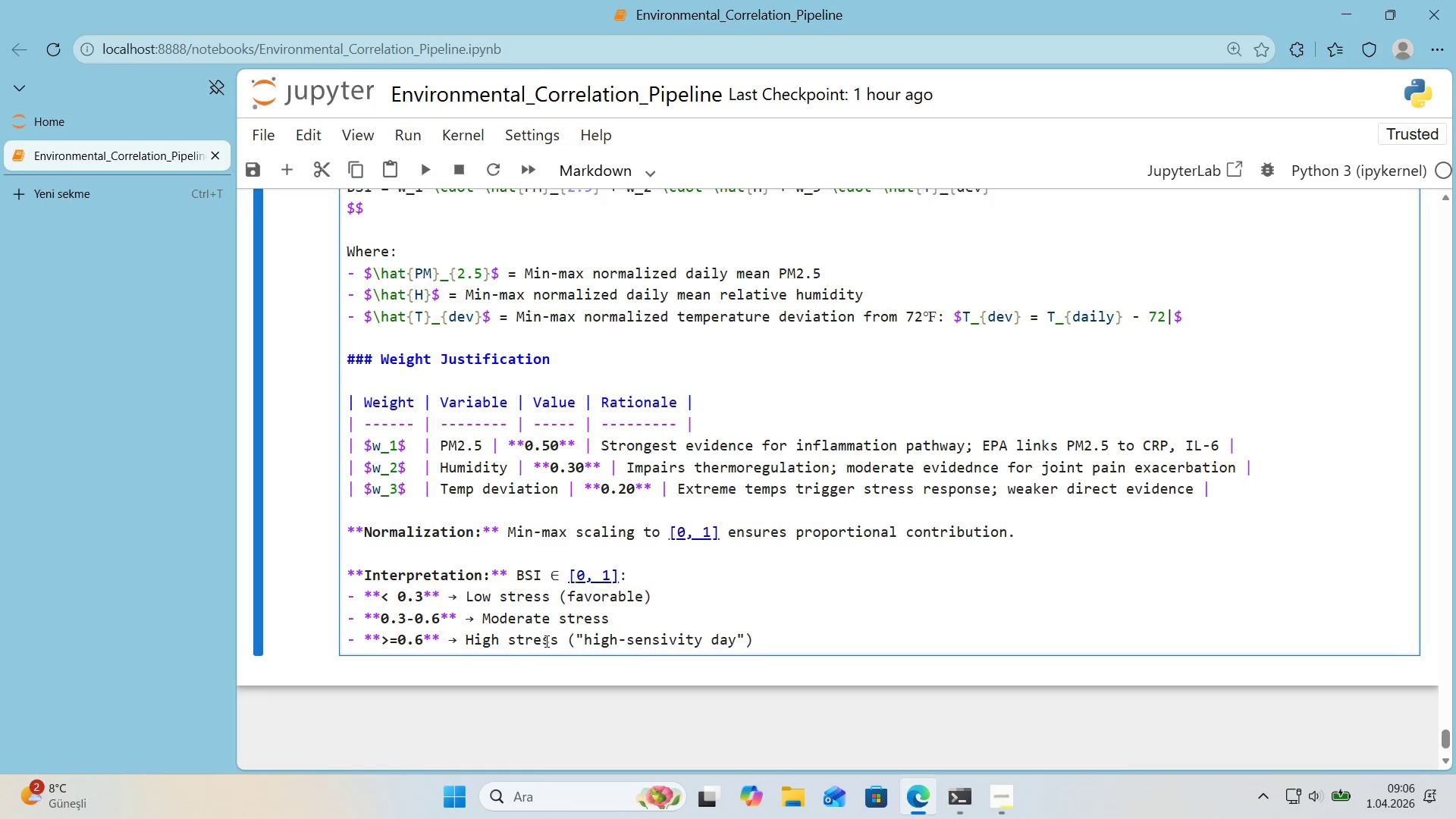 
key(Enter)
 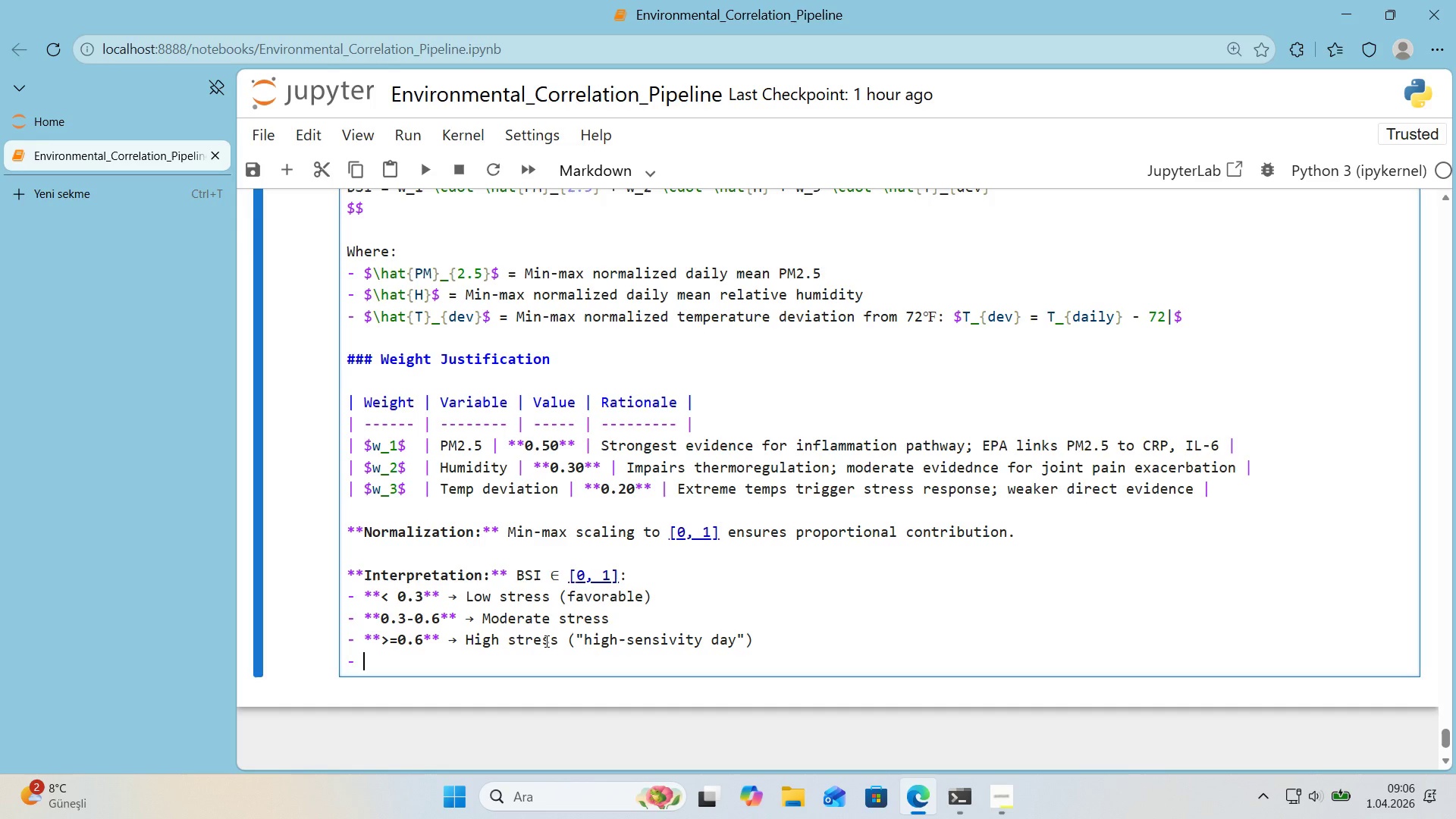 
key(Backspace)
 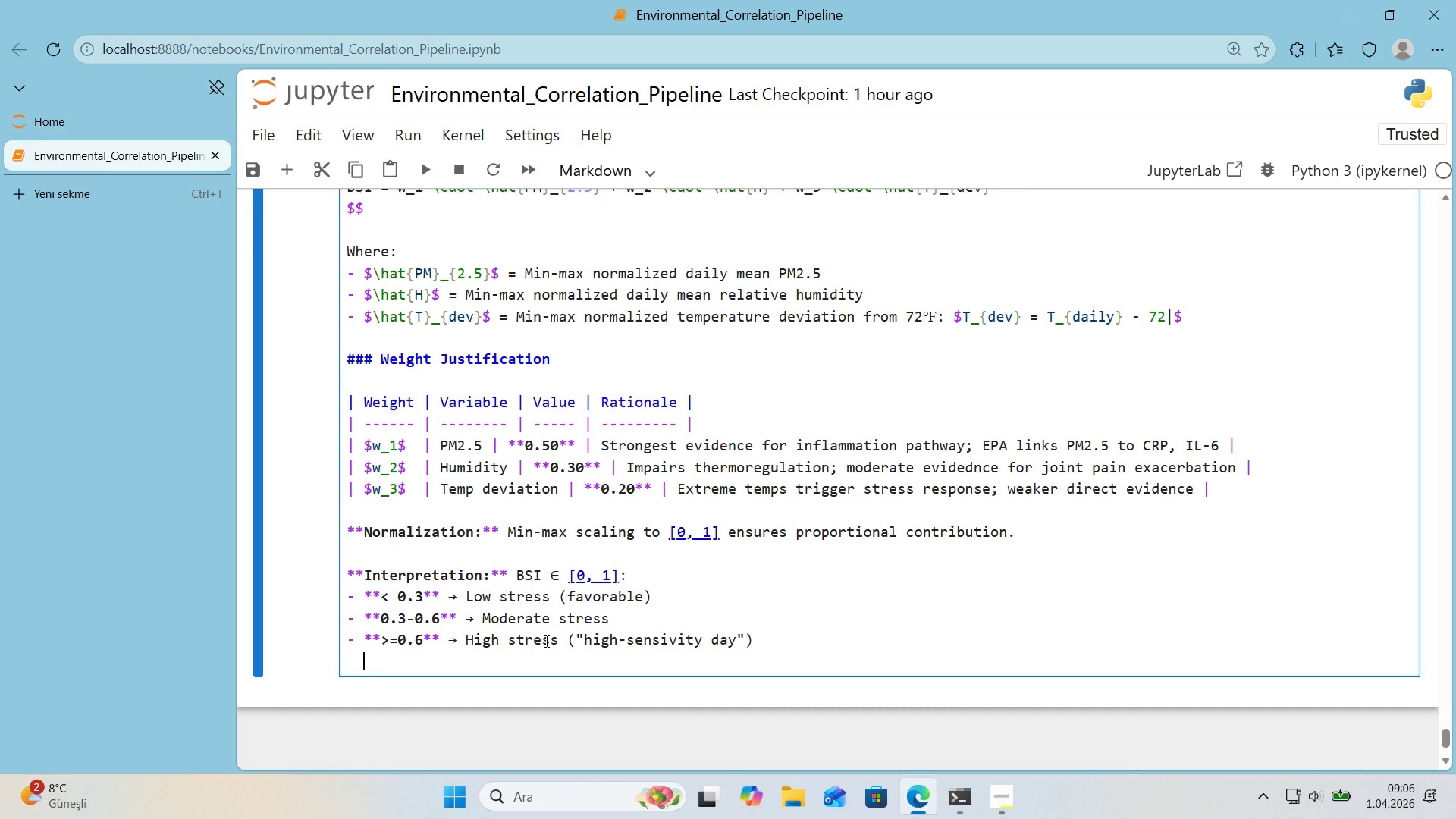 
key(Backspace)
 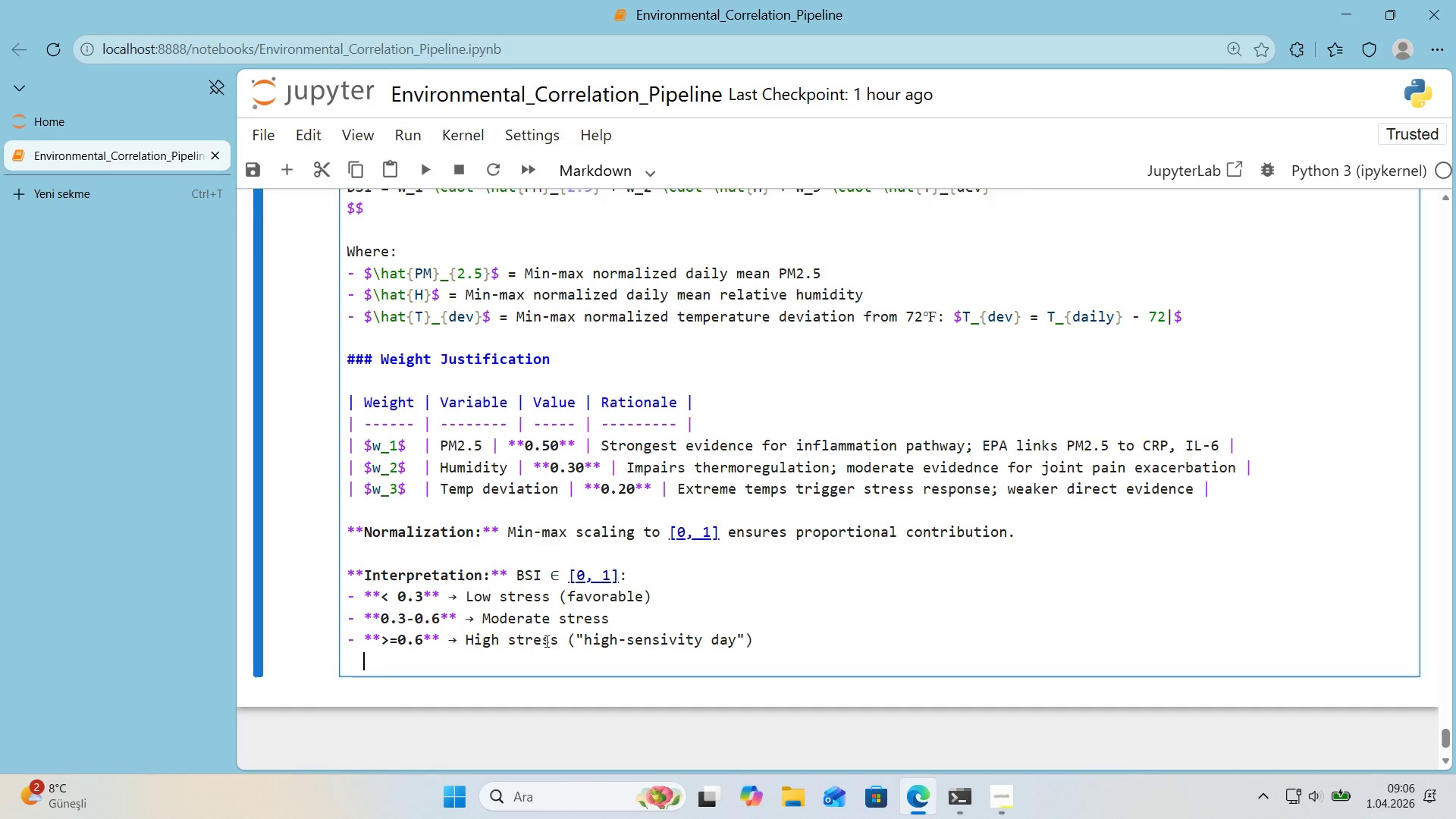 
key(Backspace)
 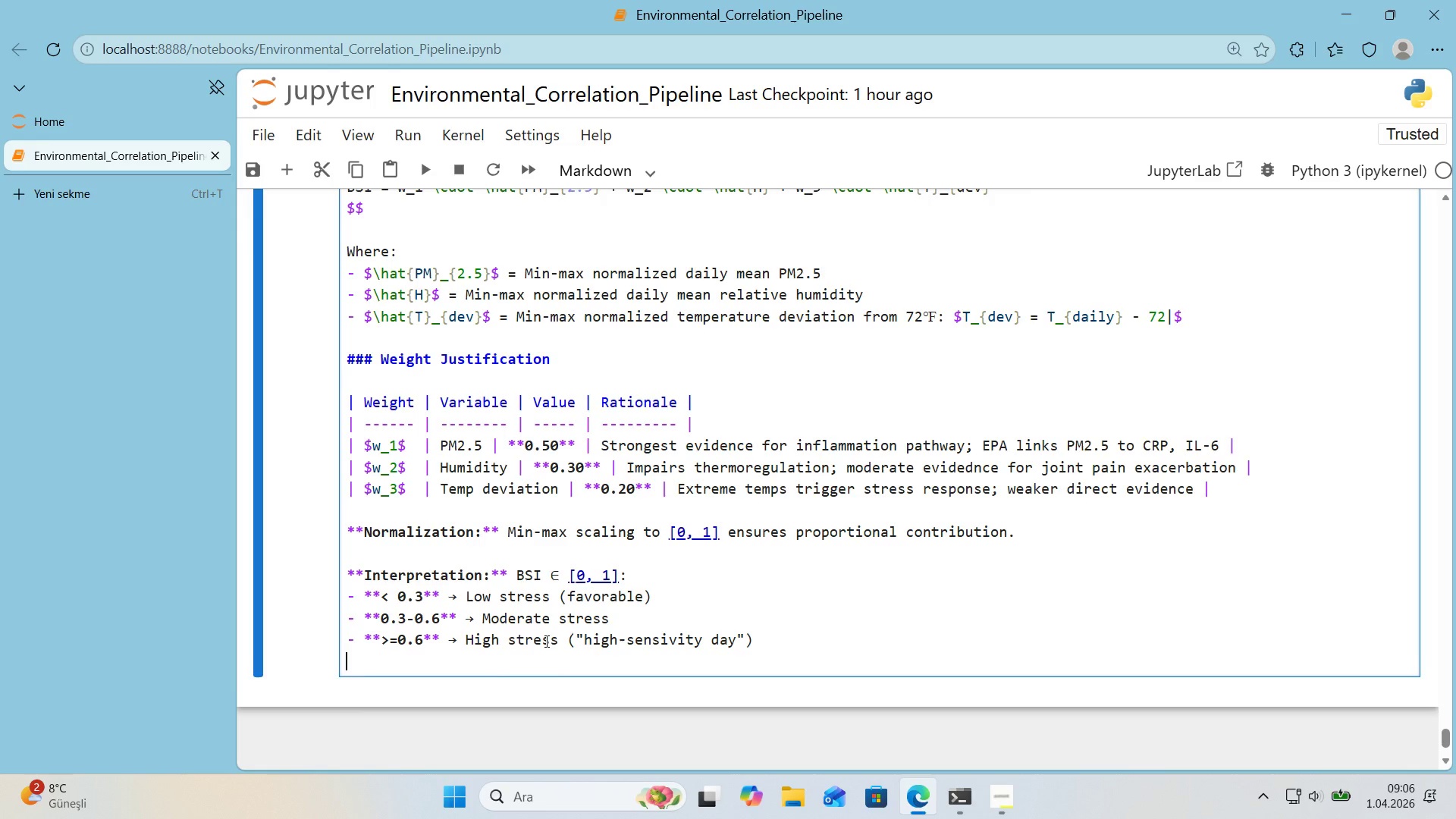 
key(Backspace)
 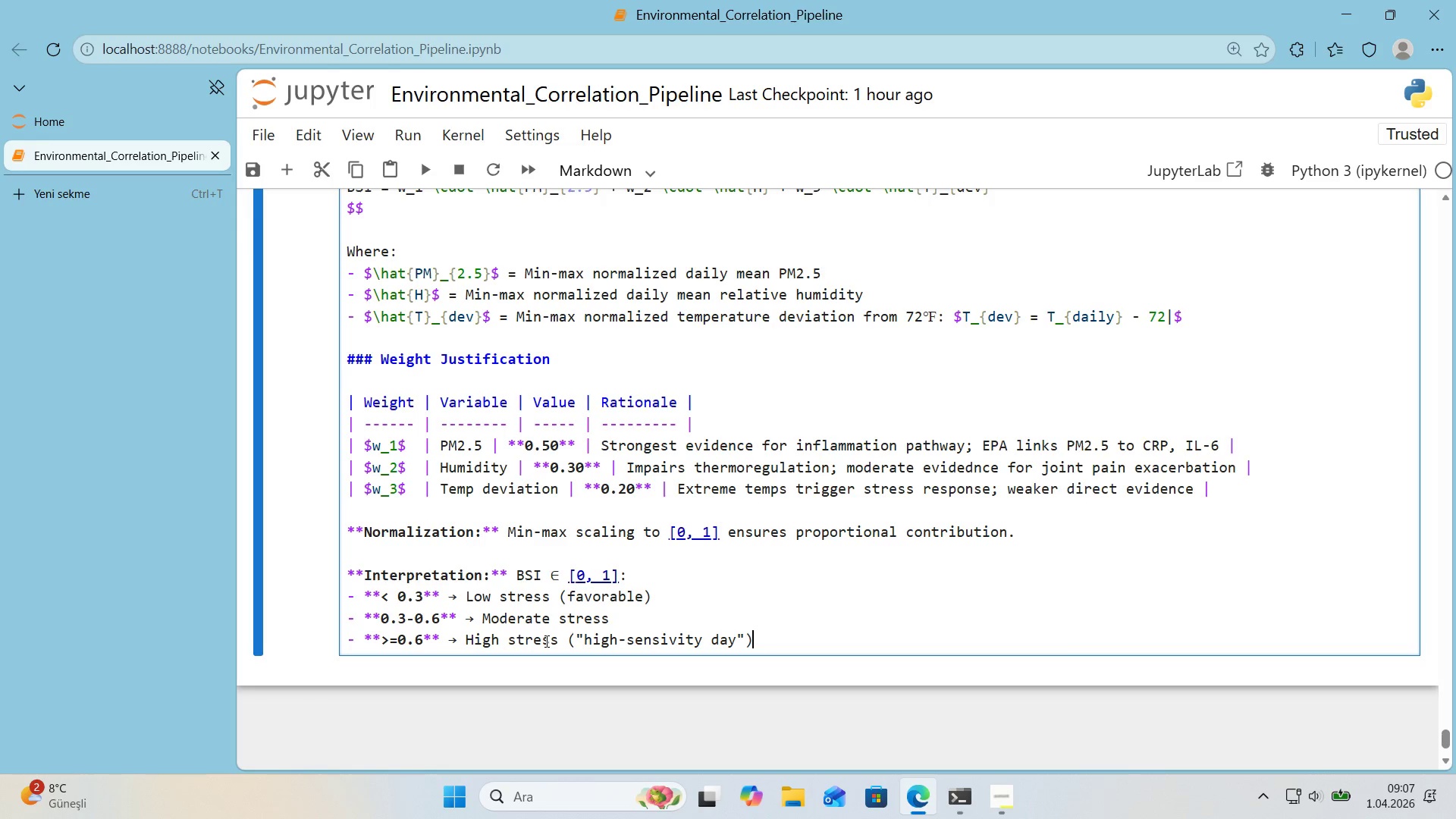 
wait(34.56)
 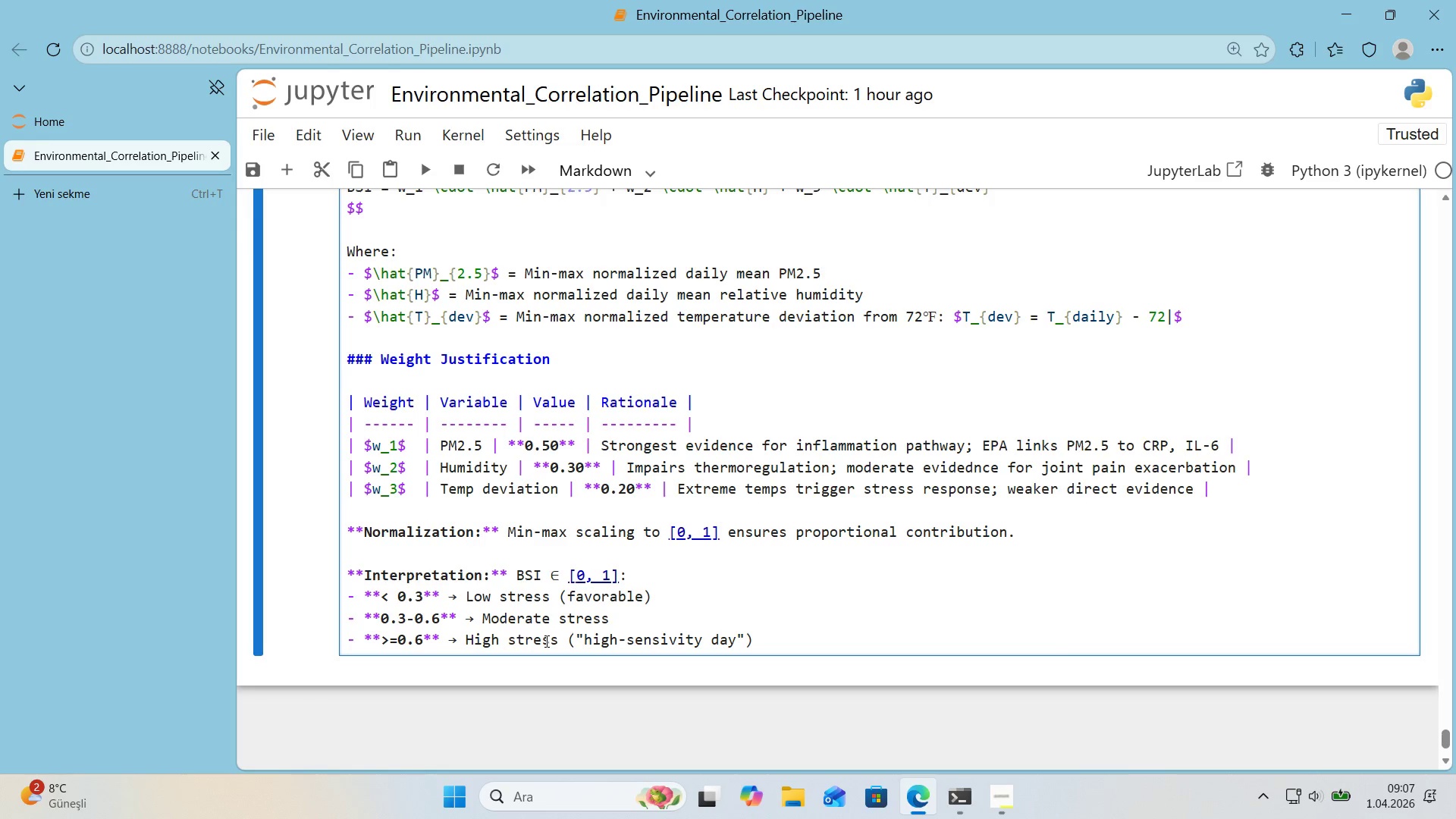 
key(Shift+Enter)
 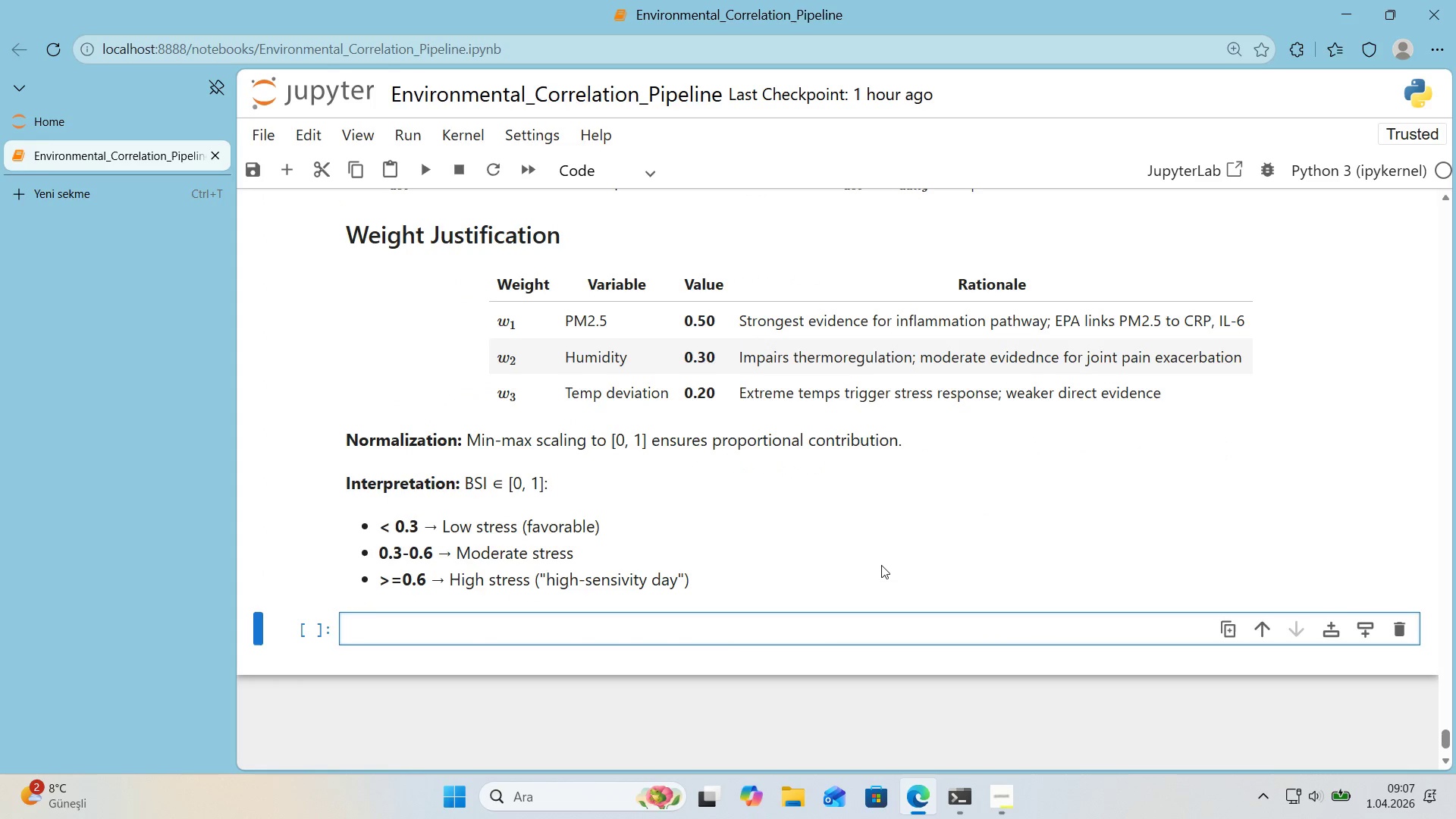 
scroll: coordinate [883, 563], scroll_direction: up, amount: 2.0
 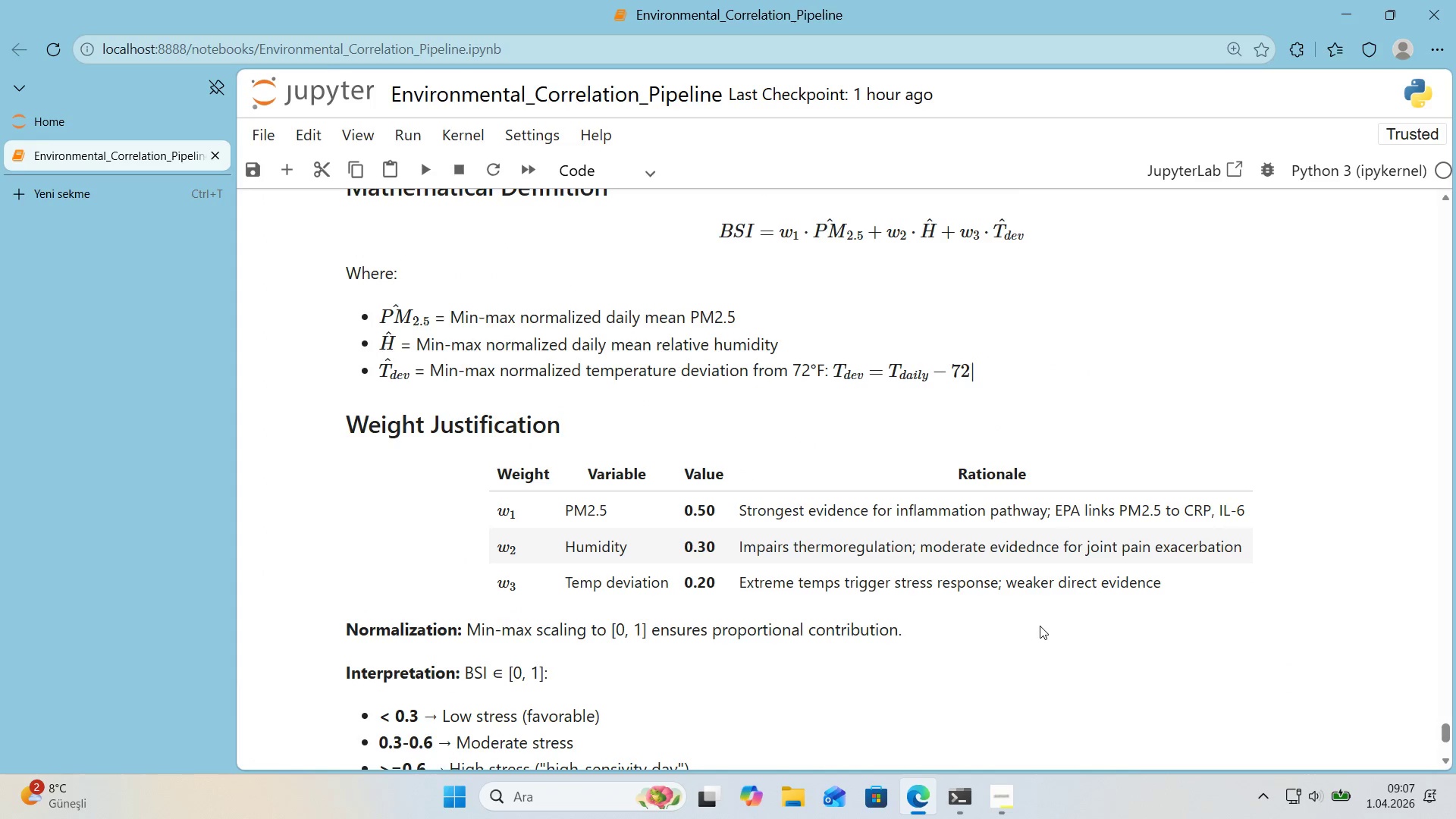 
scroll: coordinate [1029, 638], scroll_direction: down, amount: 1.0
 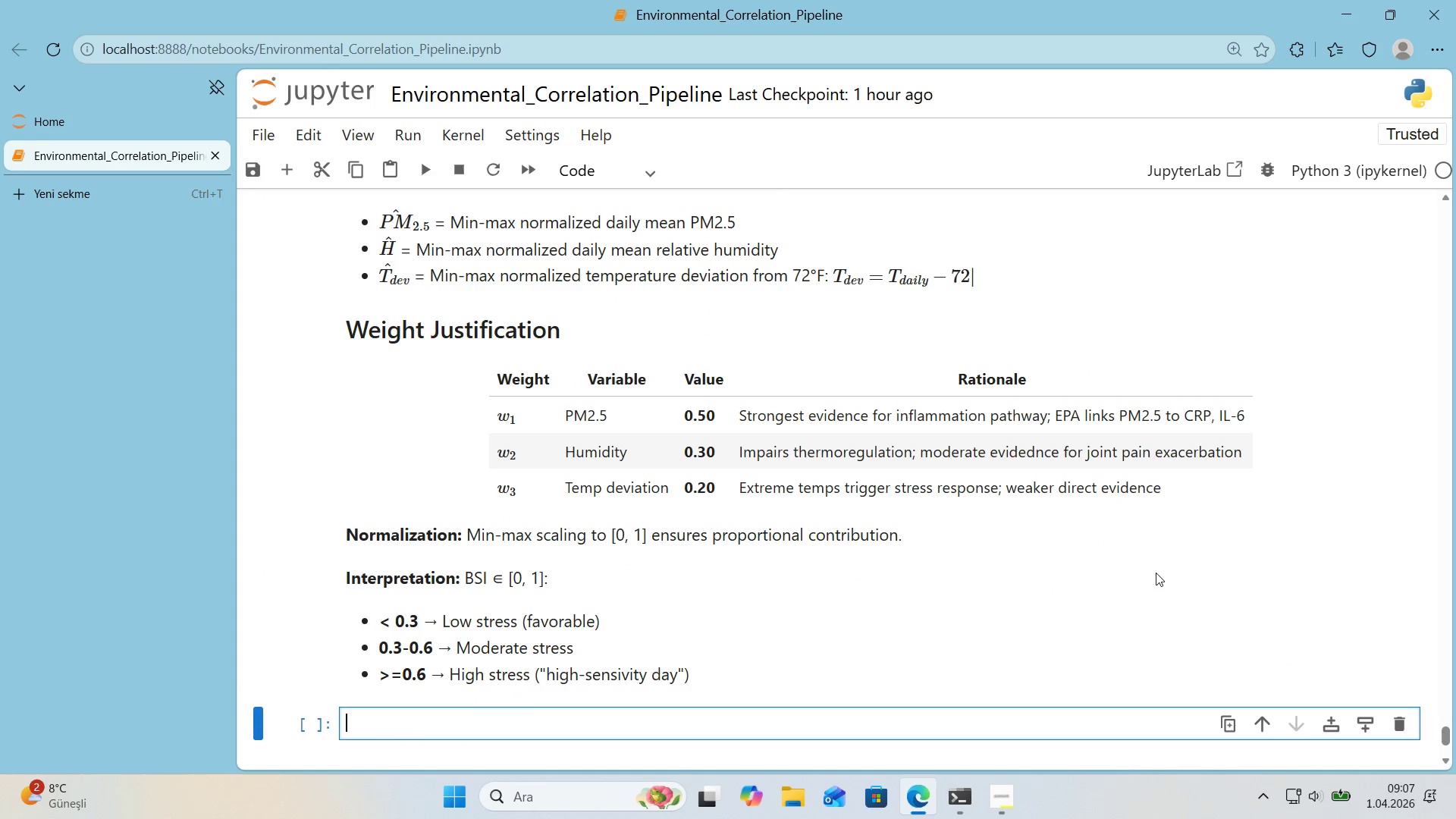 
scroll: coordinate [1173, 568], scroll_direction: up, amount: 3.0
 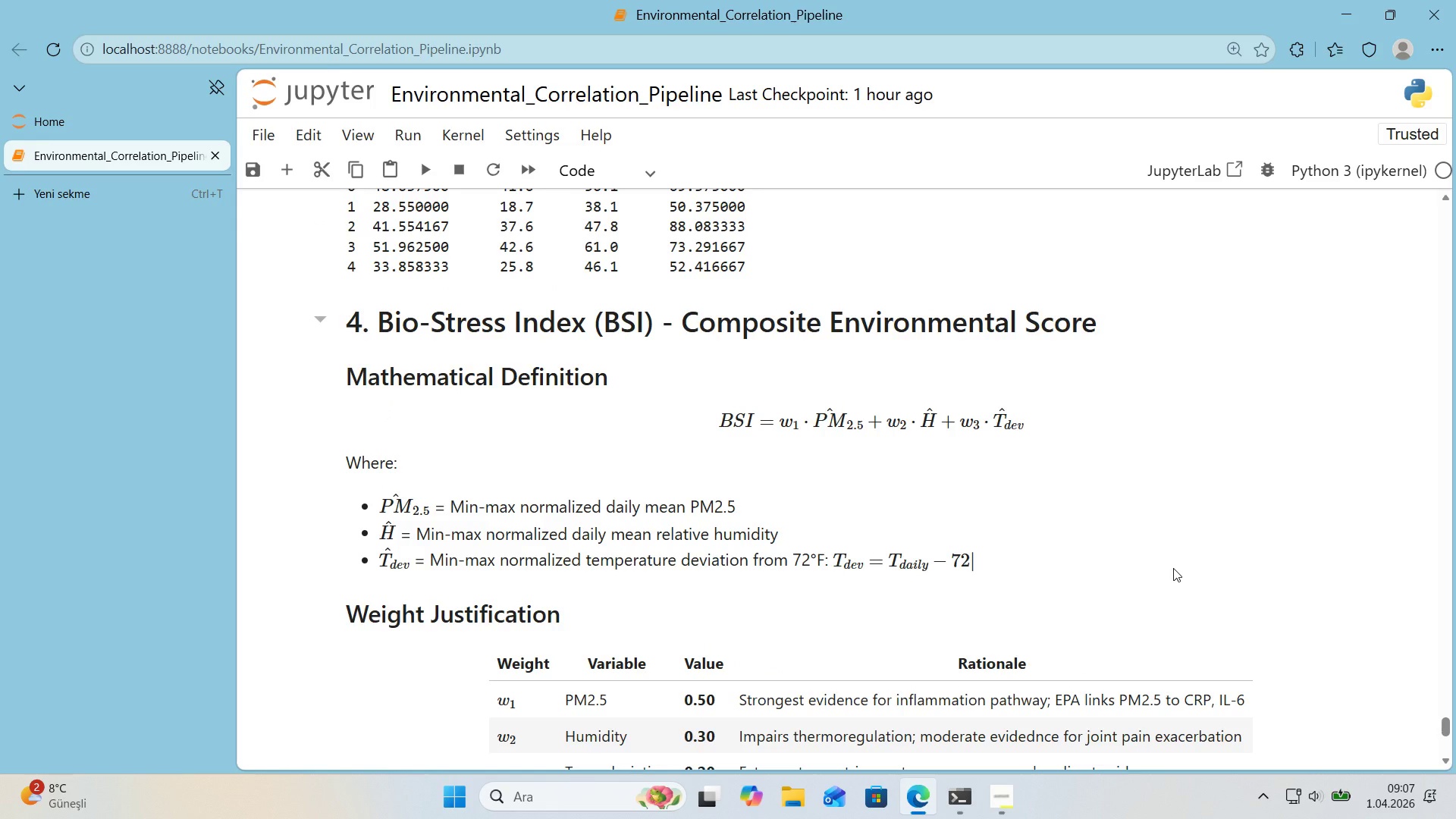 
scroll: coordinate [1173, 568], scroll_direction: down, amount: 1.0
 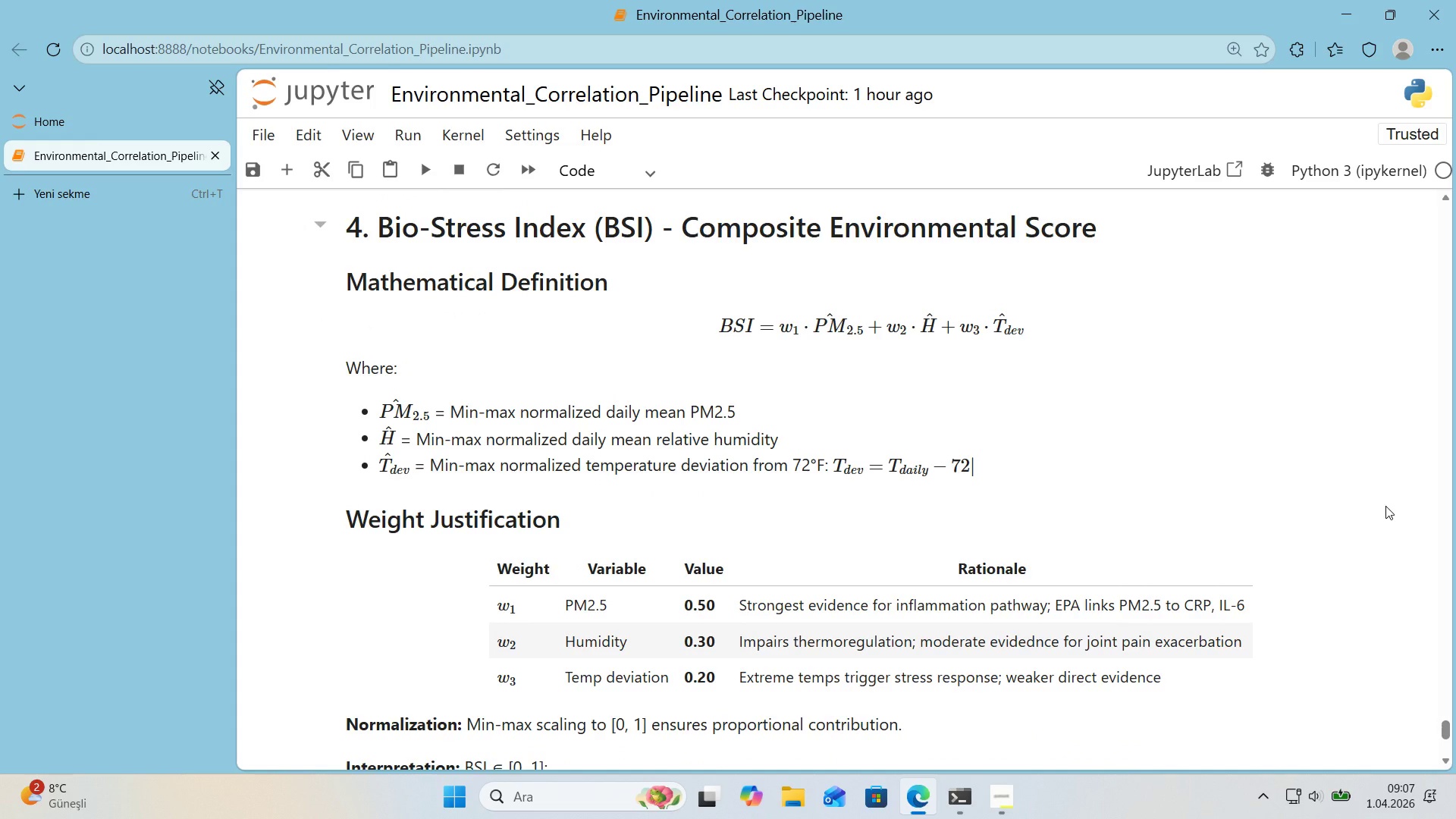 
wait(8.25)
 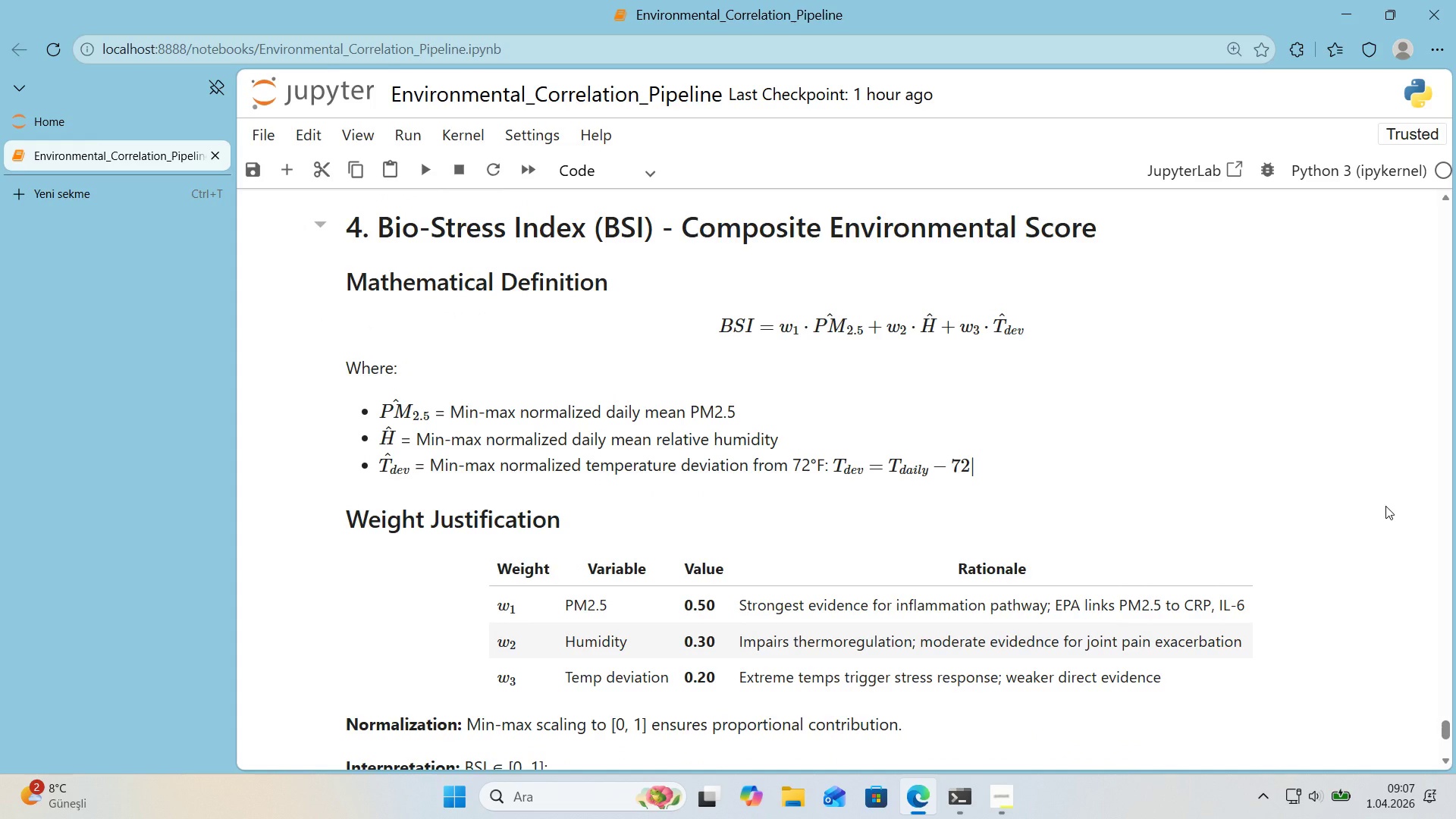 
left_click([214, 193])
 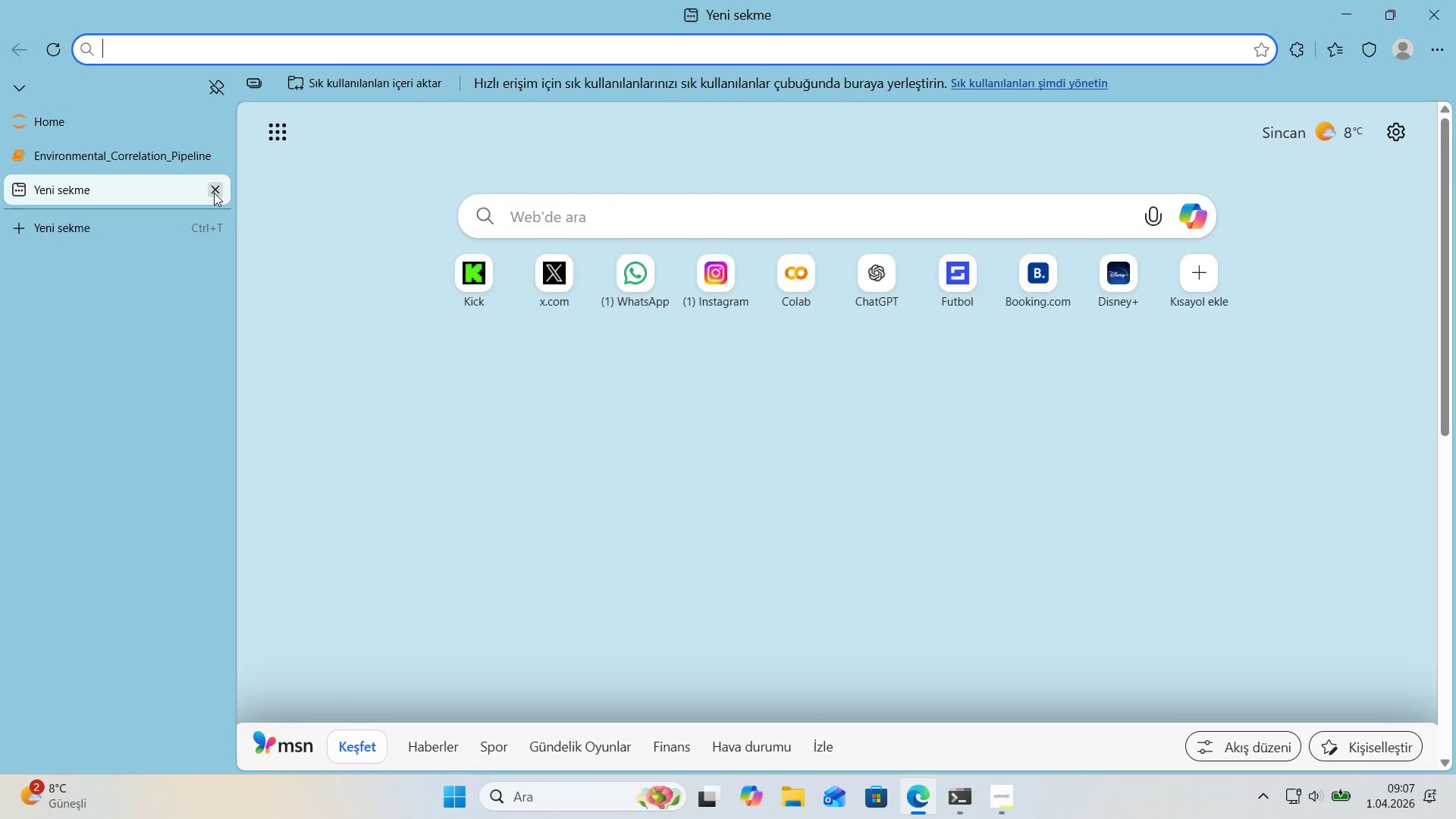 
type(b'o sr)
key(Backspace)
type(tres)
 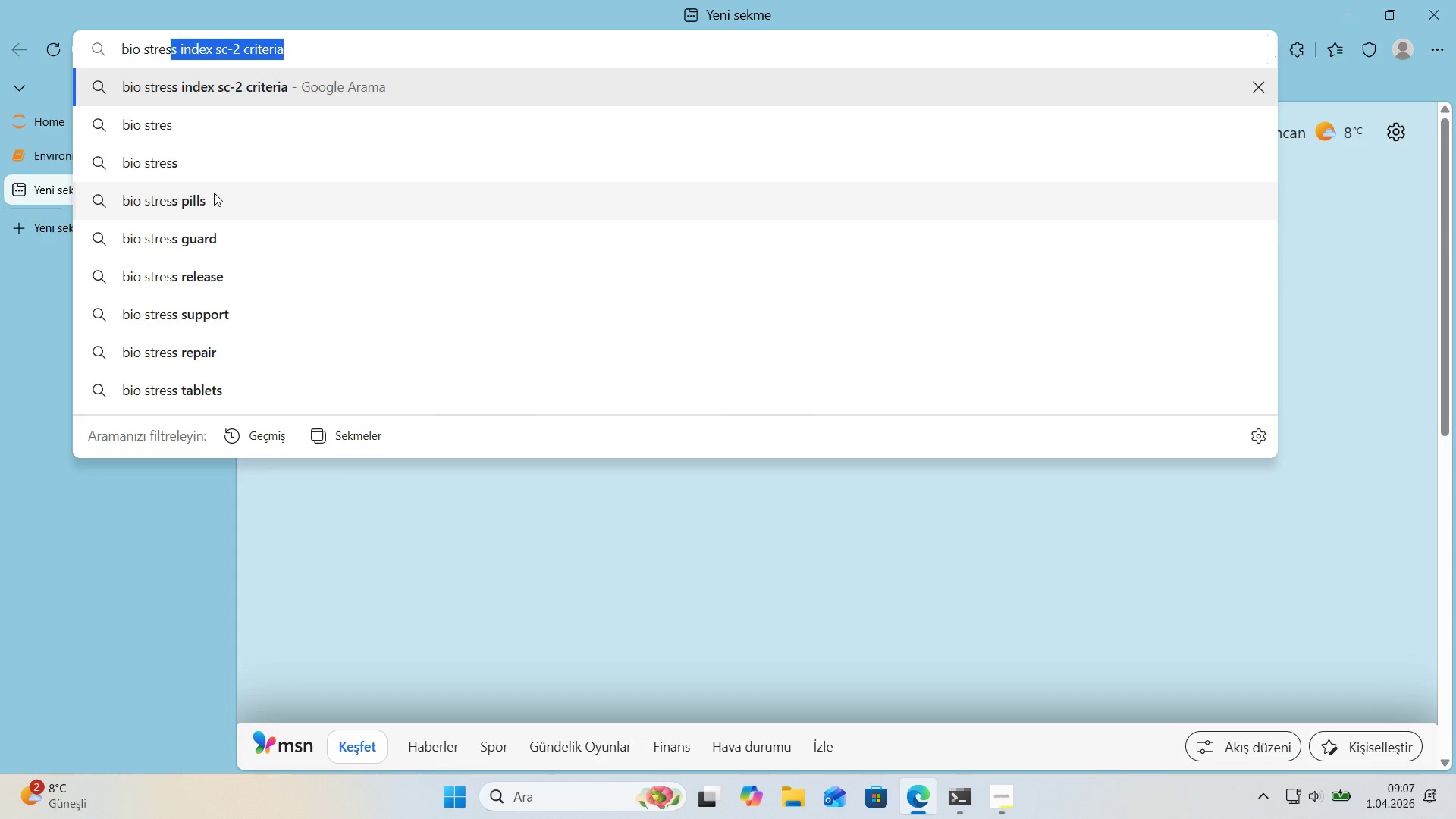 
left_click([52, 281])
 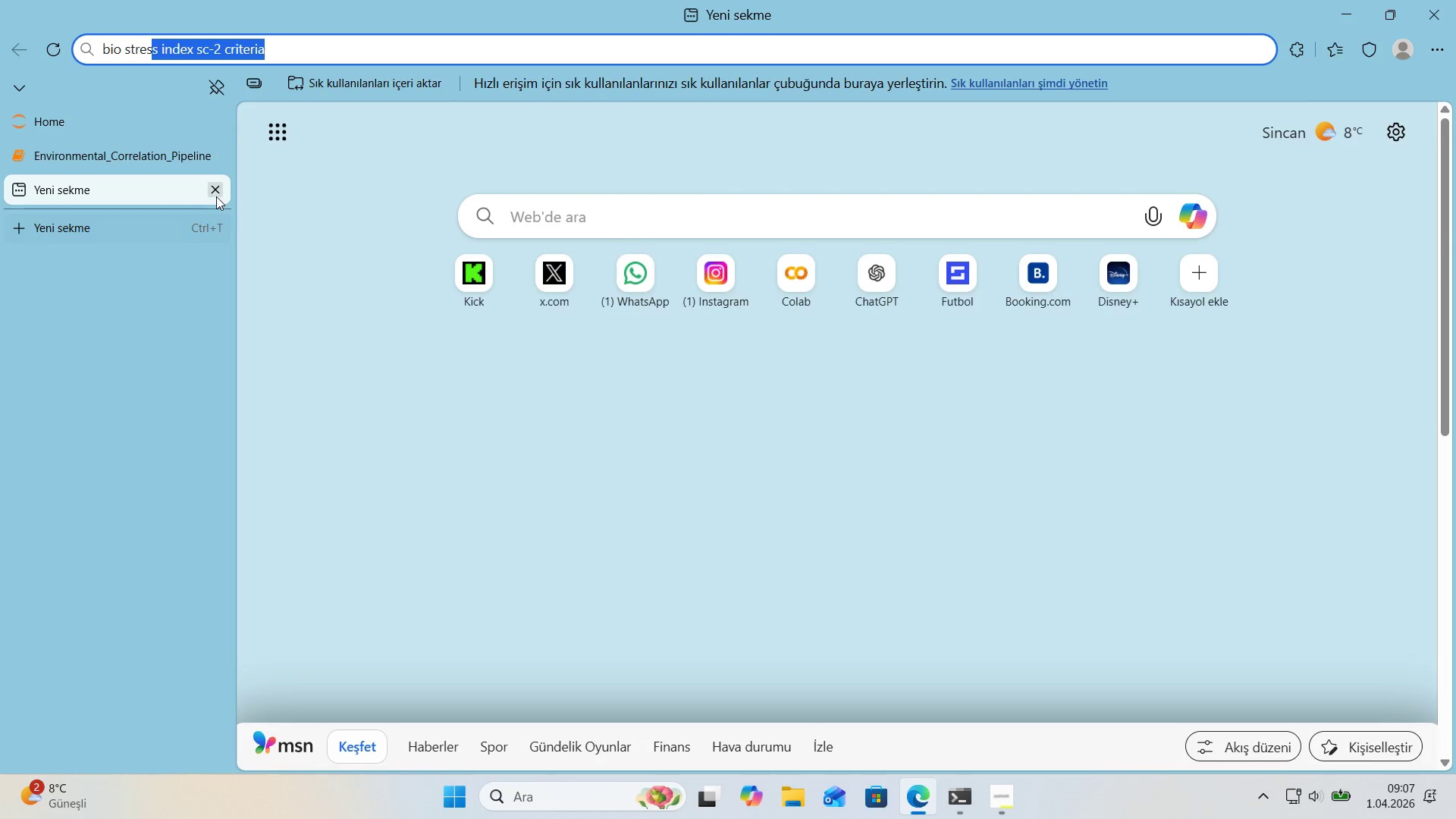 
left_click([216, 196])
 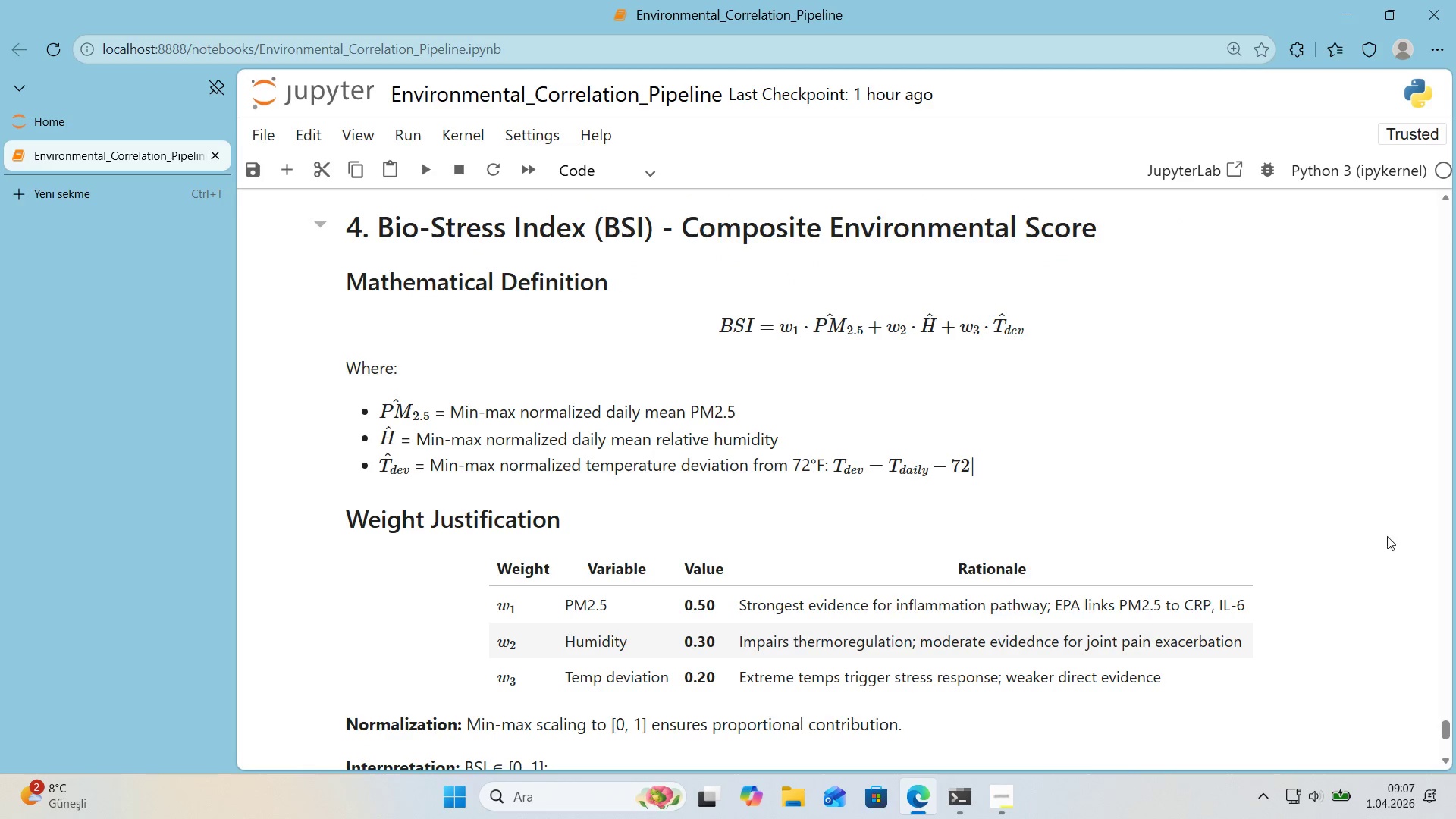 
left_click_drag(start_coordinate=[1447, 726], to_coordinate=[1443, 166])
 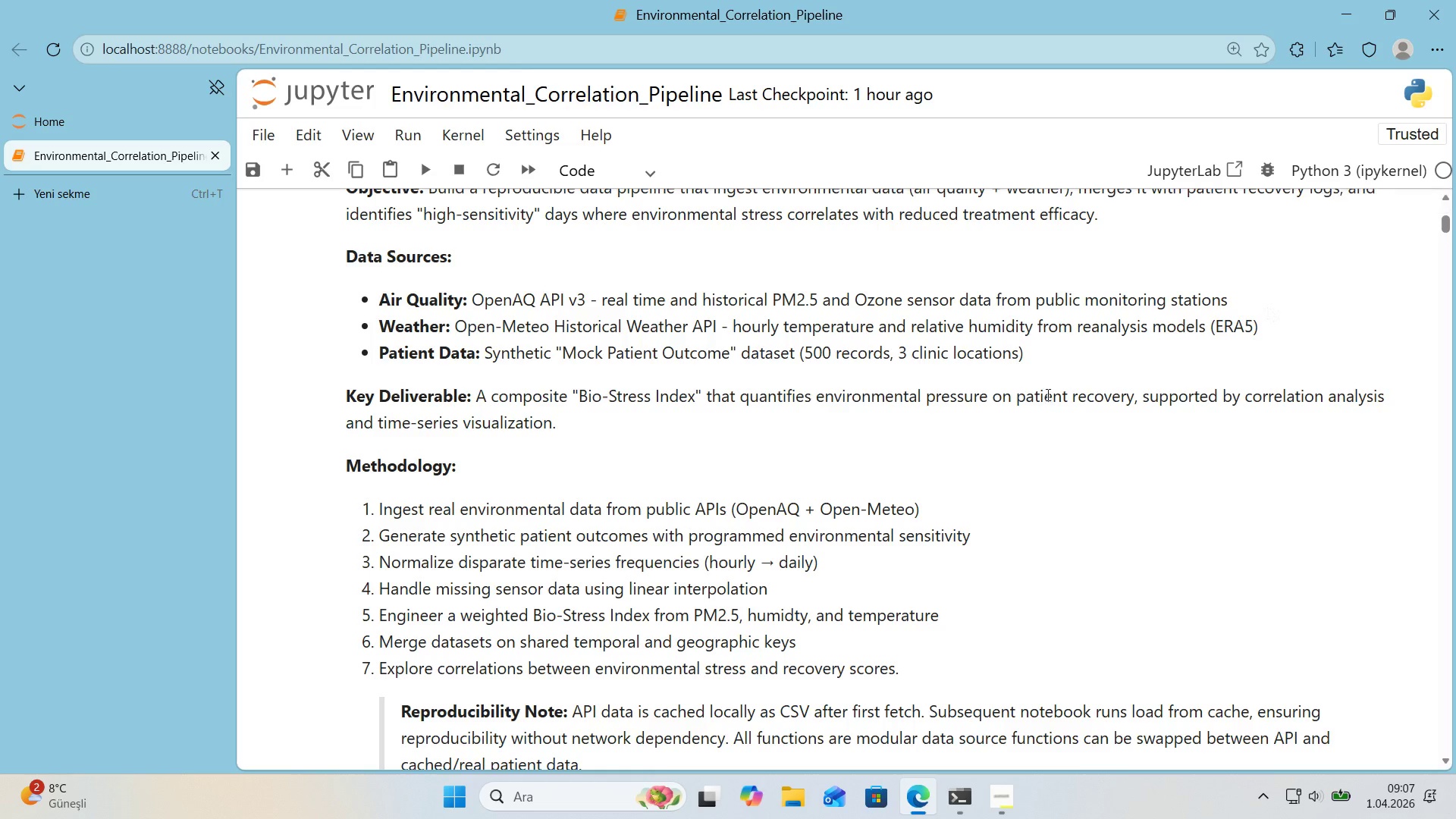 
scroll: coordinate [1043, 395], scroll_direction: up, amount: 3.0
 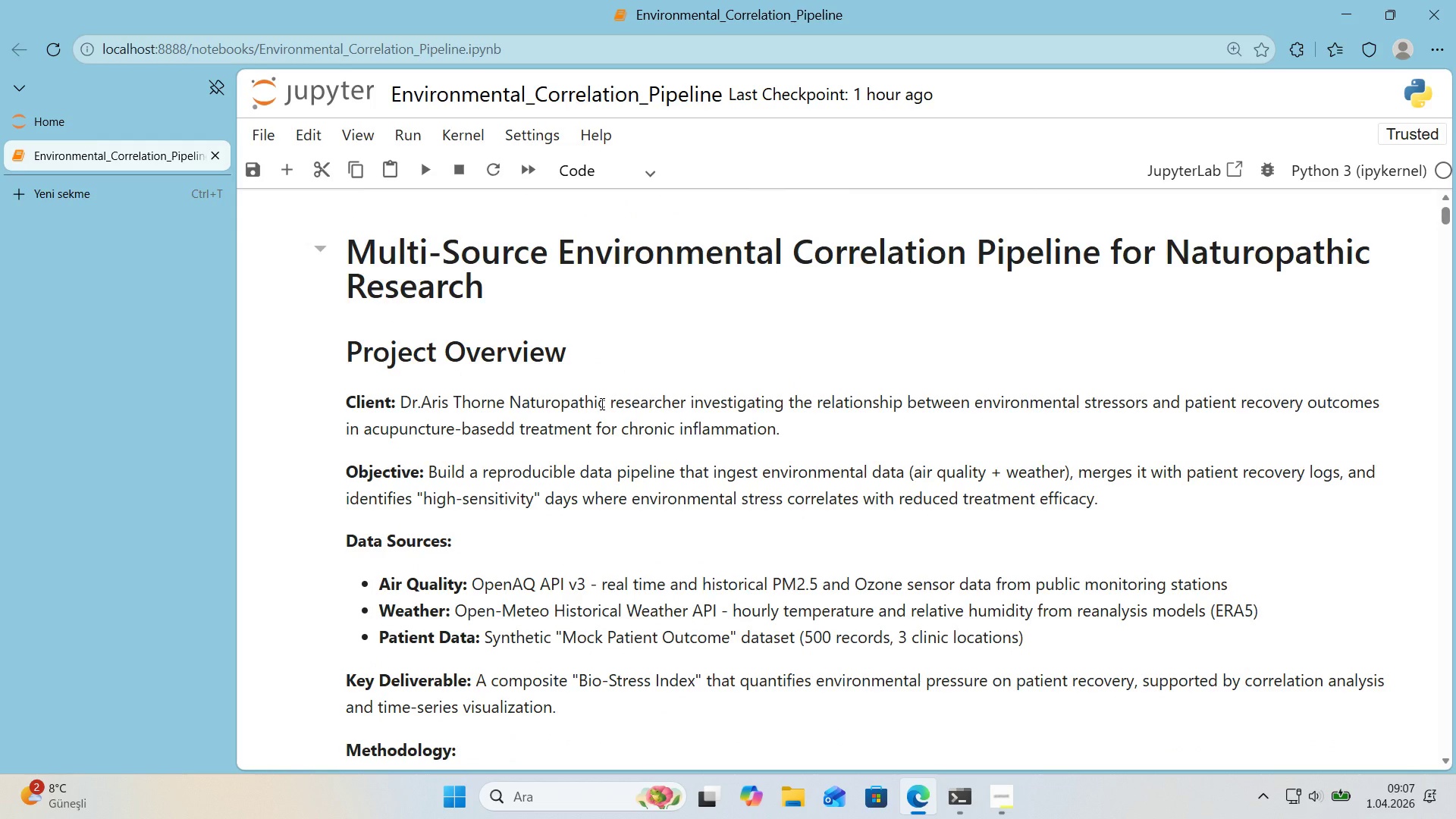 
scroll: coordinate [601, 403], scroll_direction: down, amount: 1.0
 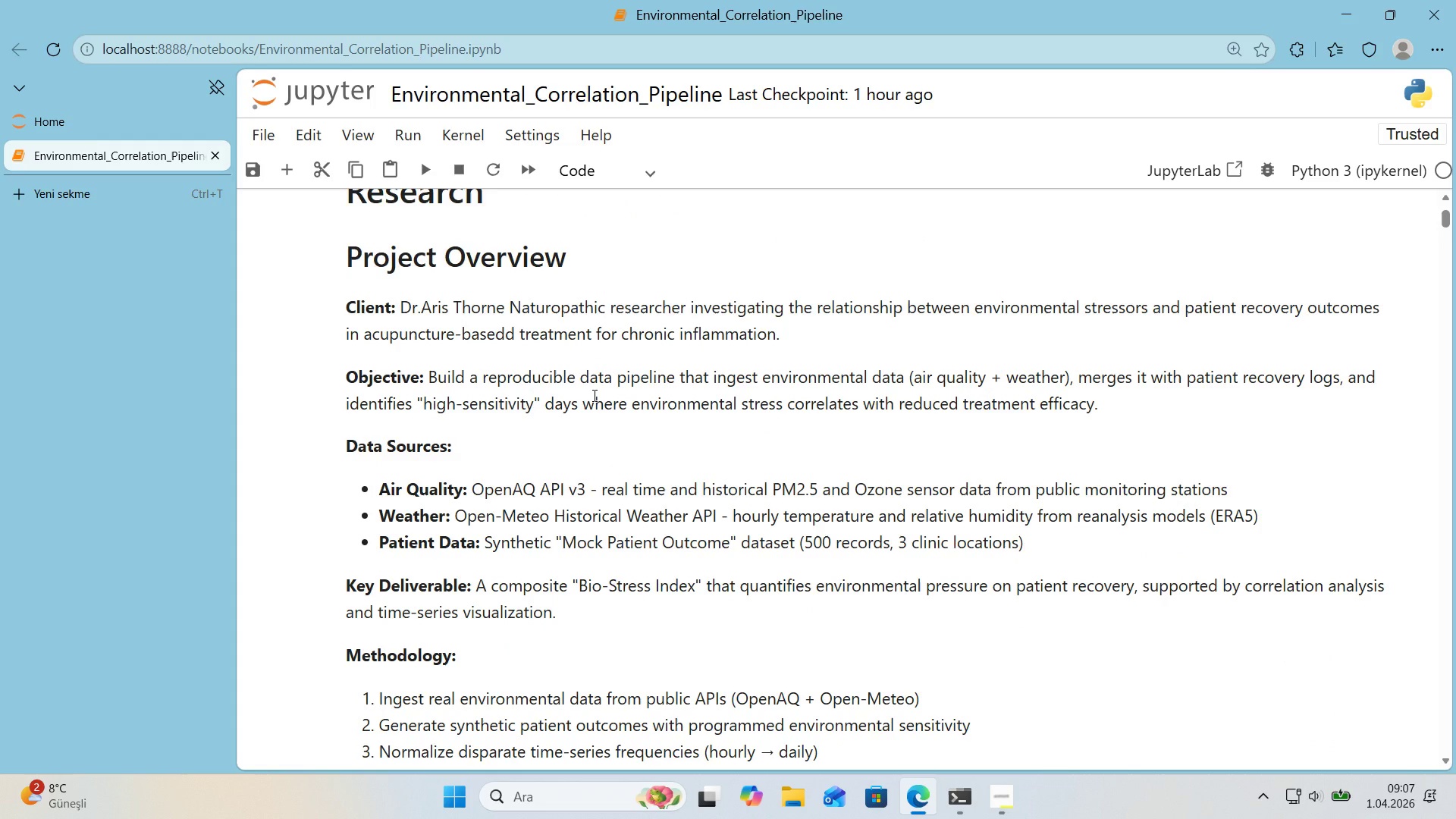 
wait(6.77)
 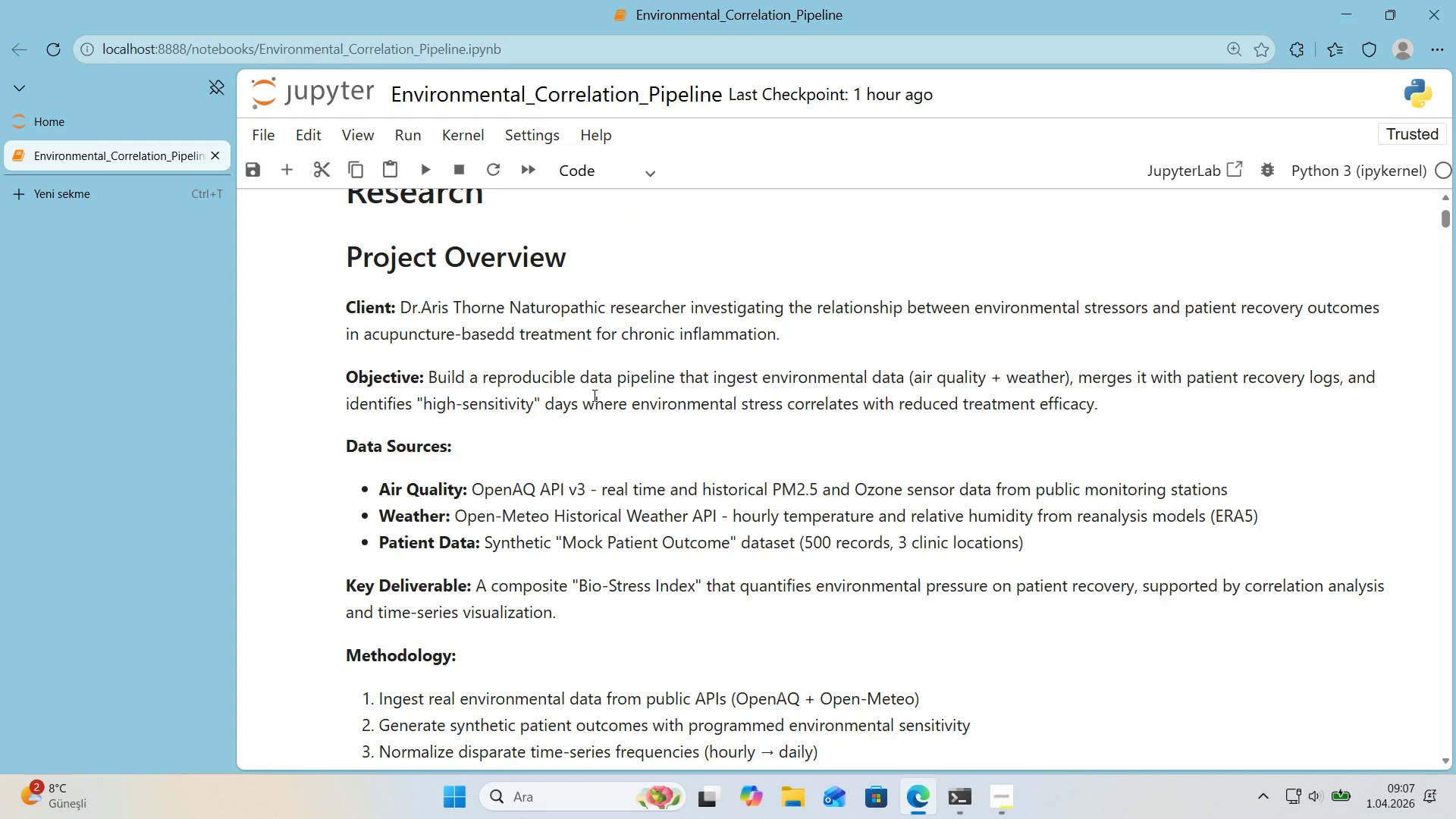 
scroll: coordinate [592, 394], scroll_direction: down, amount: 4.0
 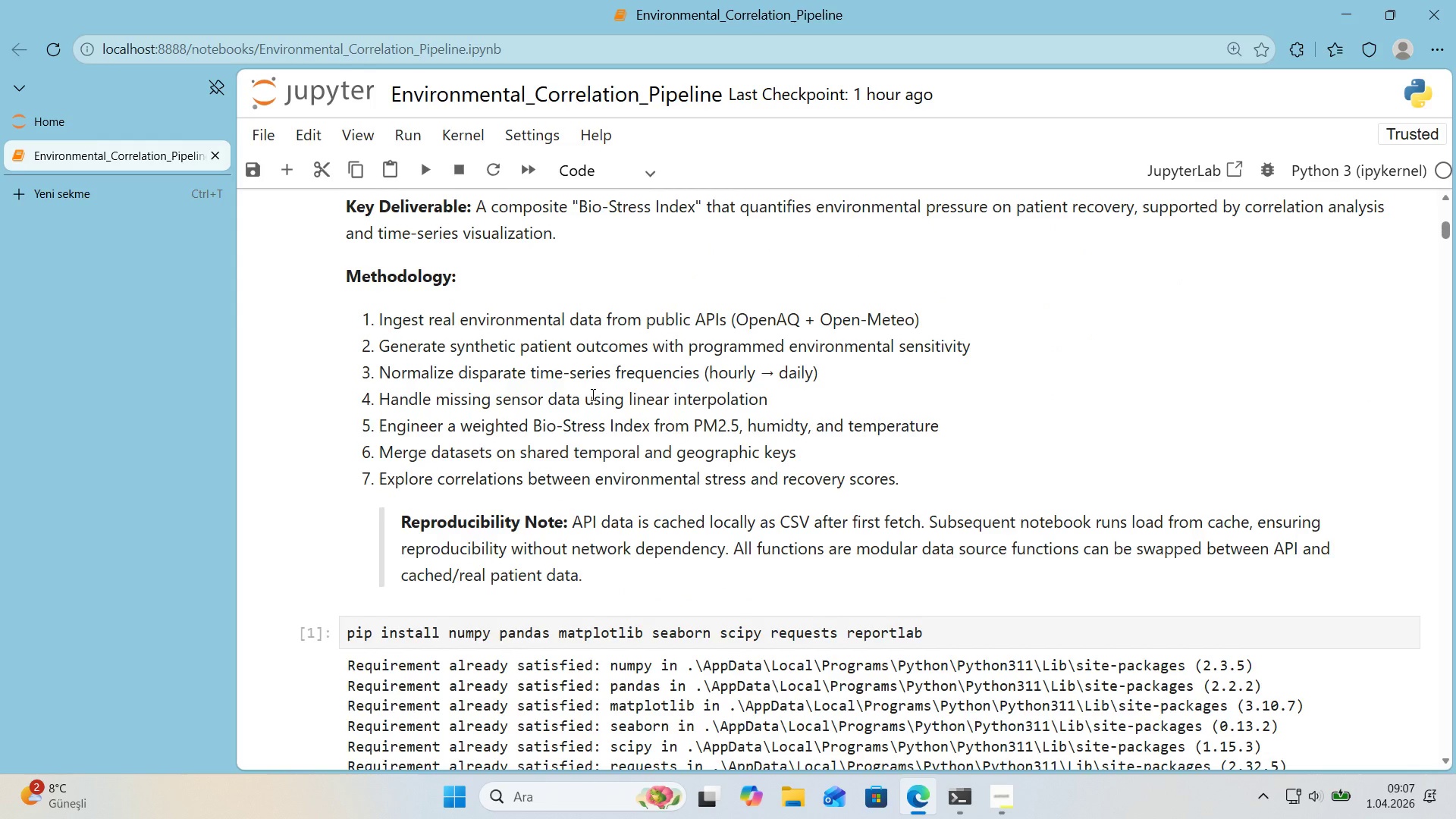 
scroll: coordinate [592, 394], scroll_direction: up, amount: 2.0
 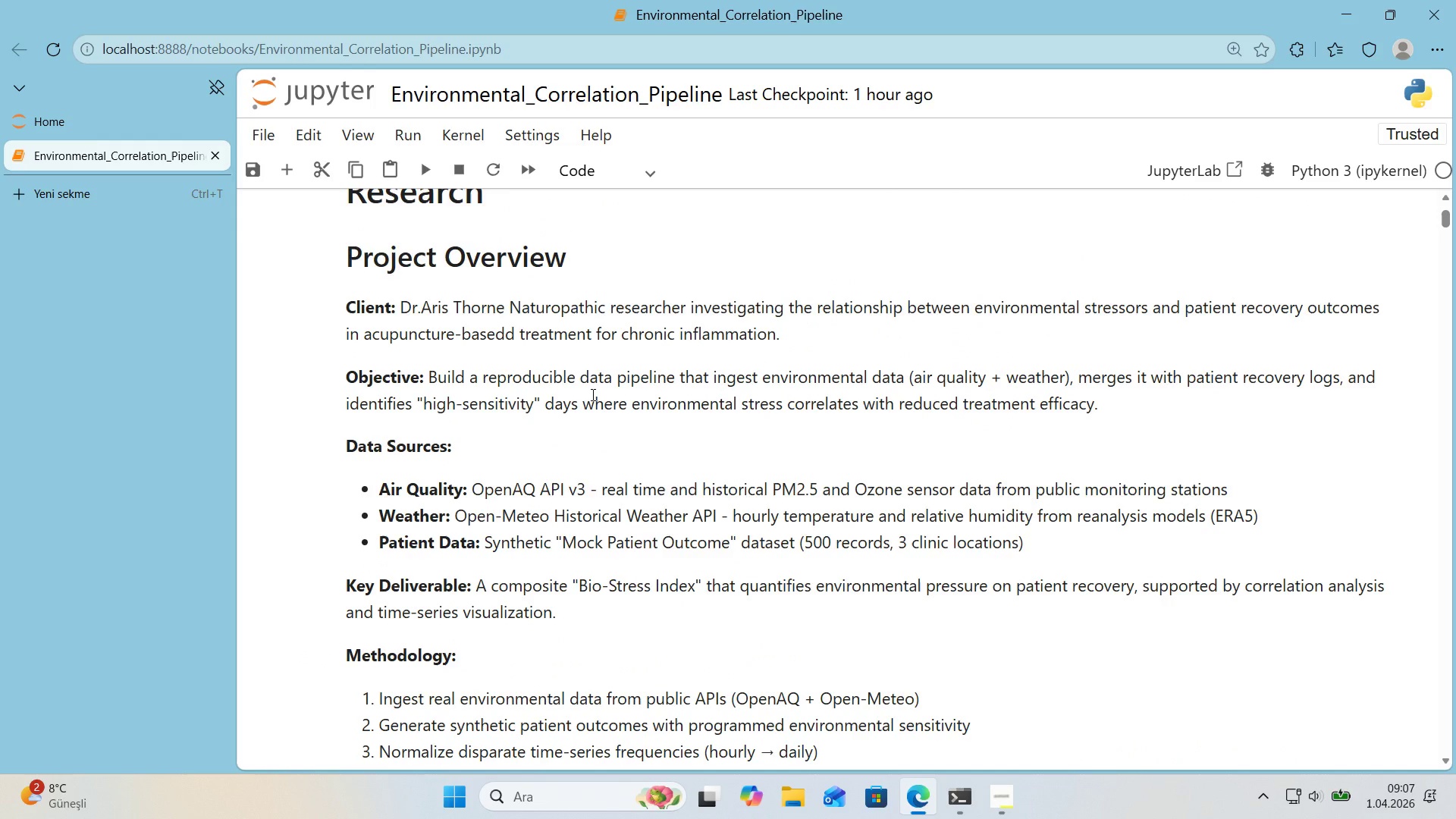 
wait(6.2)
 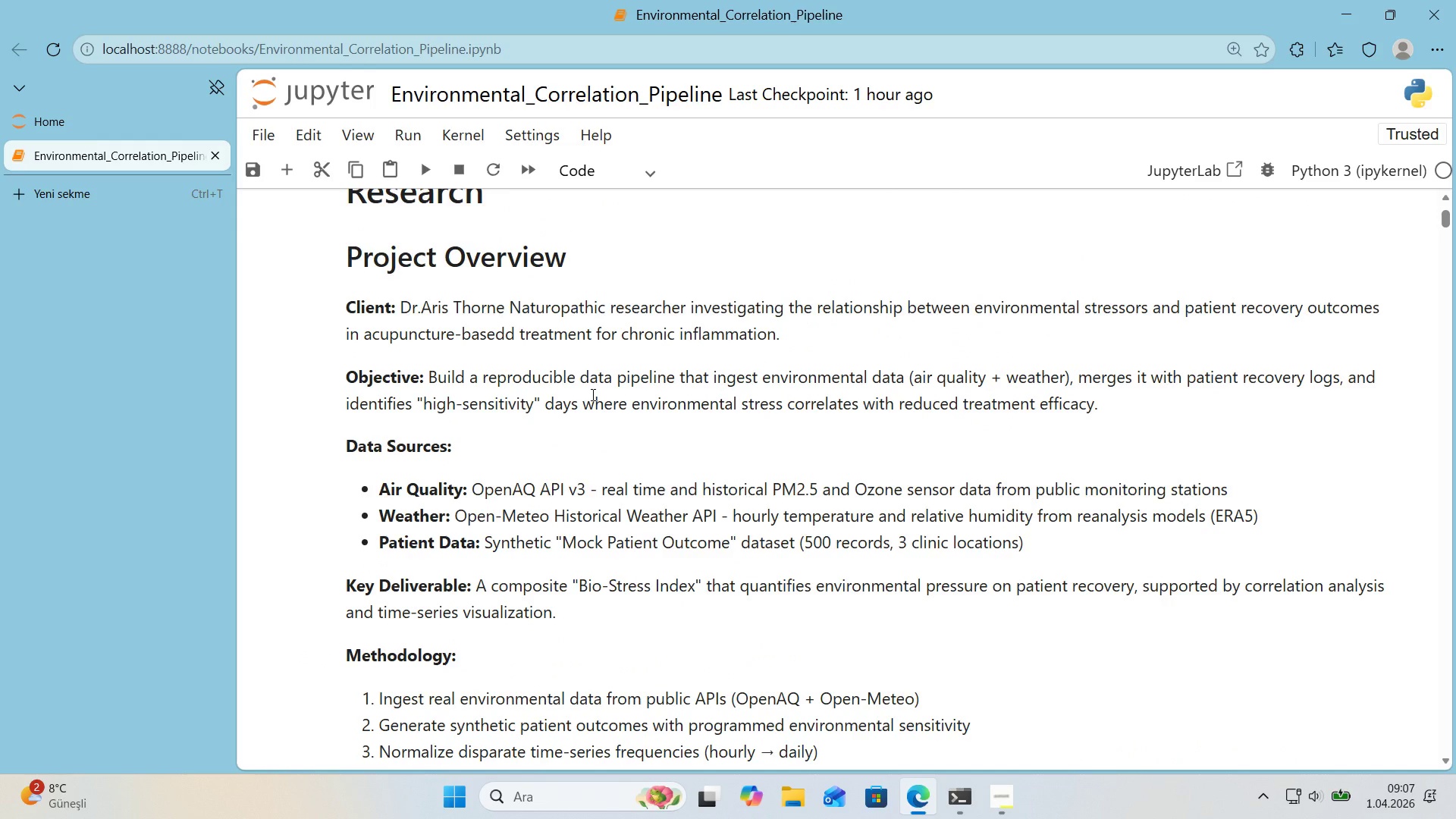 
scroll: coordinate [591, 393], scroll_direction: up, amount: 1.0
 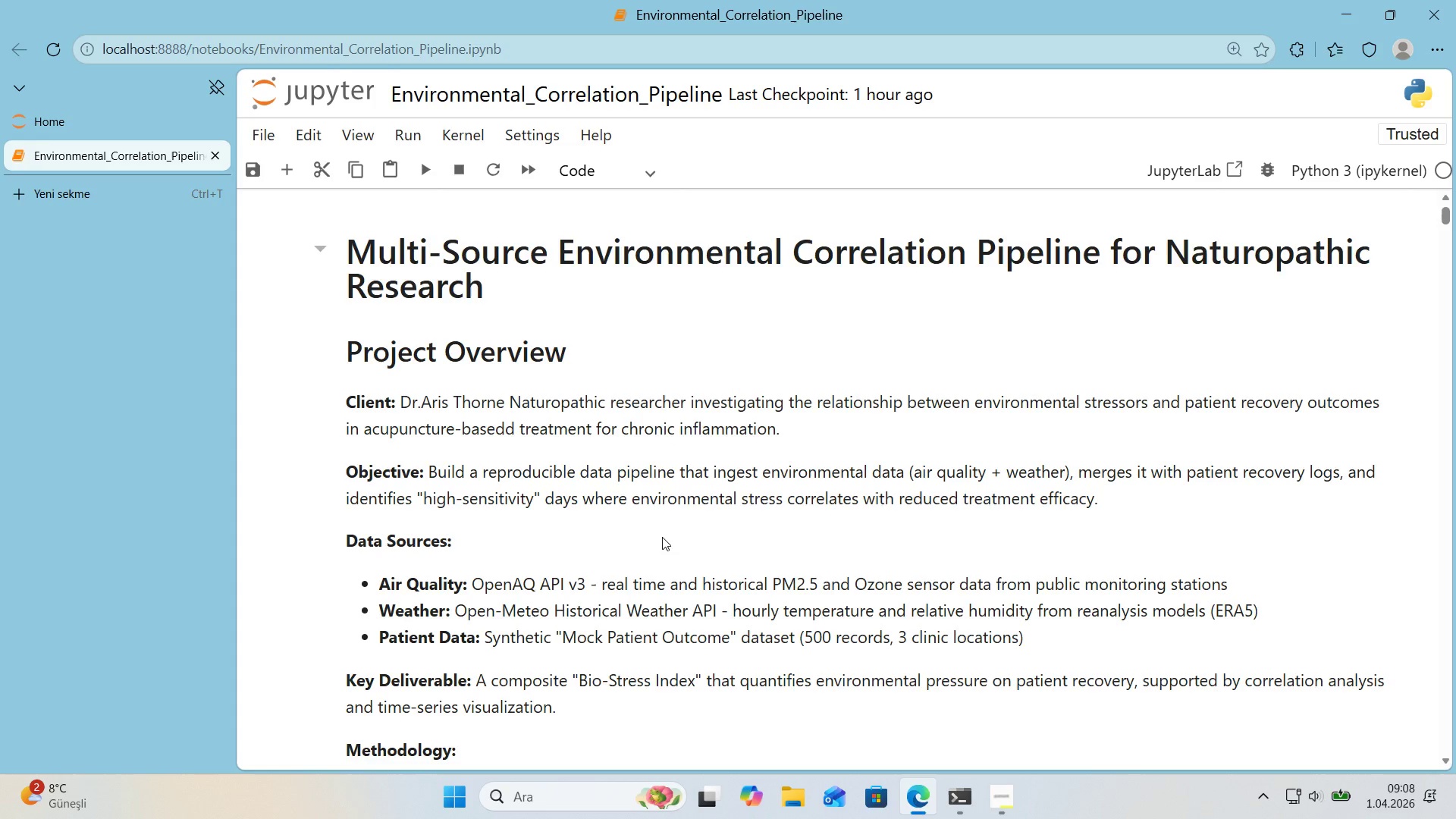 
wait(13.3)
 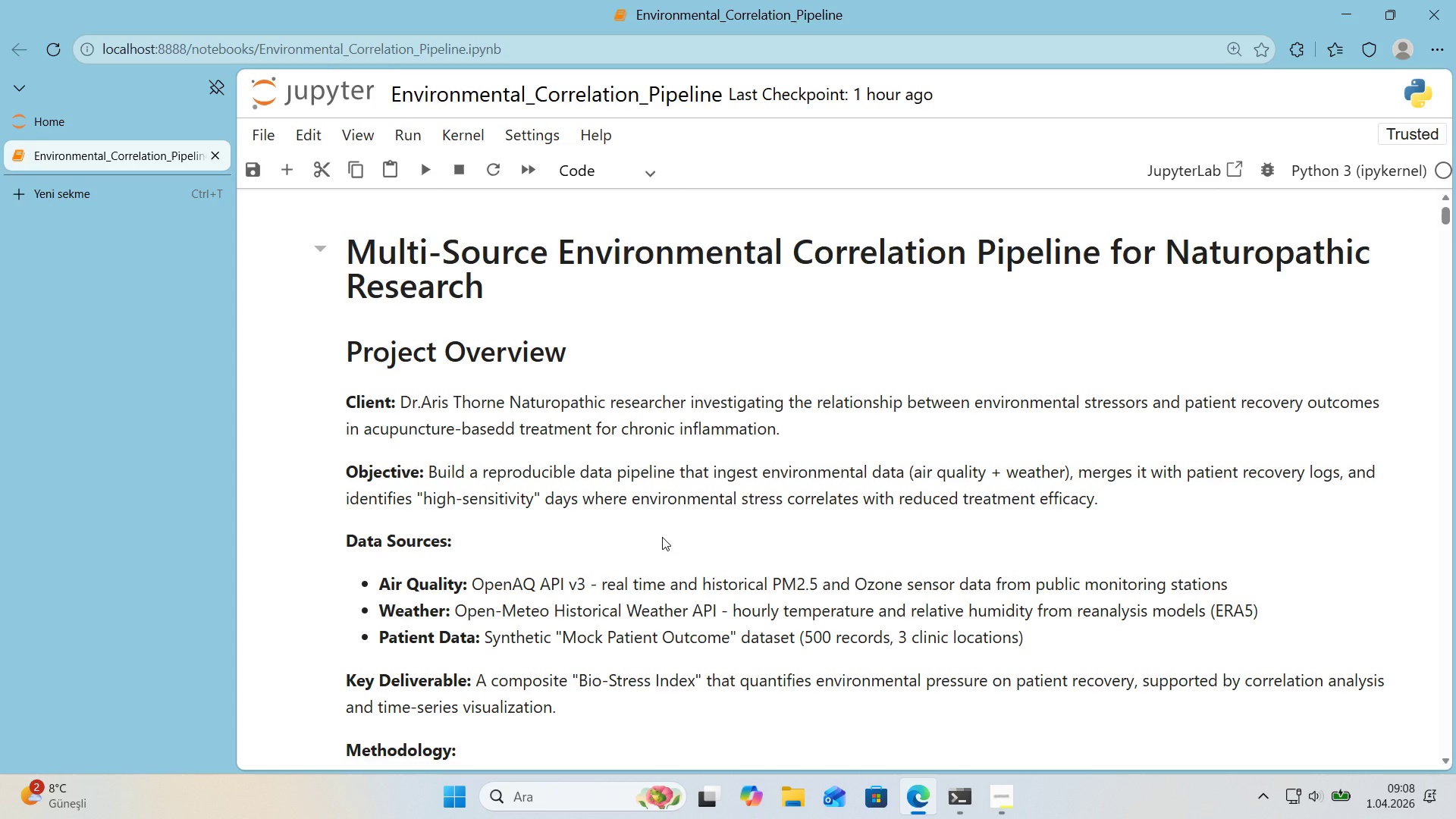 
left_click_drag(start_coordinate=[1449, 217], to_coordinate=[1427, 745])
 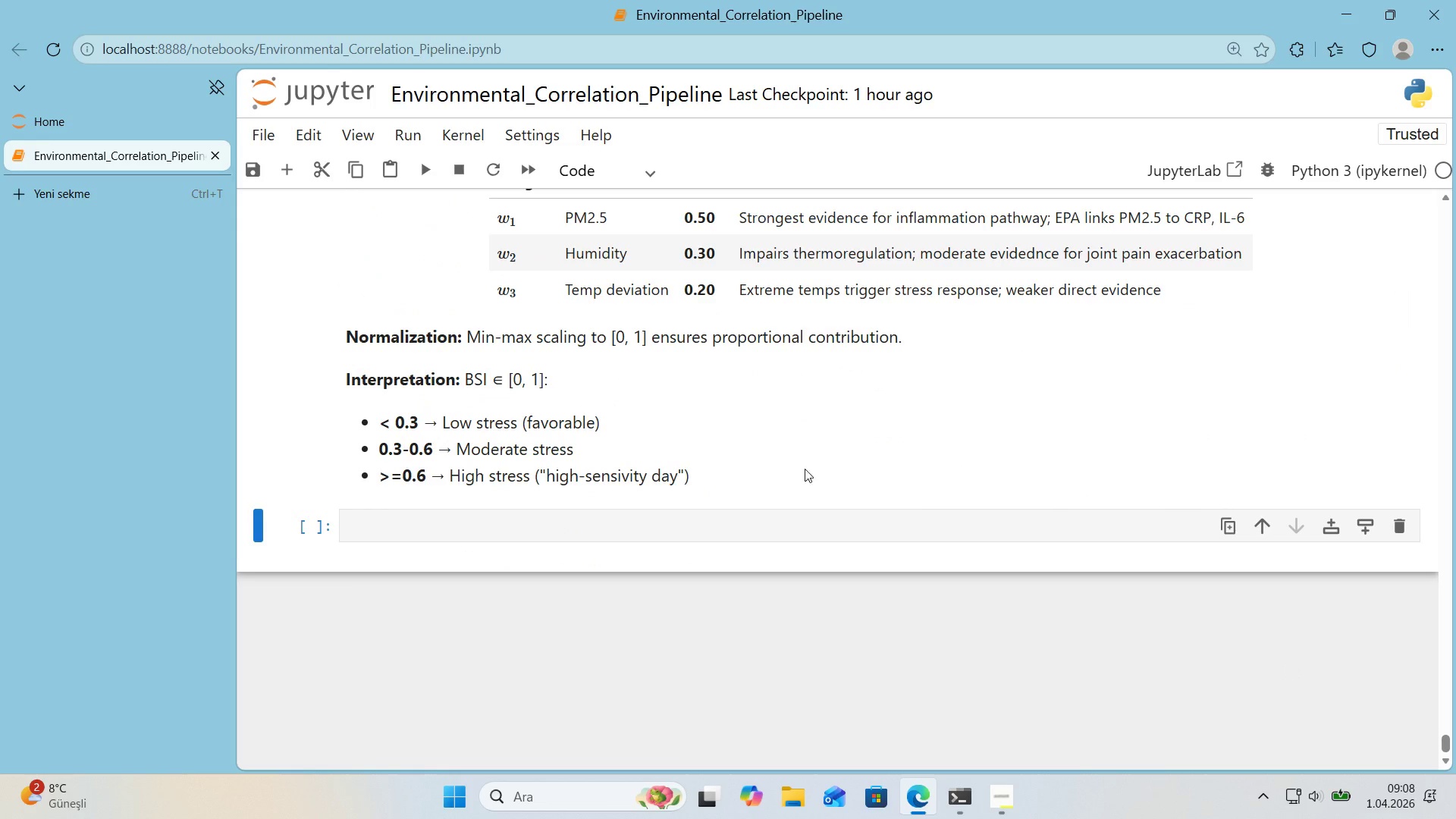 
scroll: coordinate [811, 457], scroll_direction: up, amount: 5.0
 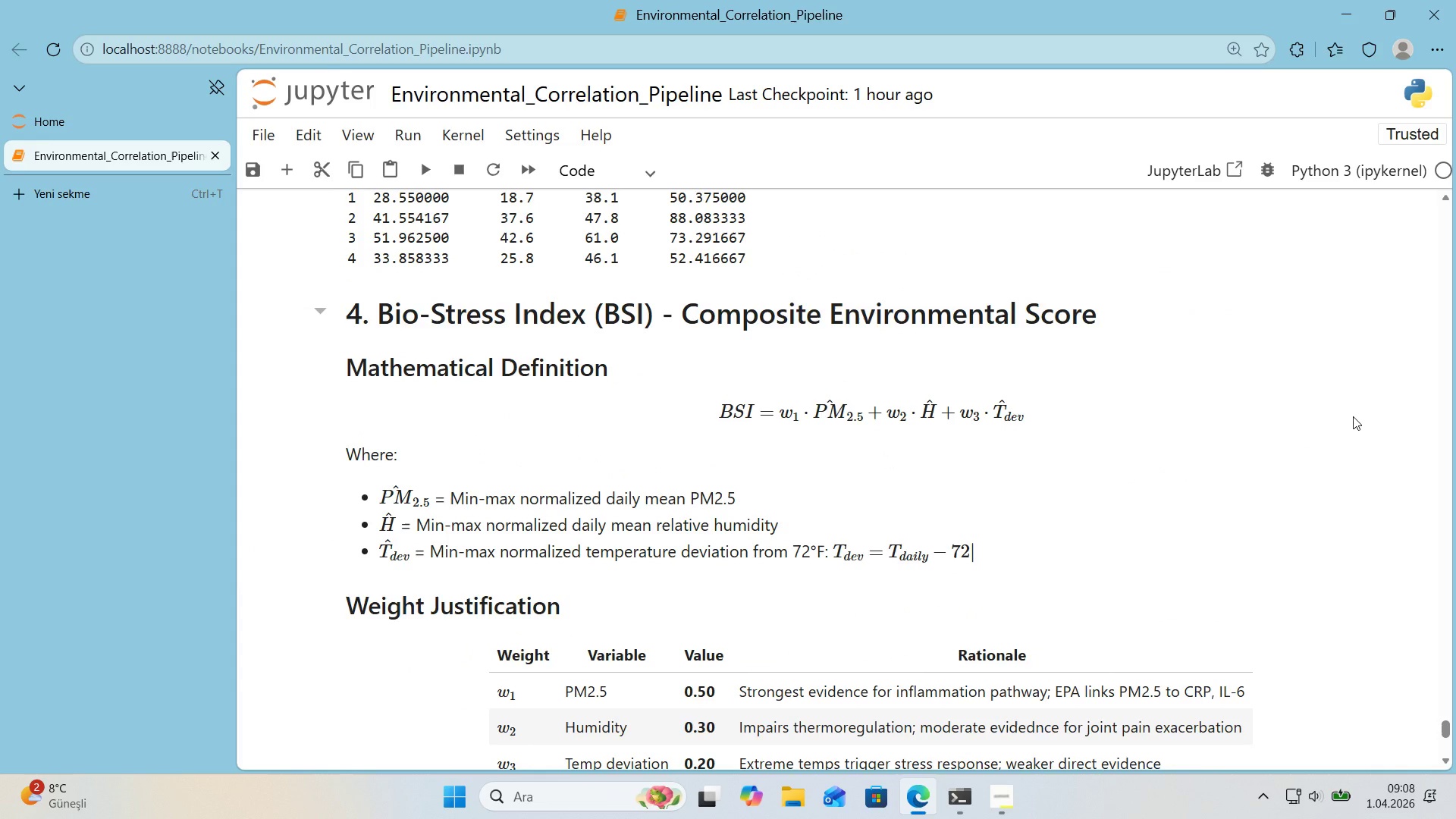 
scroll: coordinate [1352, 416], scroll_direction: none, amount: 0.0
 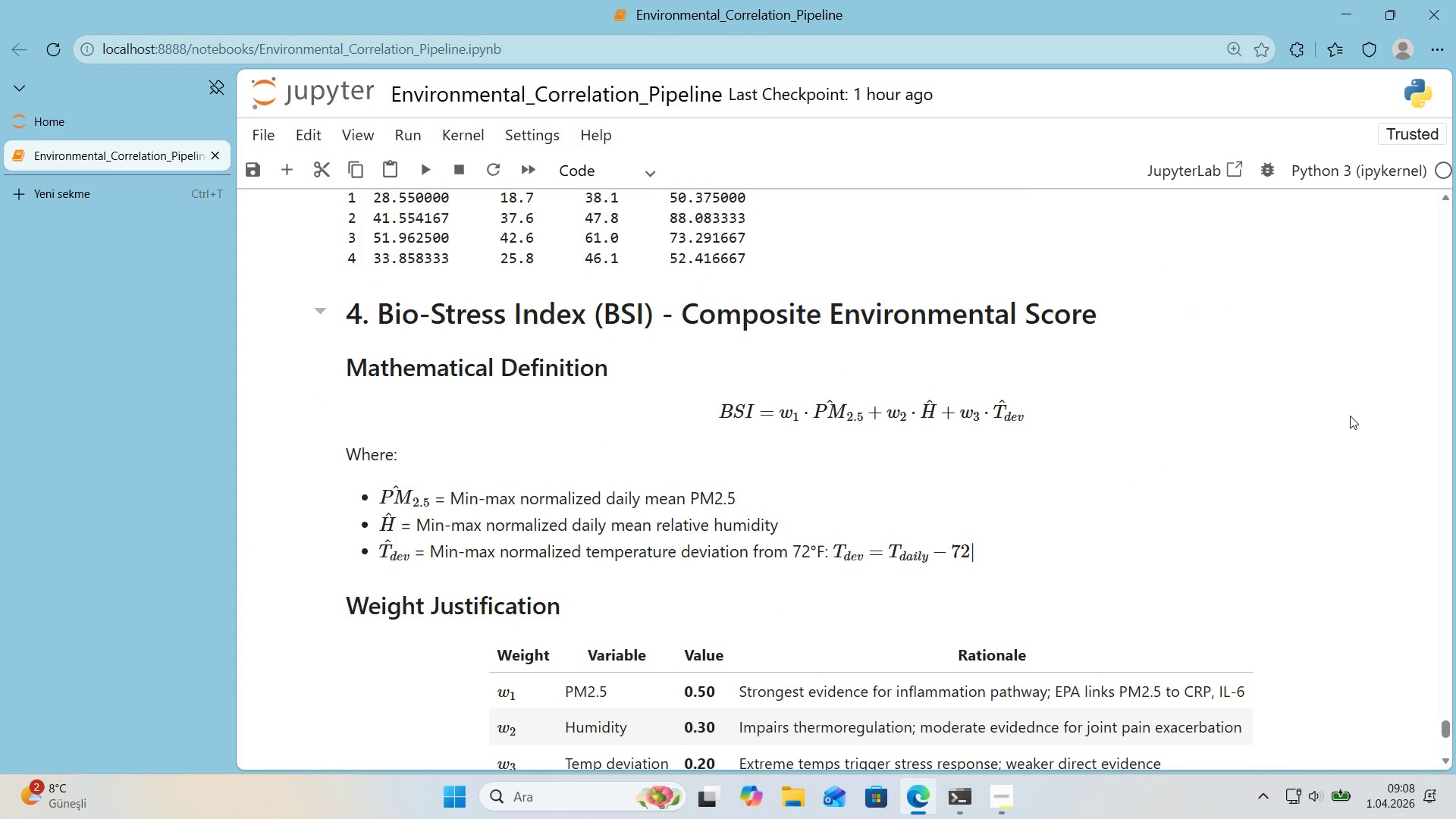 
scroll: coordinate [1350, 416], scroll_direction: down, amount: 1.0
 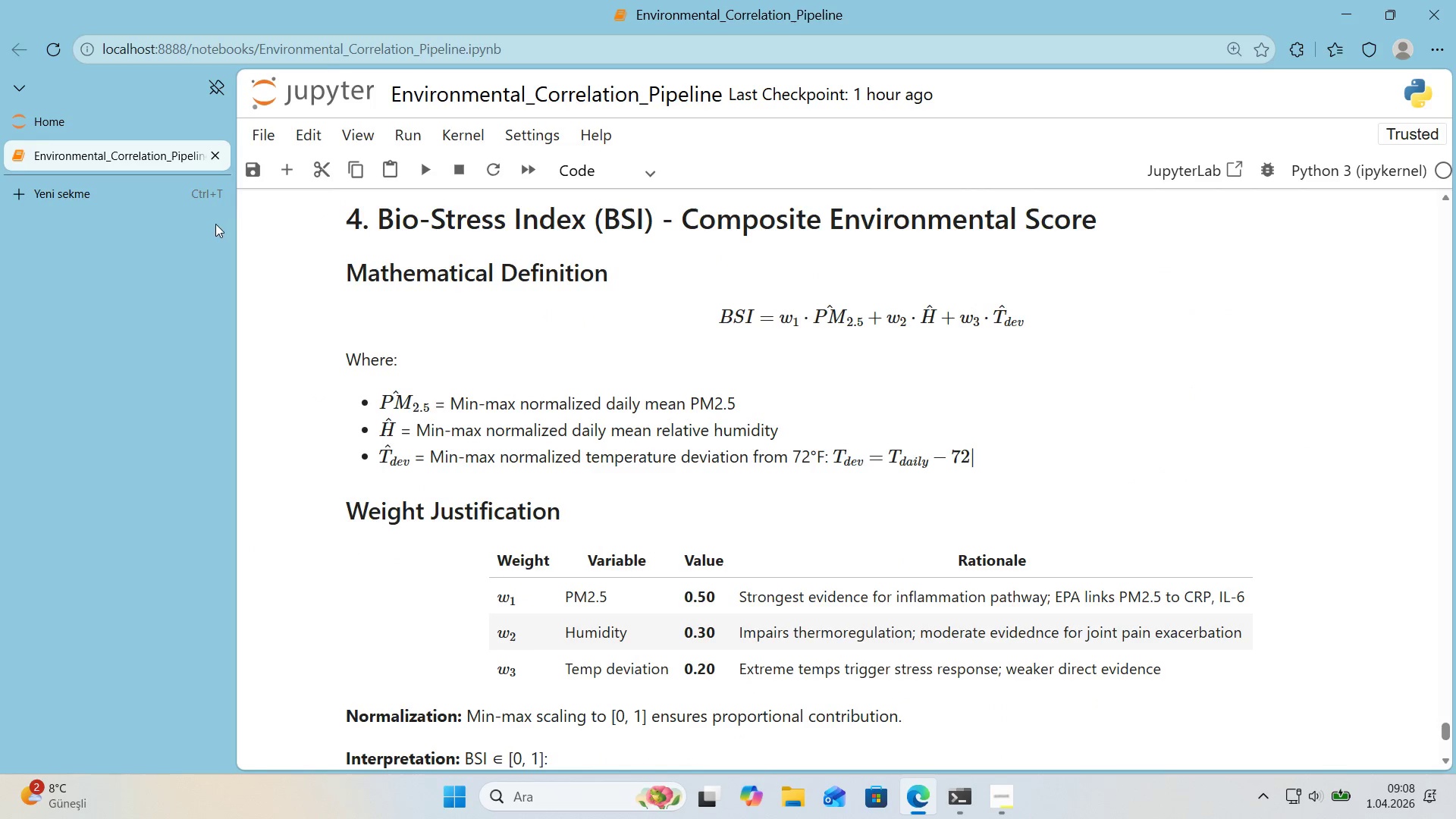 
left_click([136, 202])
 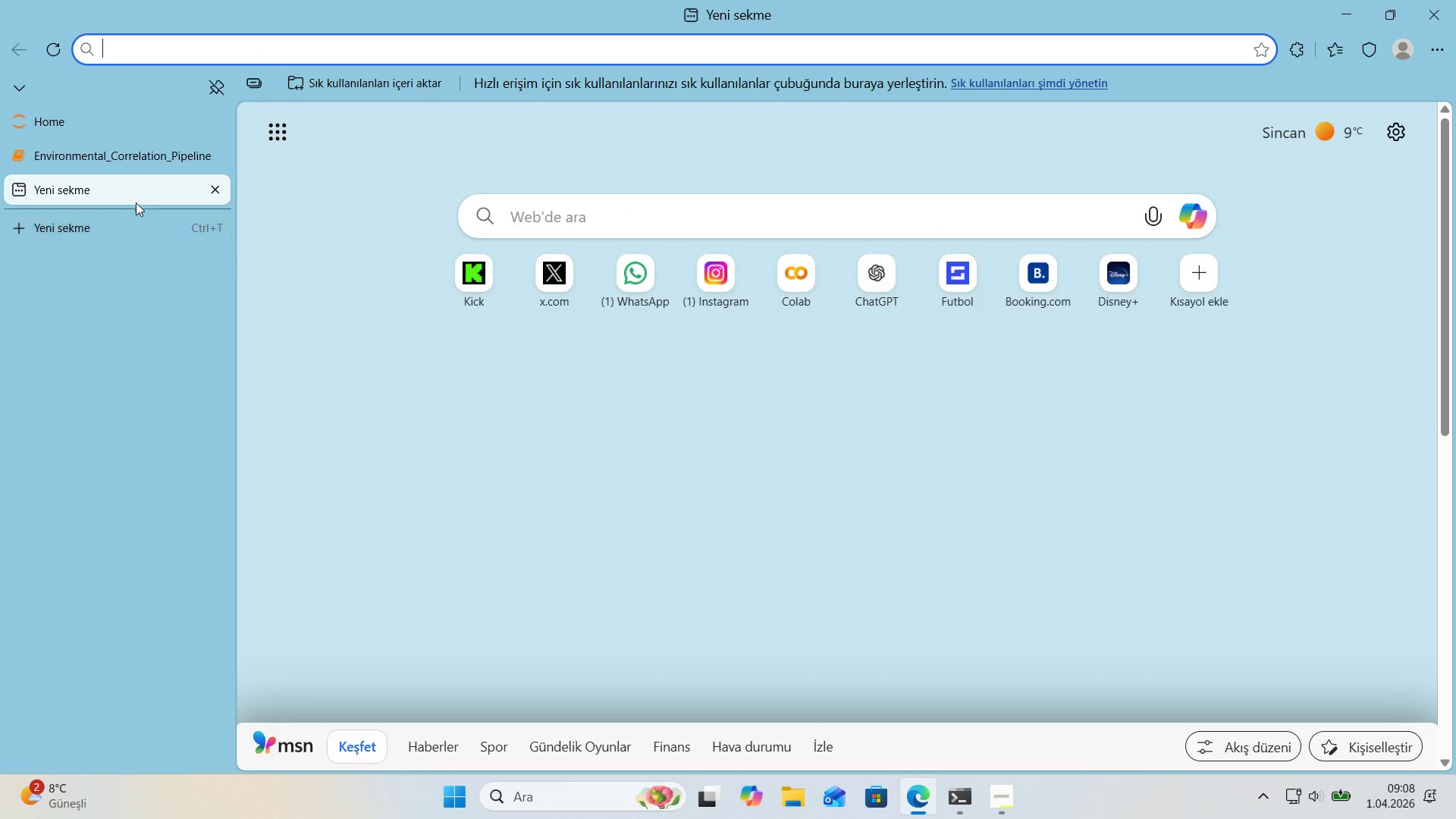 
type(b'o sr)
key(Backspace)
type(tress 'ndex formua)
key(Backspace)
type(;)
key(Backspace)
type(la)
 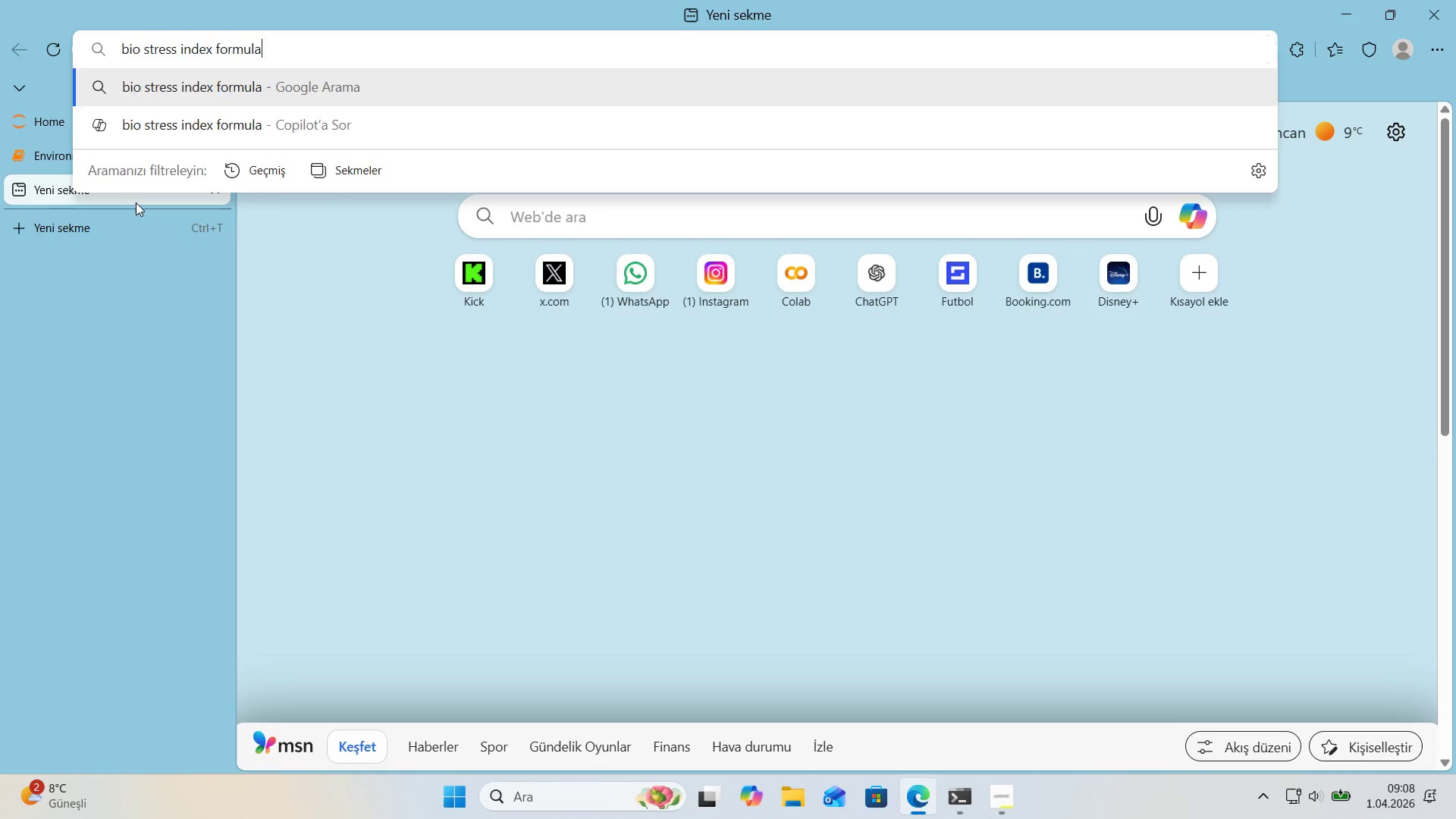 
key(Enter)
 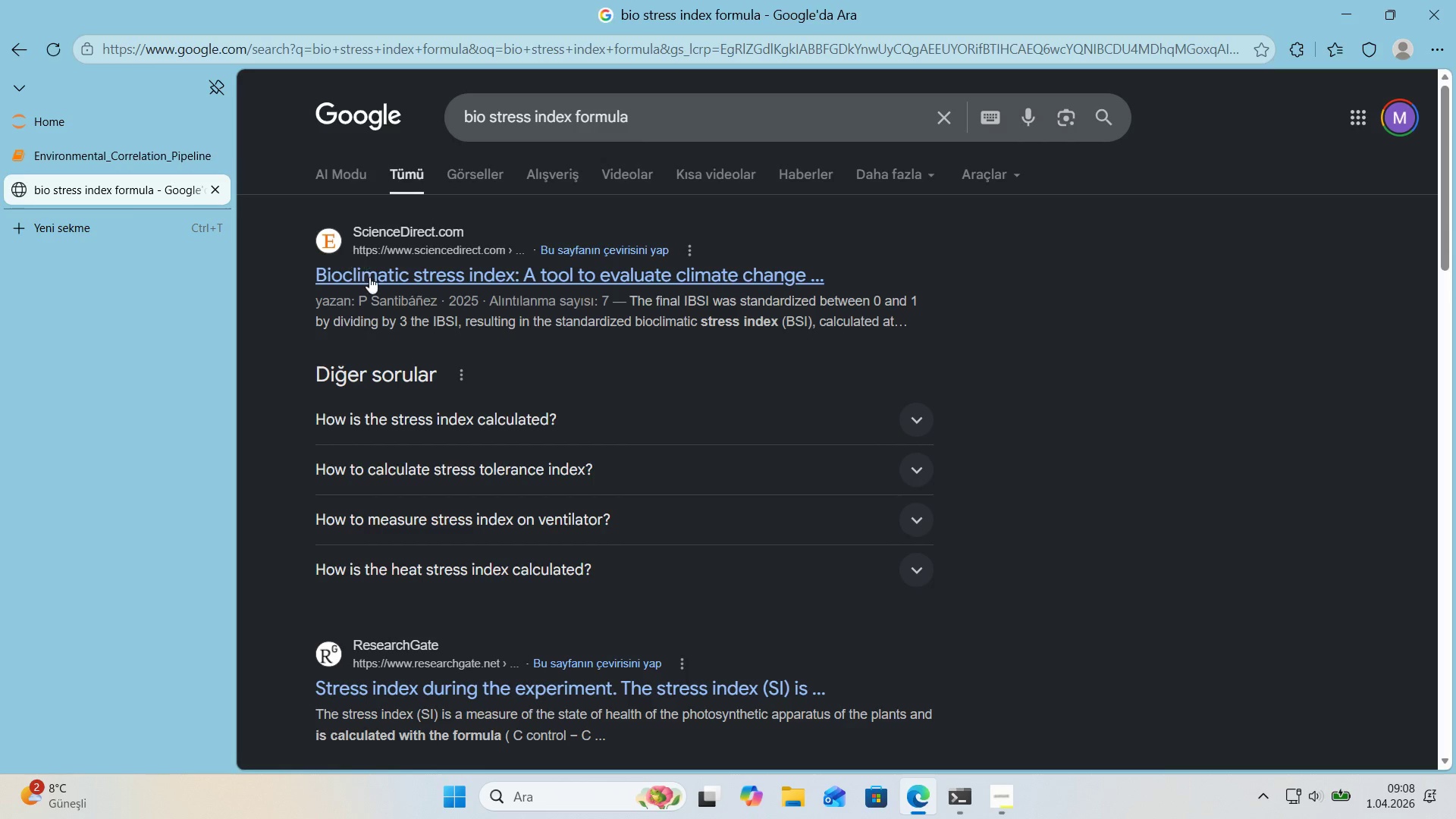 
left_click([370, 284])
 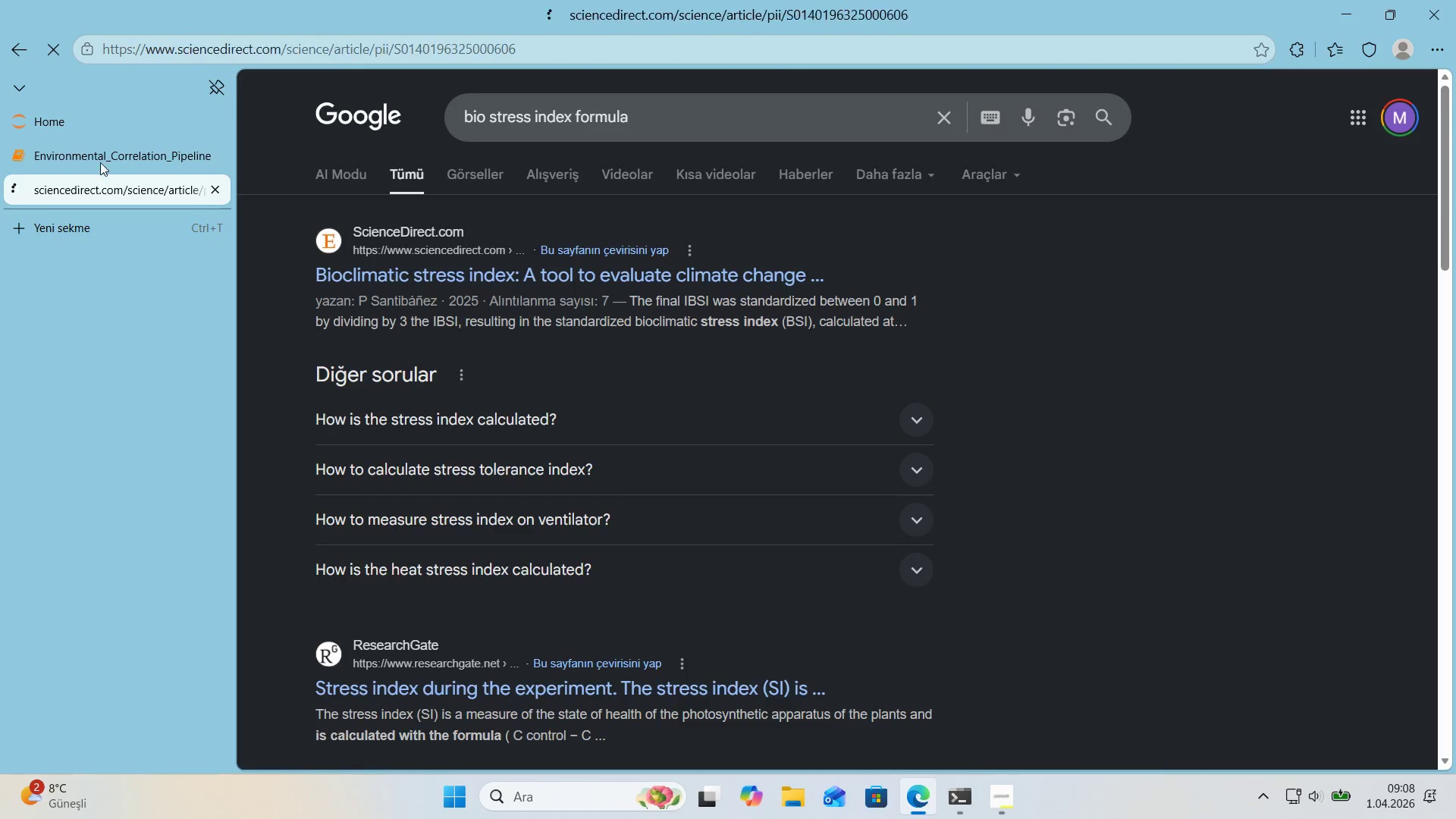 
left_click([100, 156])
 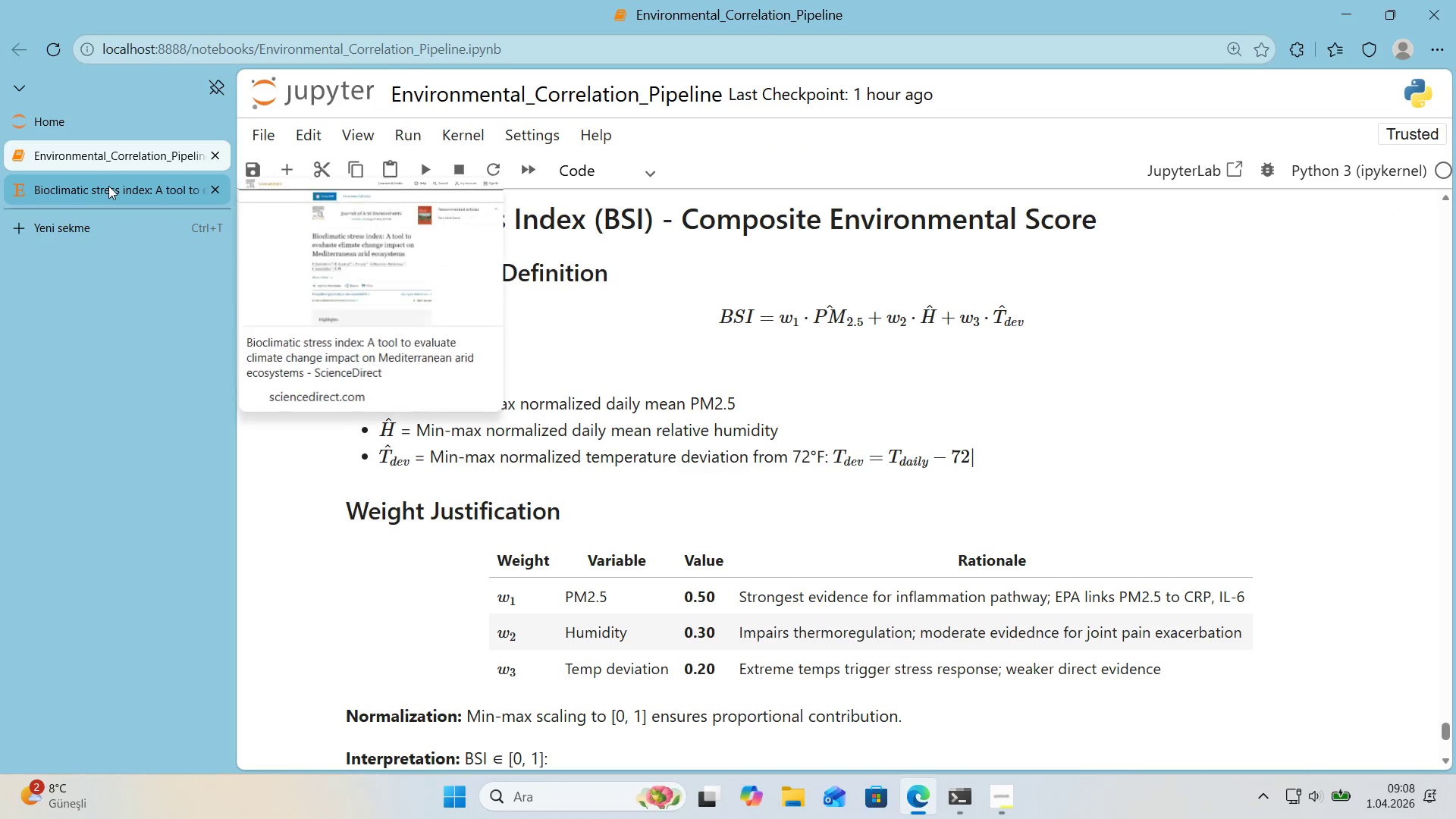 
left_click([108, 186])
 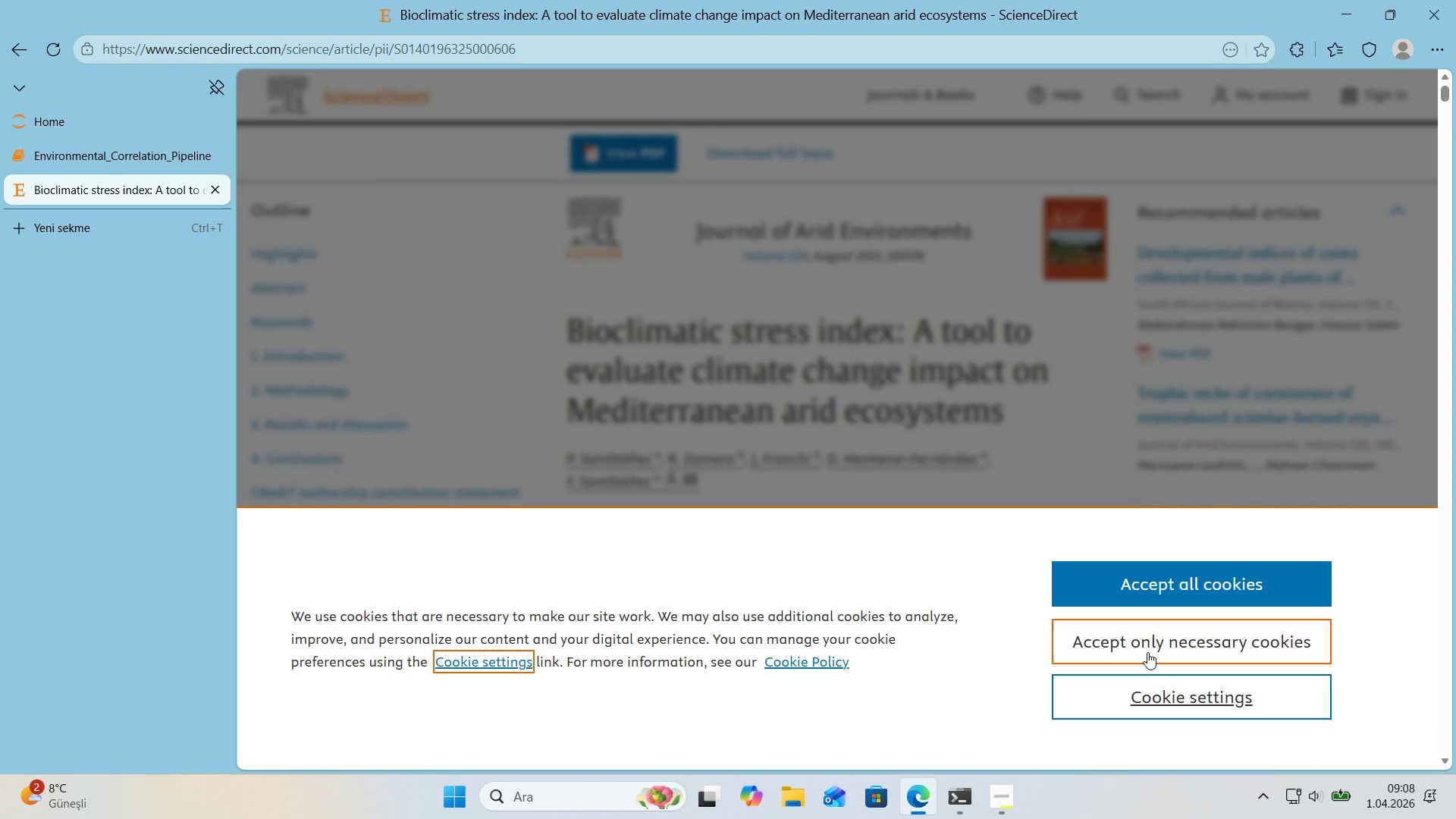 
left_click([1136, 649])
 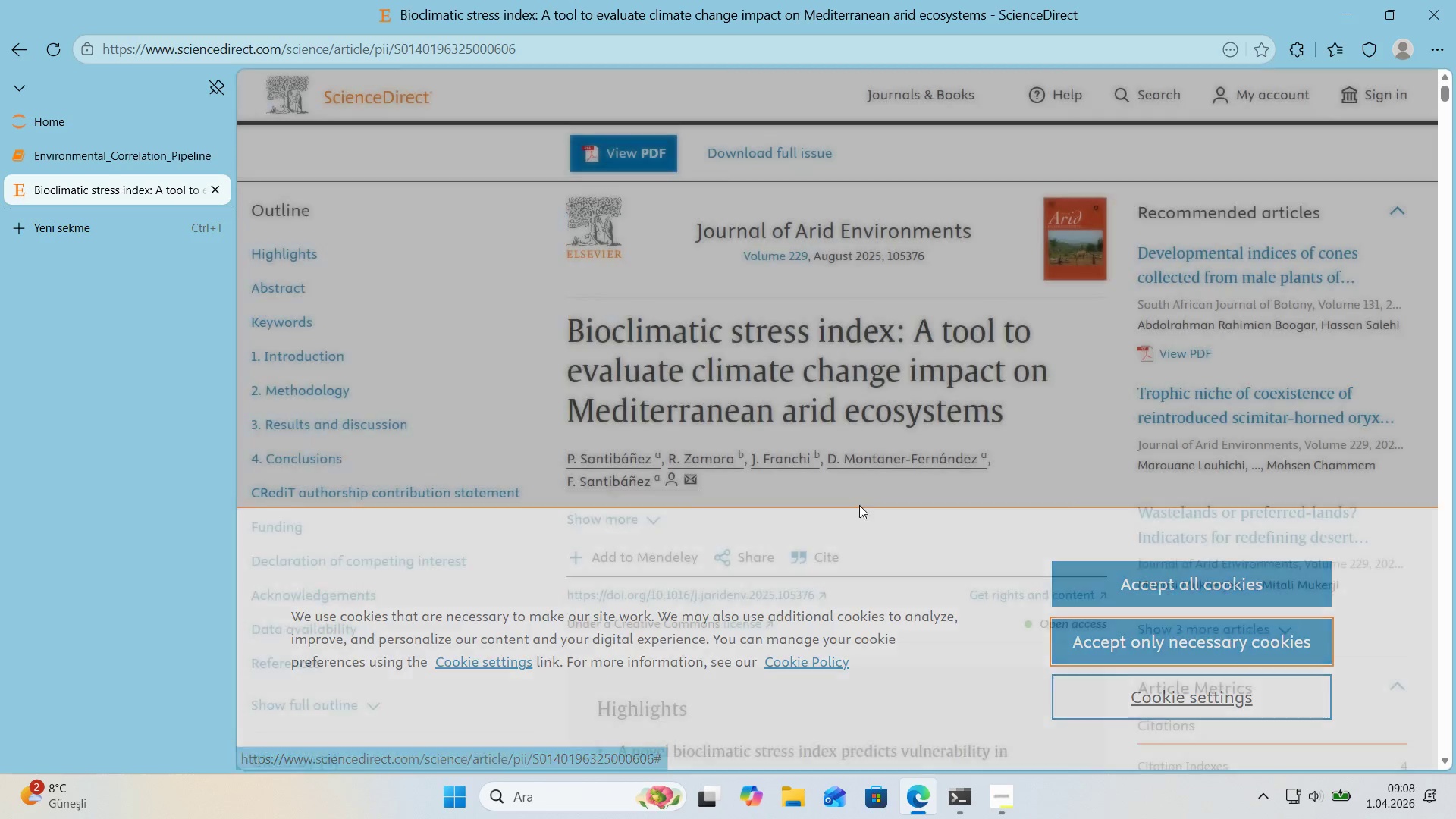 
scroll: coordinate [843, 500], scroll_direction: down, amount: 49.0
 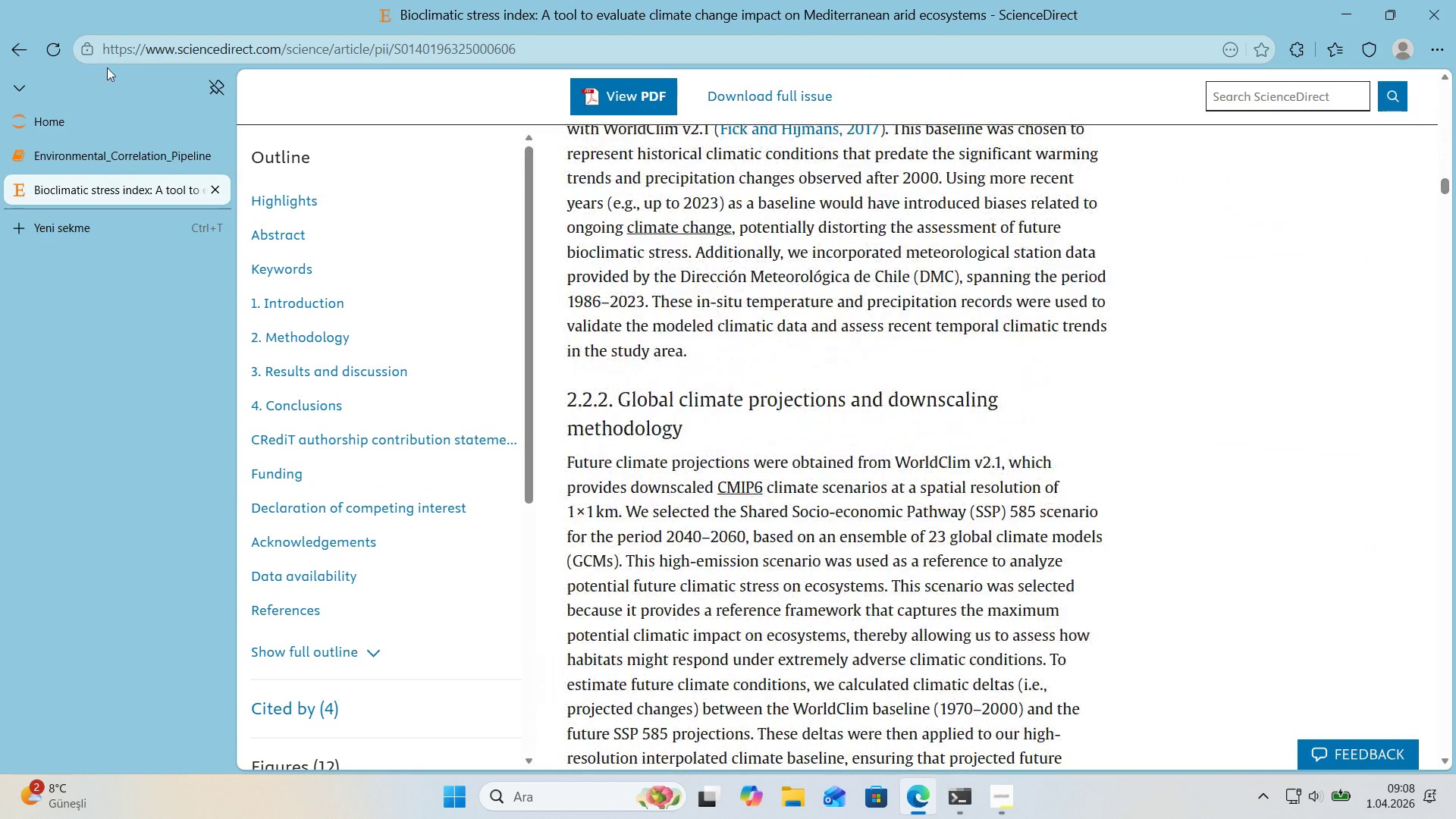 
left_click([14, 49])
 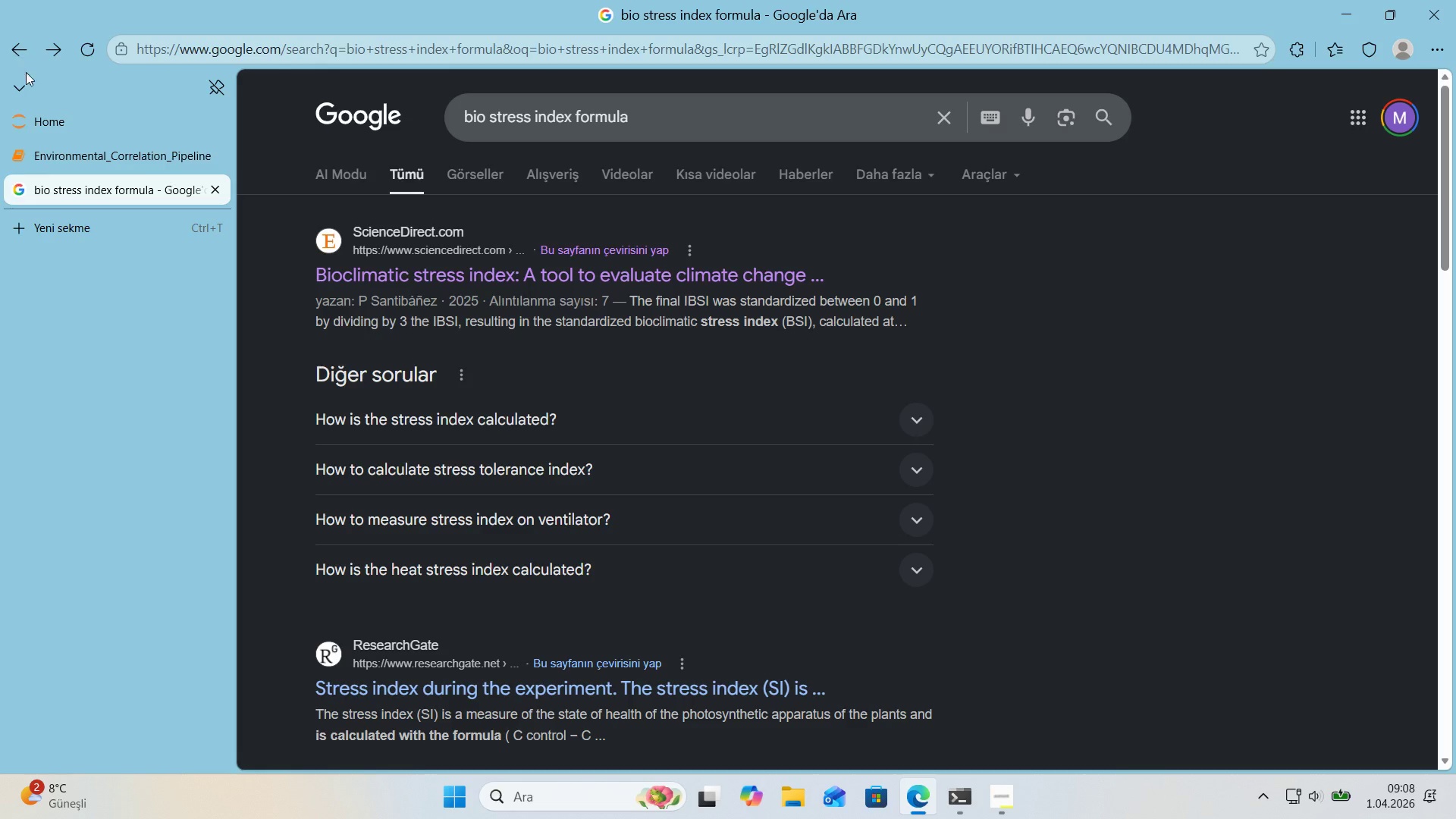 
scroll: coordinate [334, 270], scroll_direction: down, amount: 3.0
 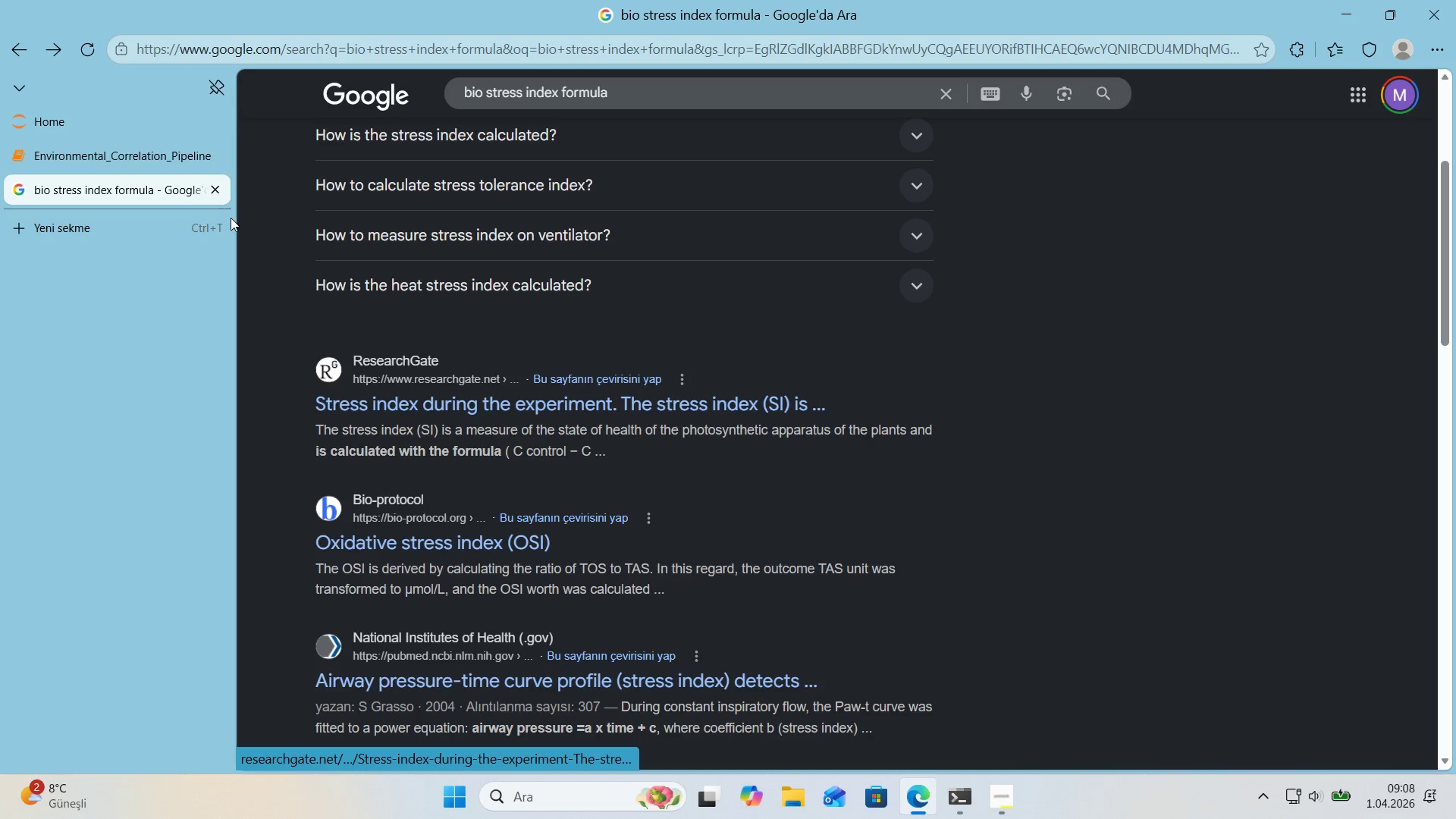 
left_click([218, 188])
 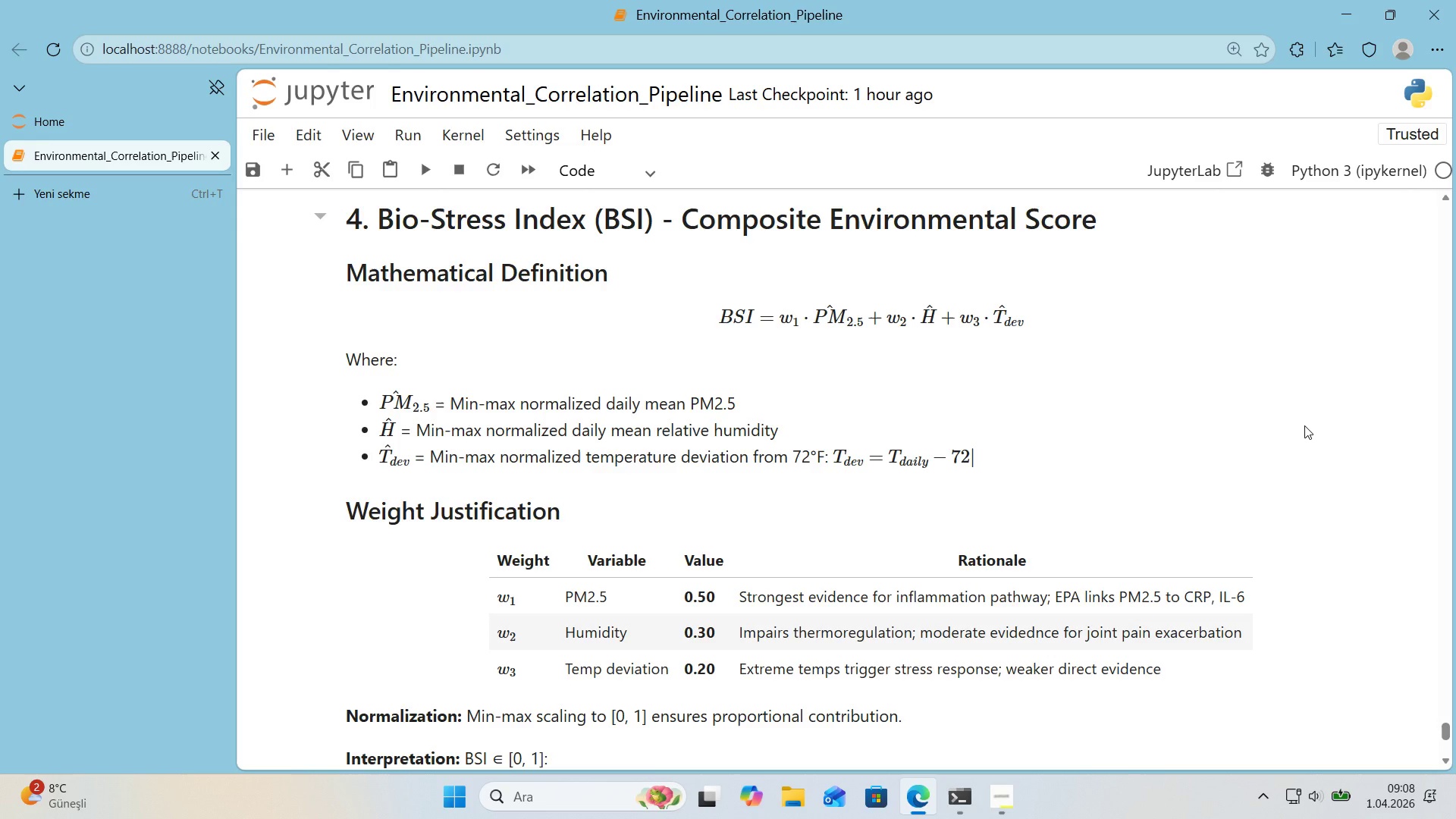 
wait(23.36)
 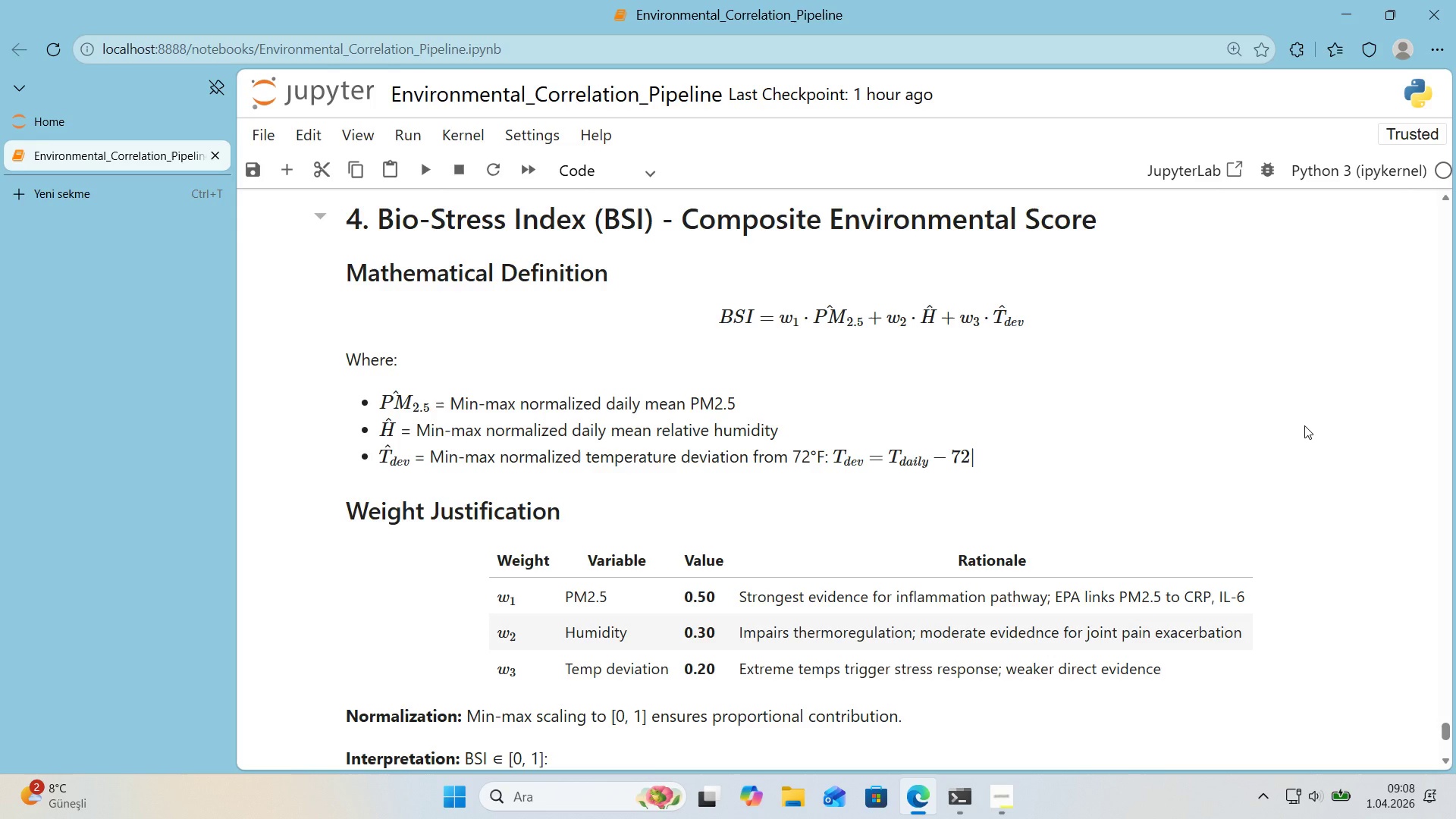 
scroll: coordinate [1315, 408], scroll_direction: down, amount: 2.0
 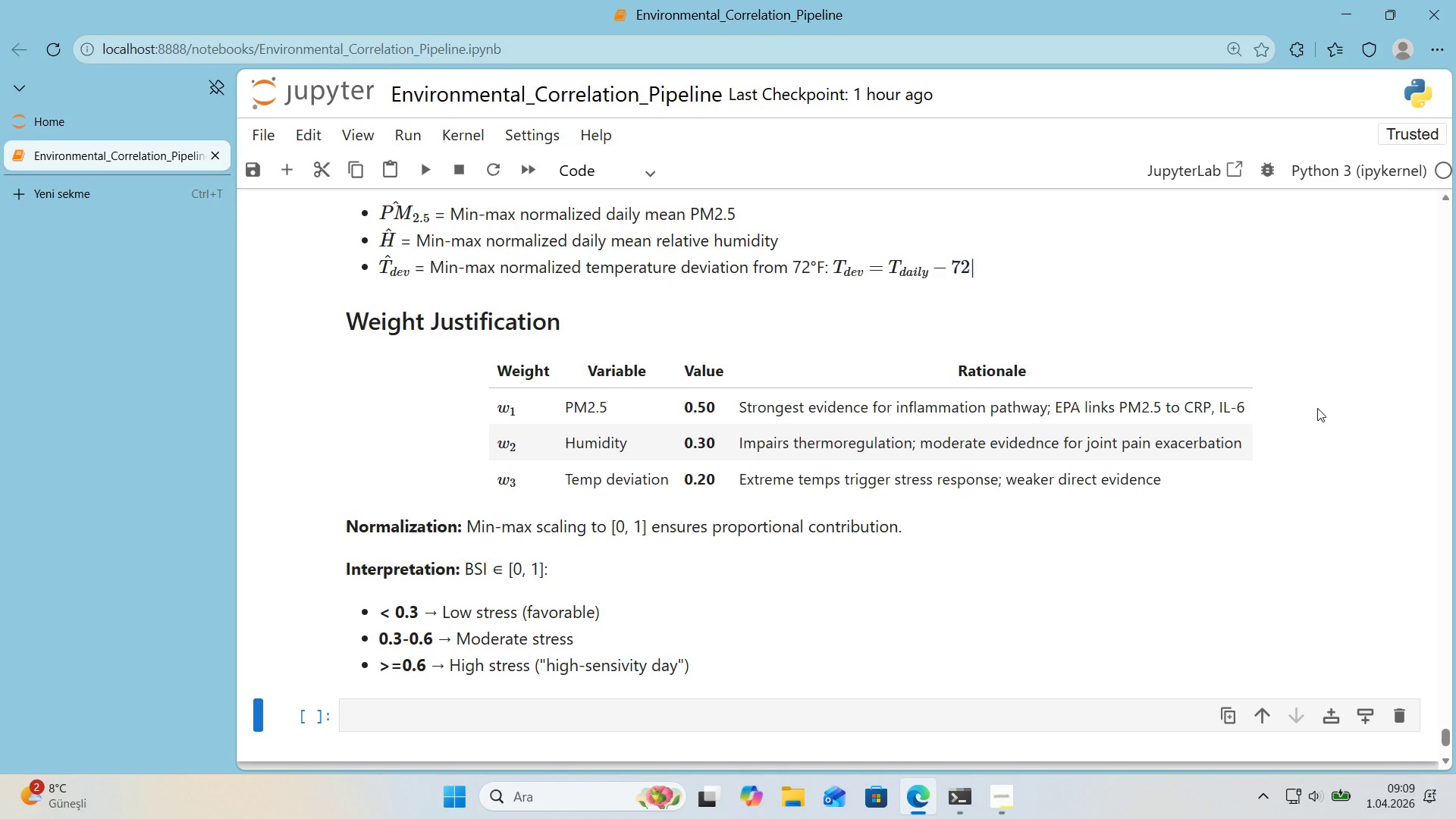 
wait(53.17)
 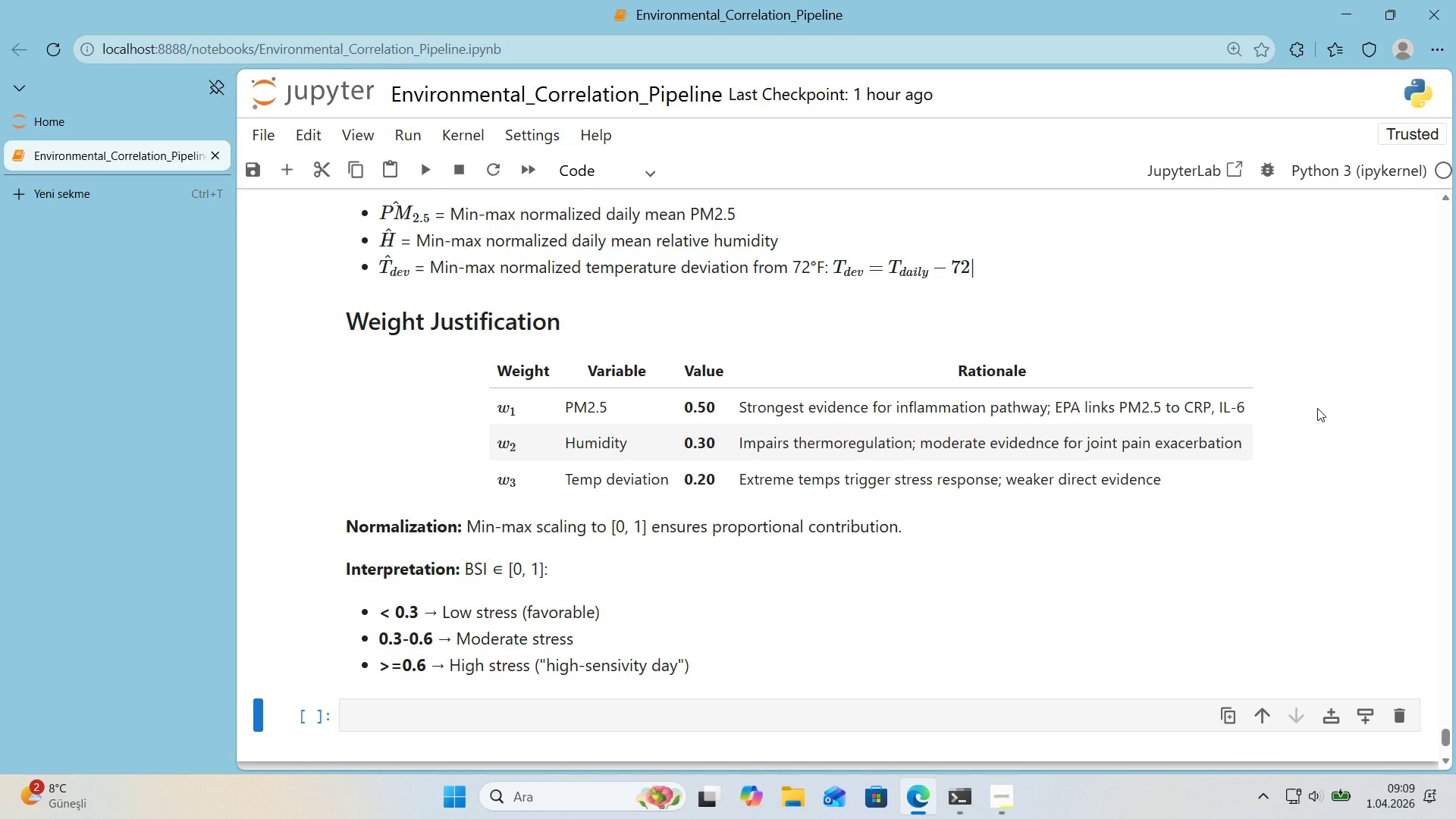 
scroll: coordinate [957, 521], scroll_direction: down, amount: 2.0
 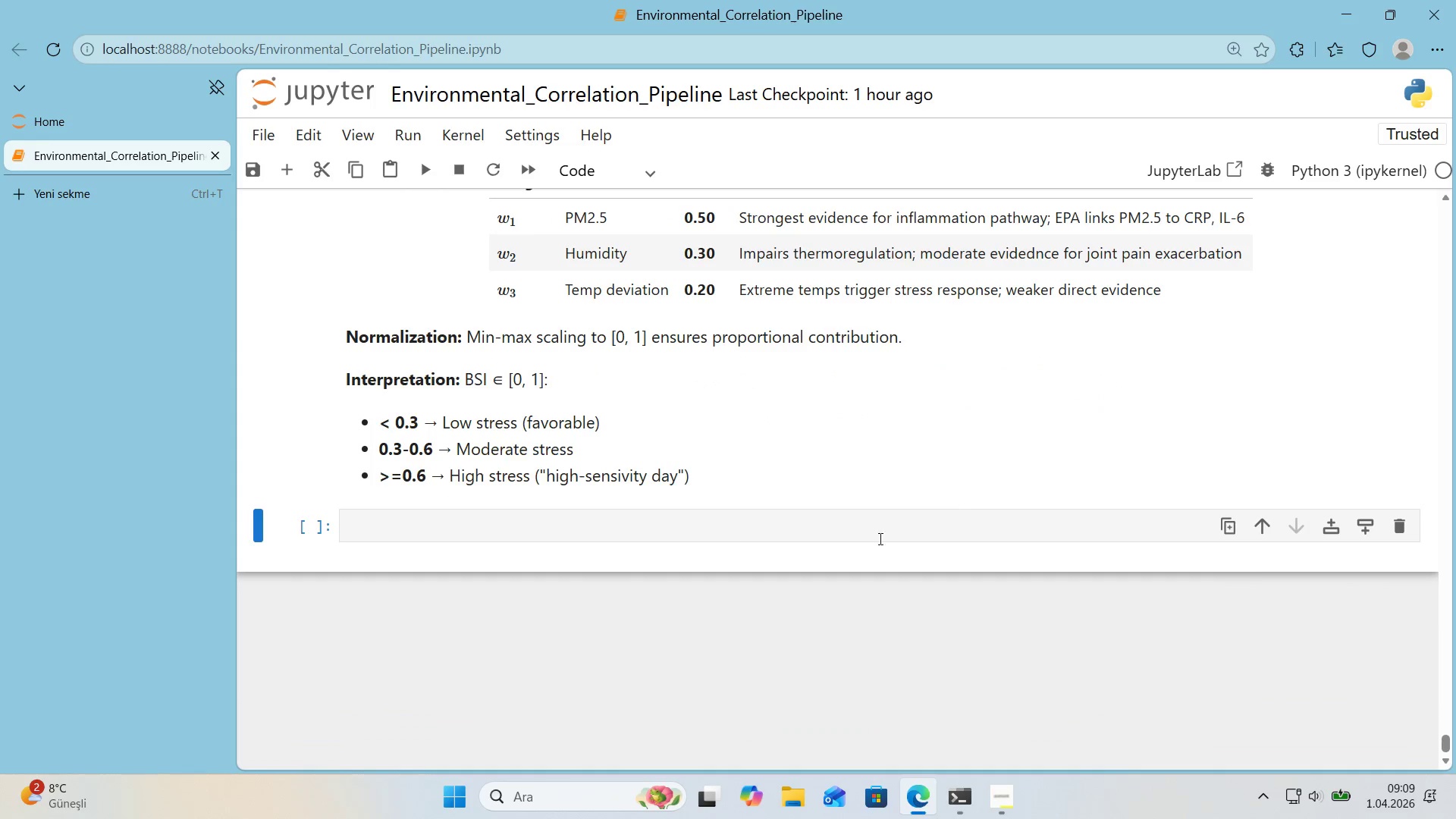 
left_click([872, 541])
 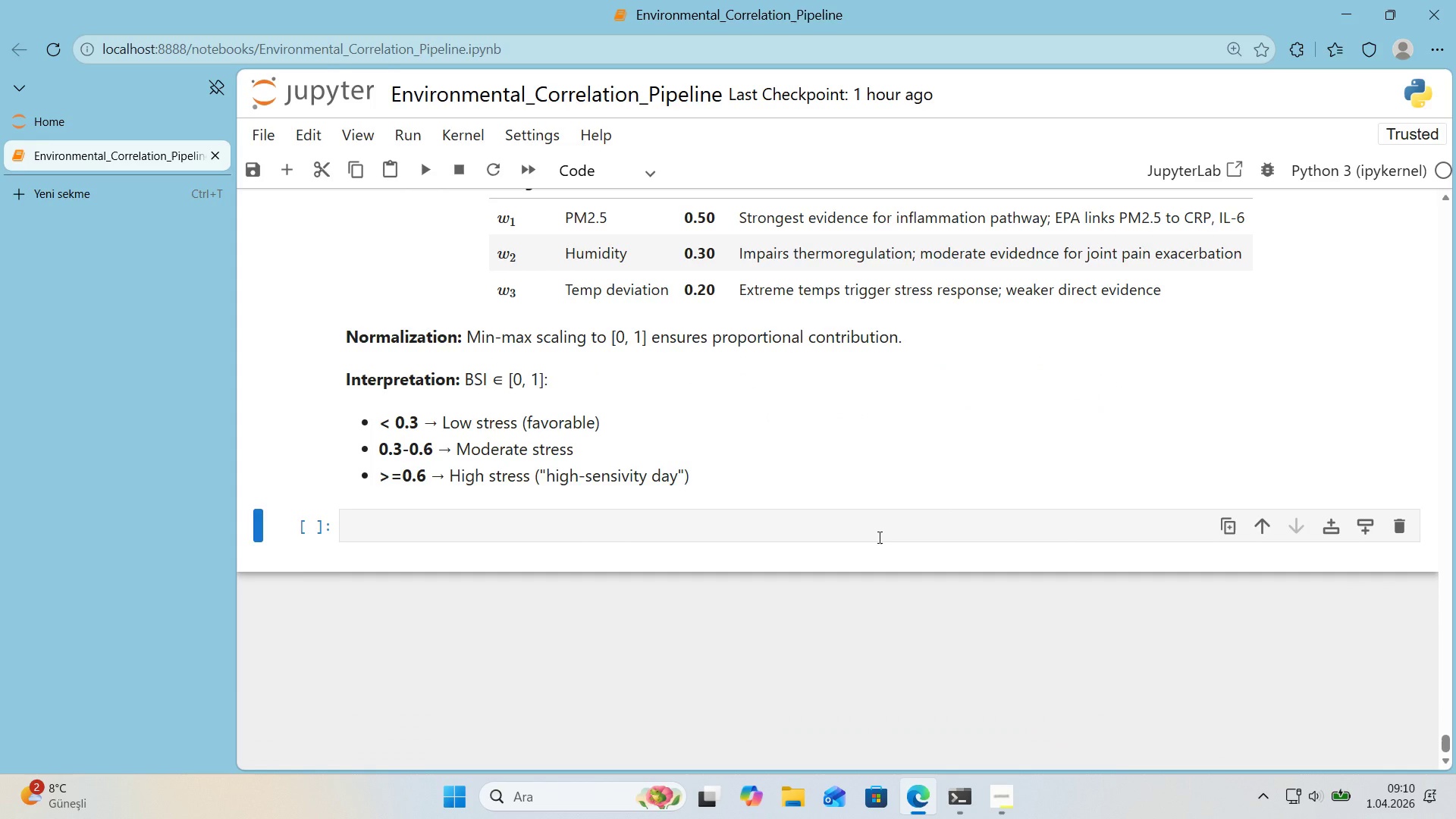 
wait(6.38)
 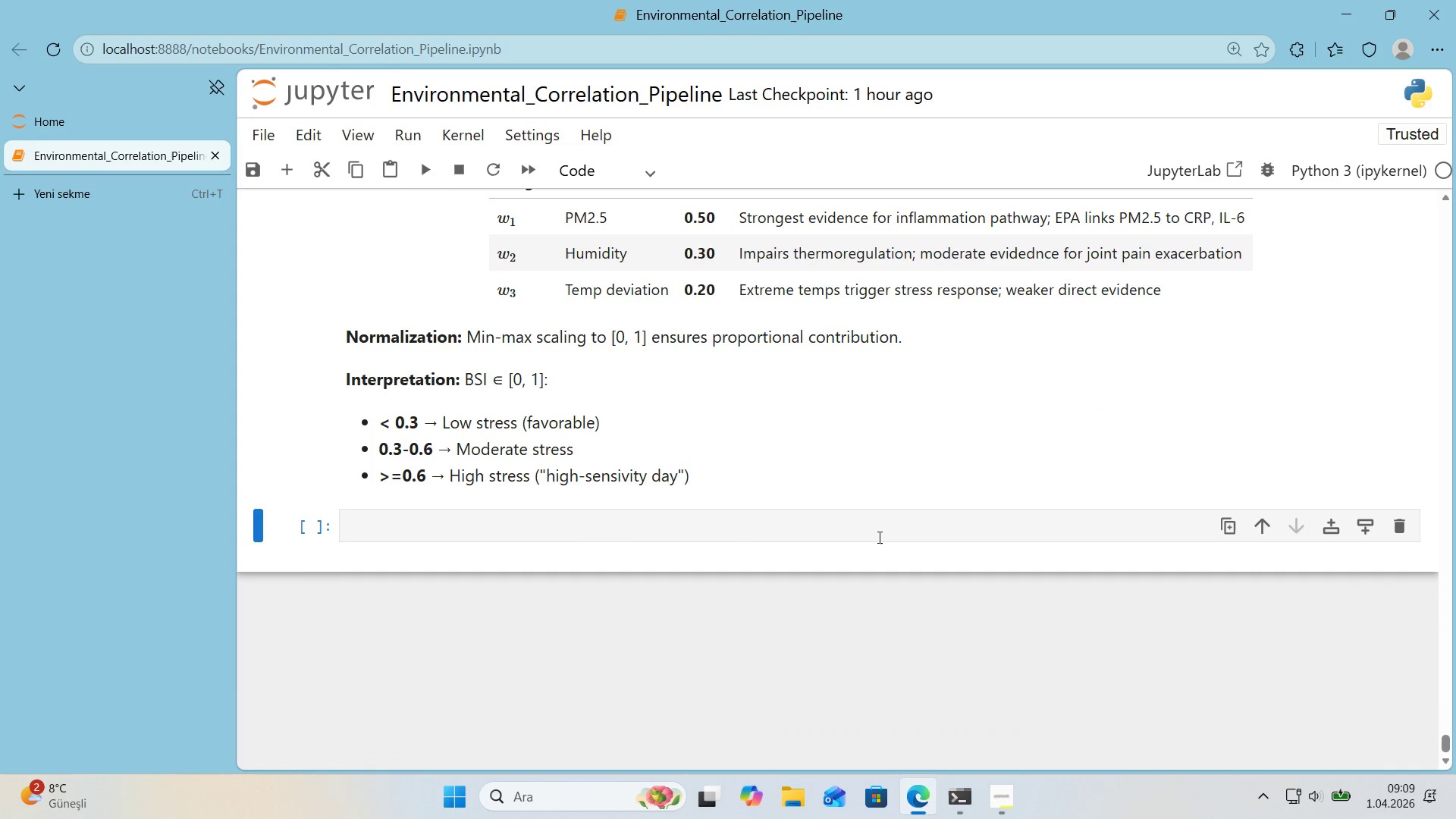 
left_click([878, 537])
 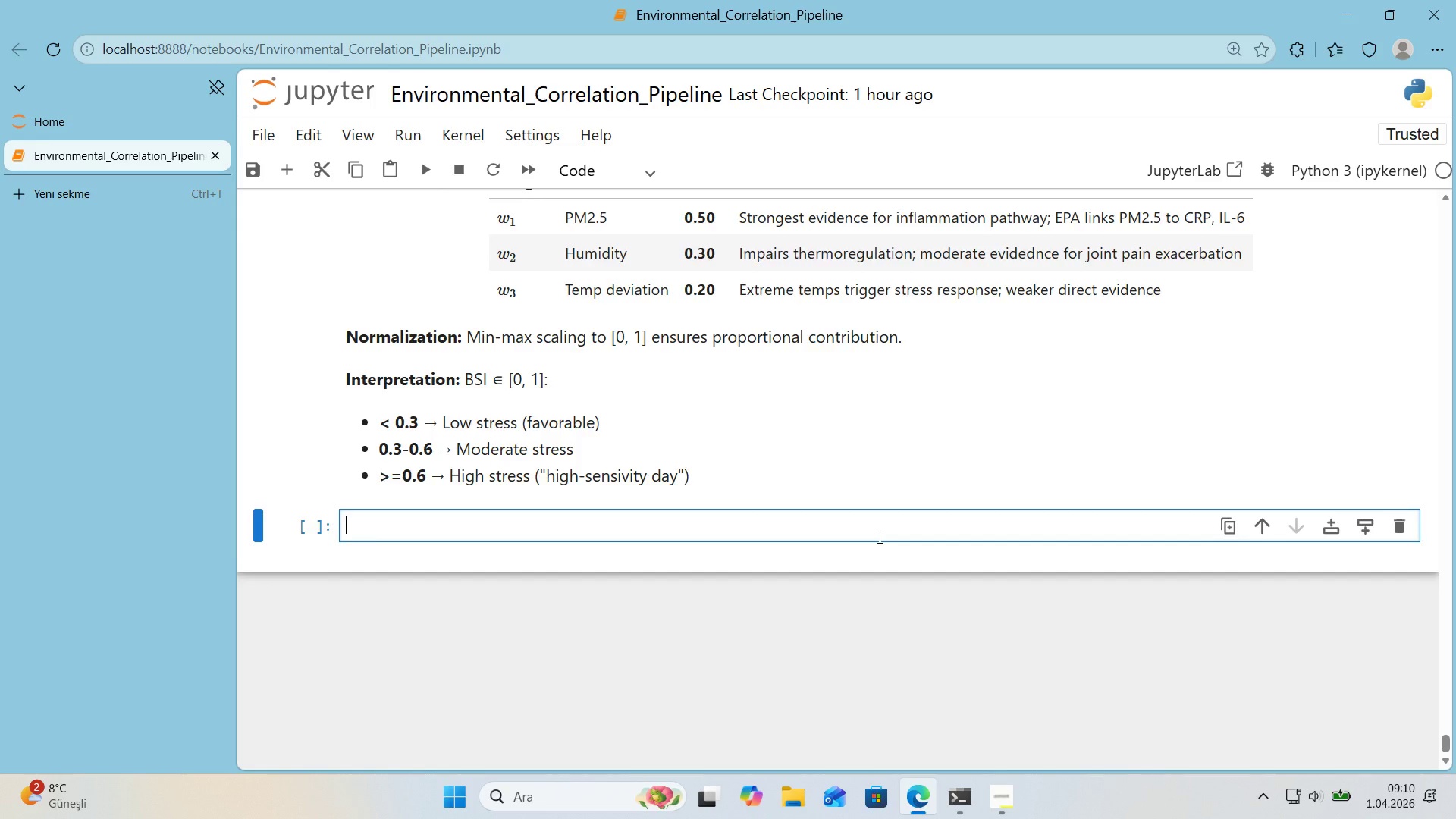 
scroll: coordinate [878, 537], scroll_direction: up, amount: 18.0
 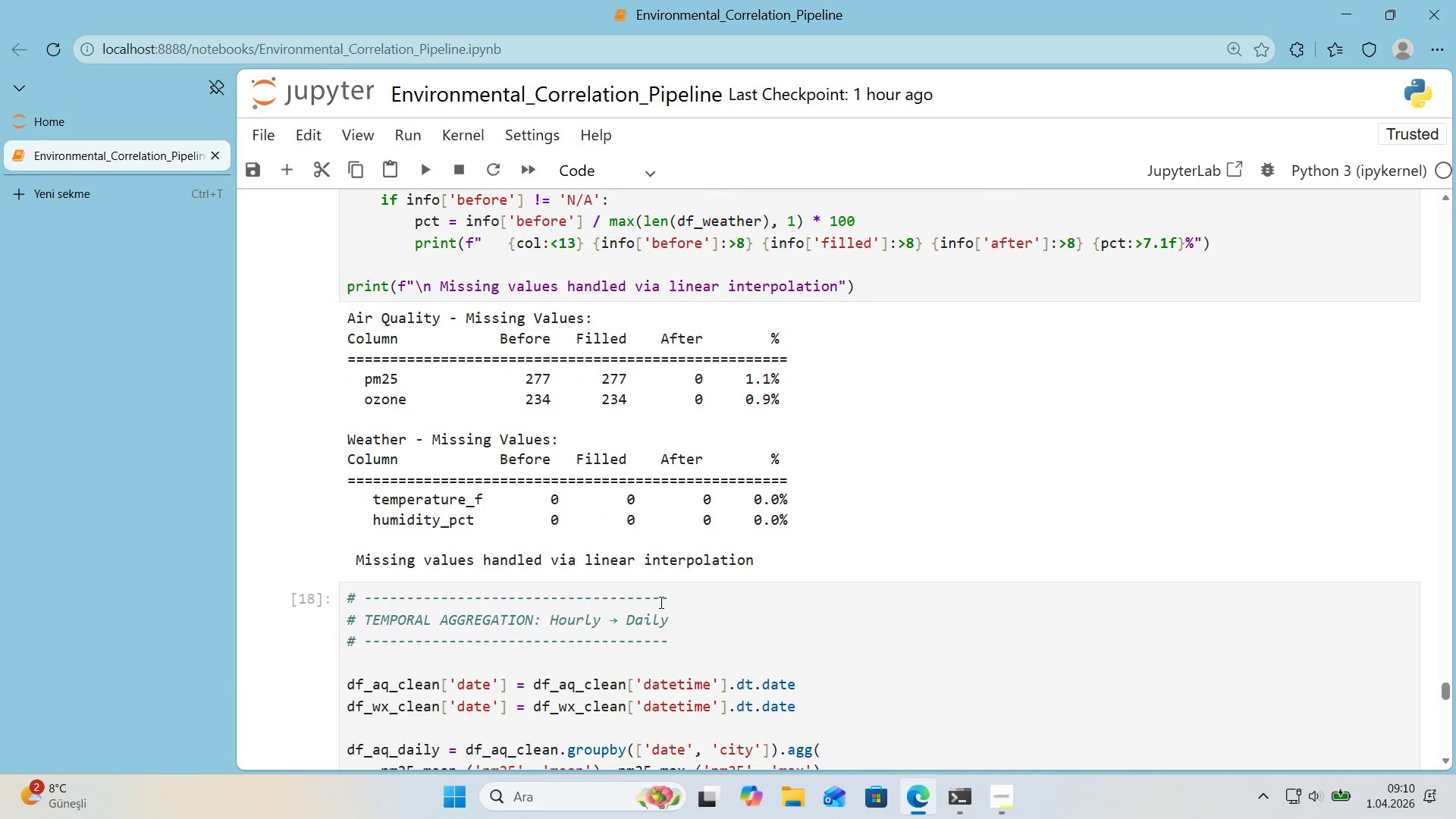 
left_click_drag(start_coordinate=[669, 602], to_coordinate=[347, 604])
 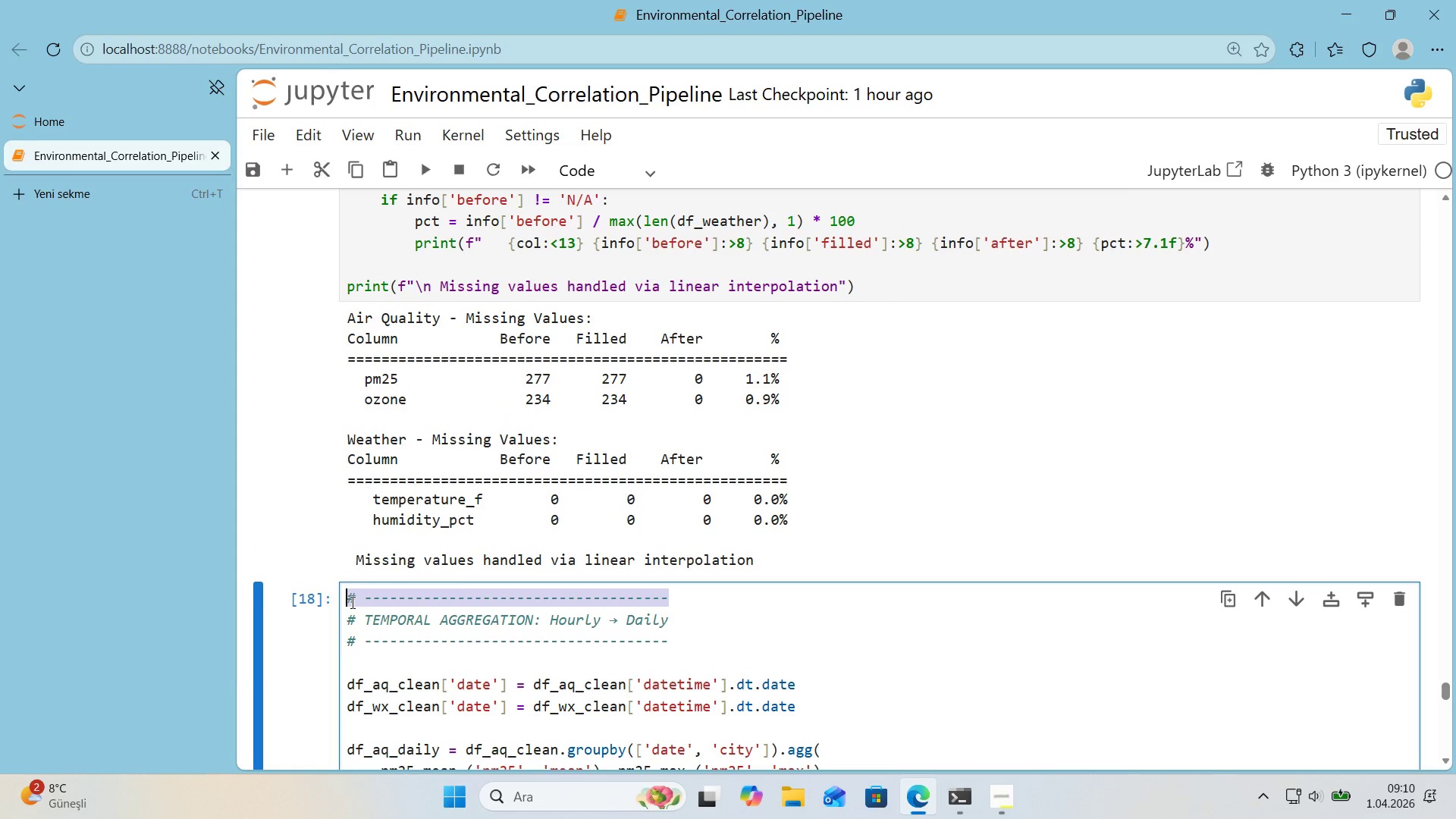 
key(Control+ControlLeft)
 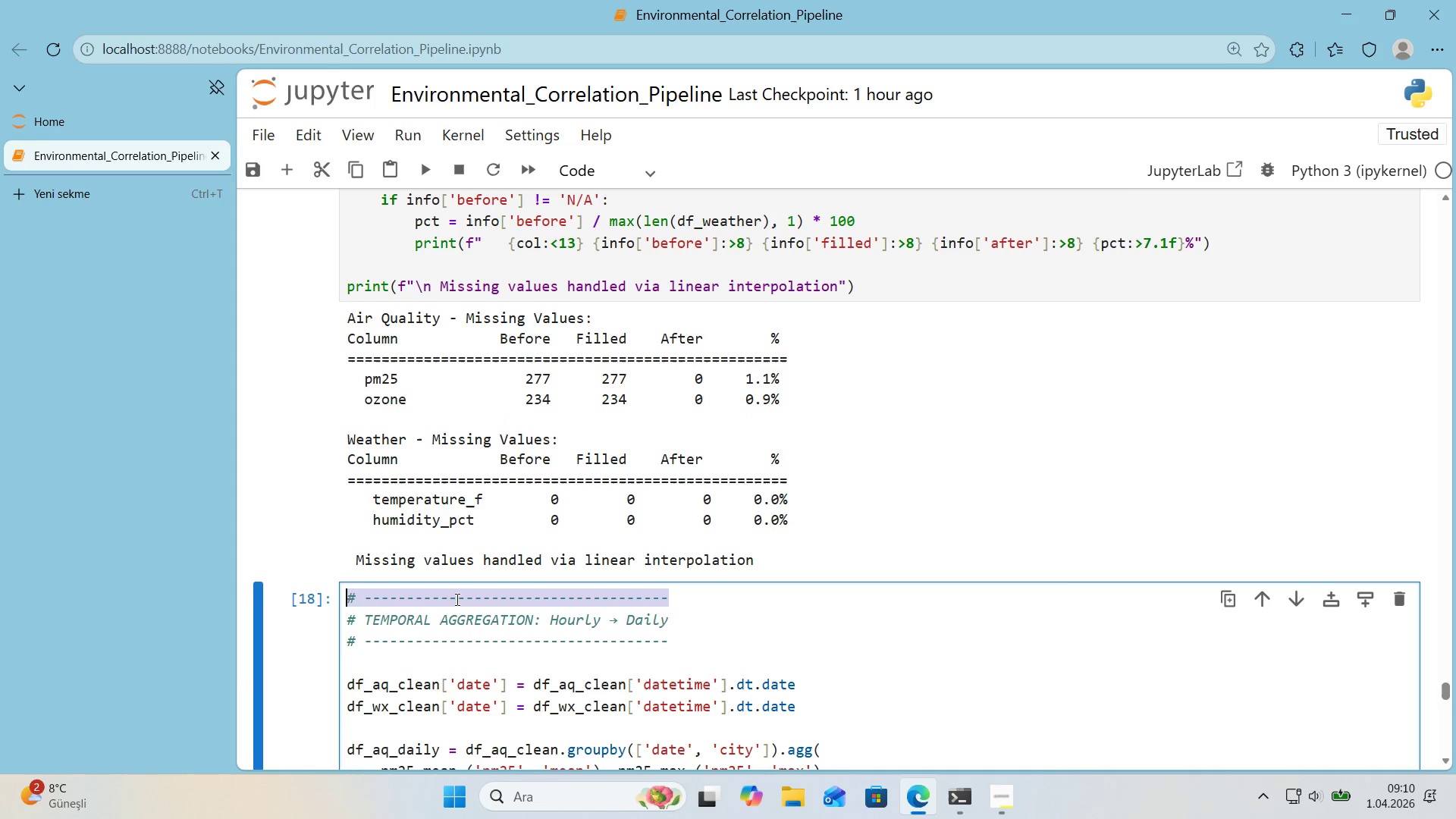 
key(Control+C)
 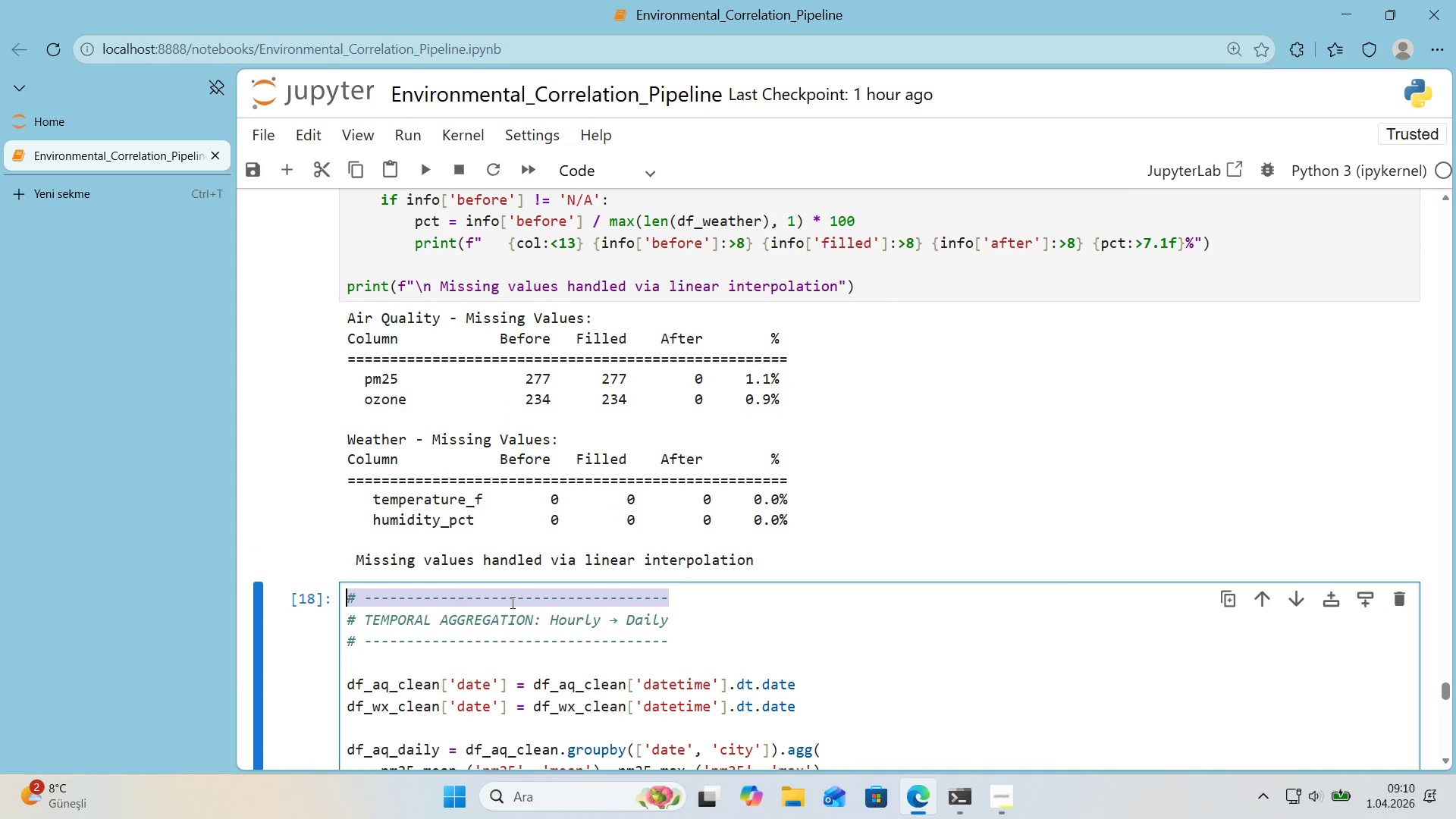 
scroll: coordinate [509, 604], scroll_direction: down, amount: 18.0
 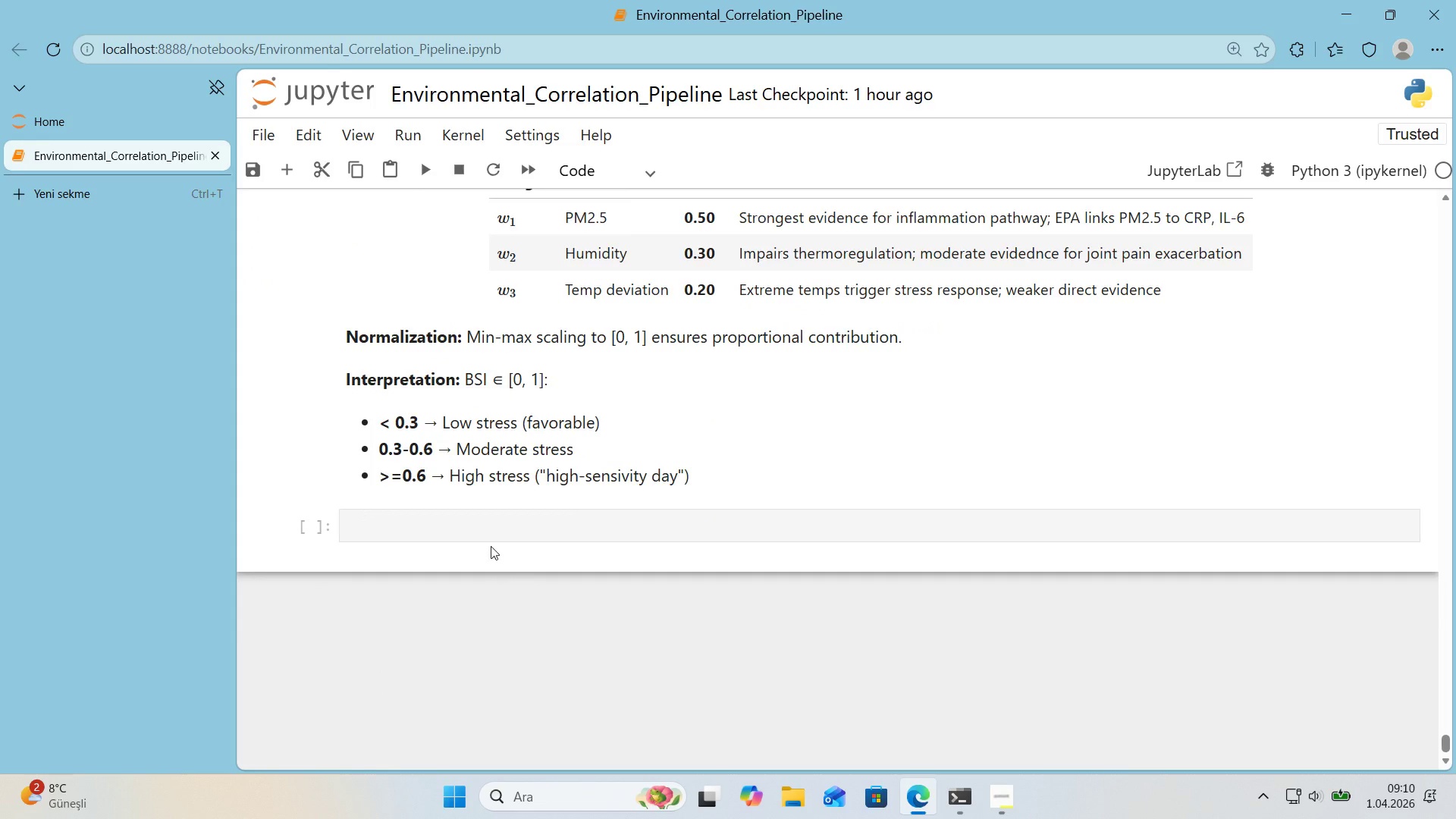 
left_click([499, 535])
 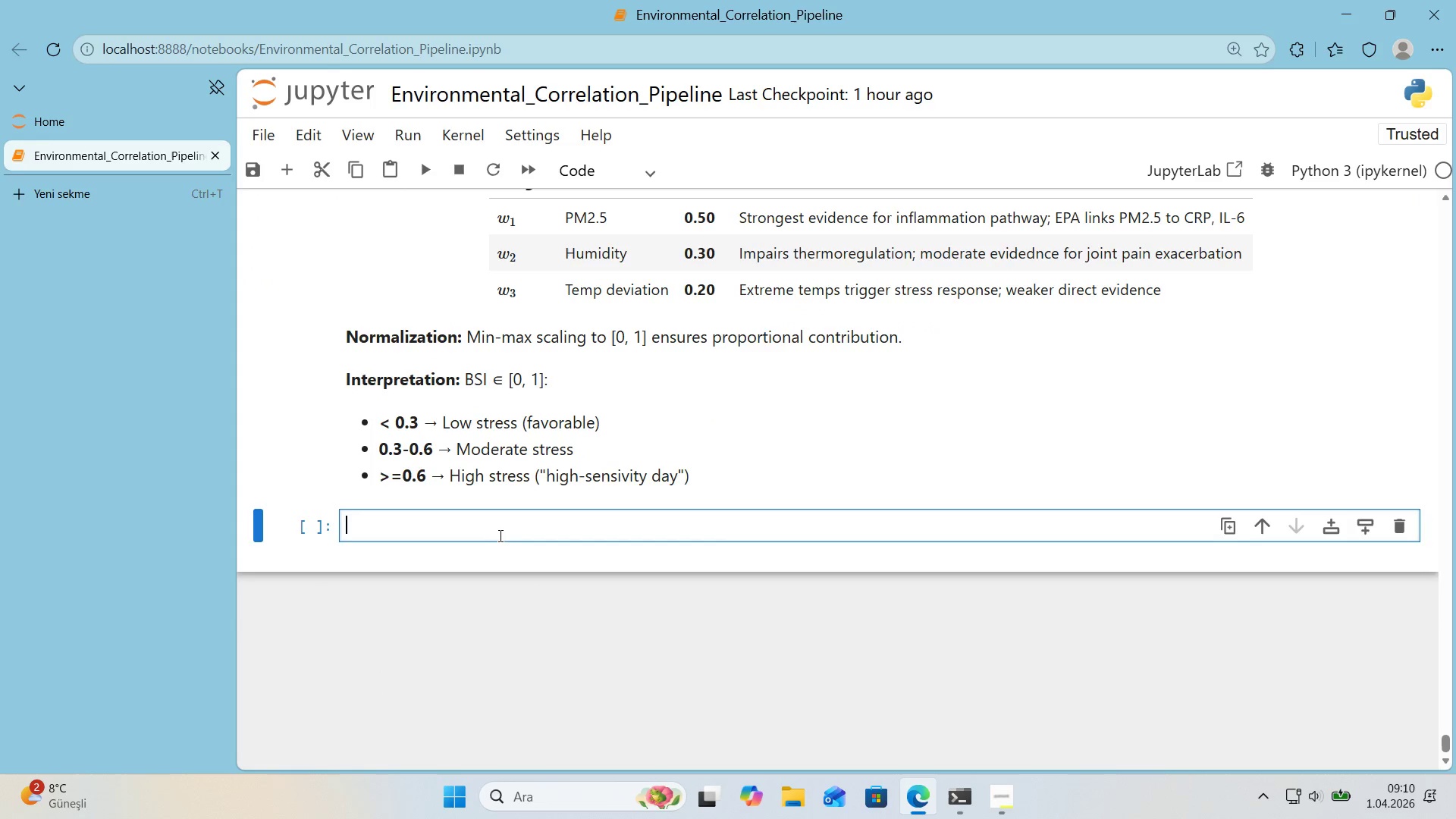 
key(Control+ControlLeft)
 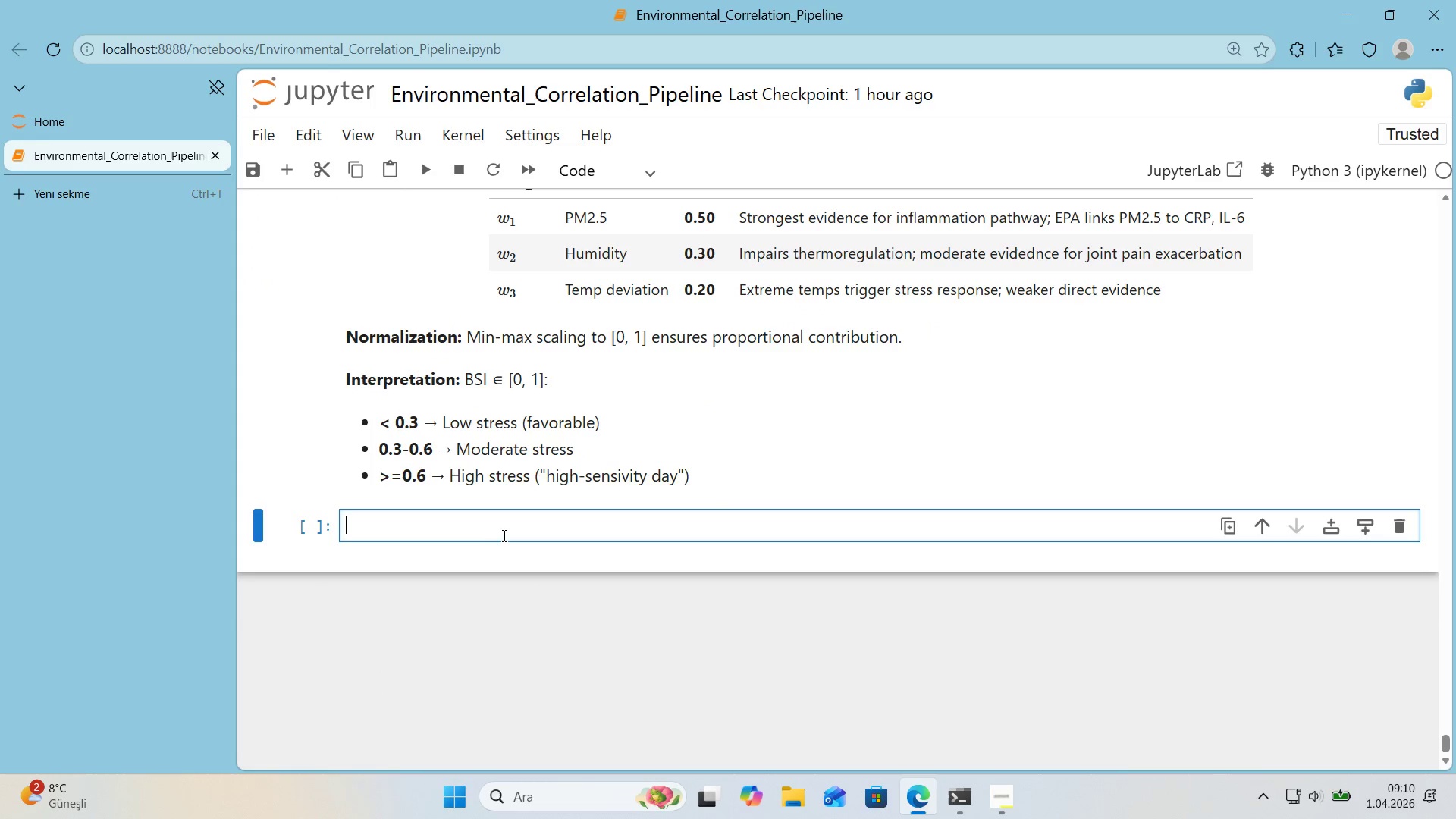 
key(Control+V)
 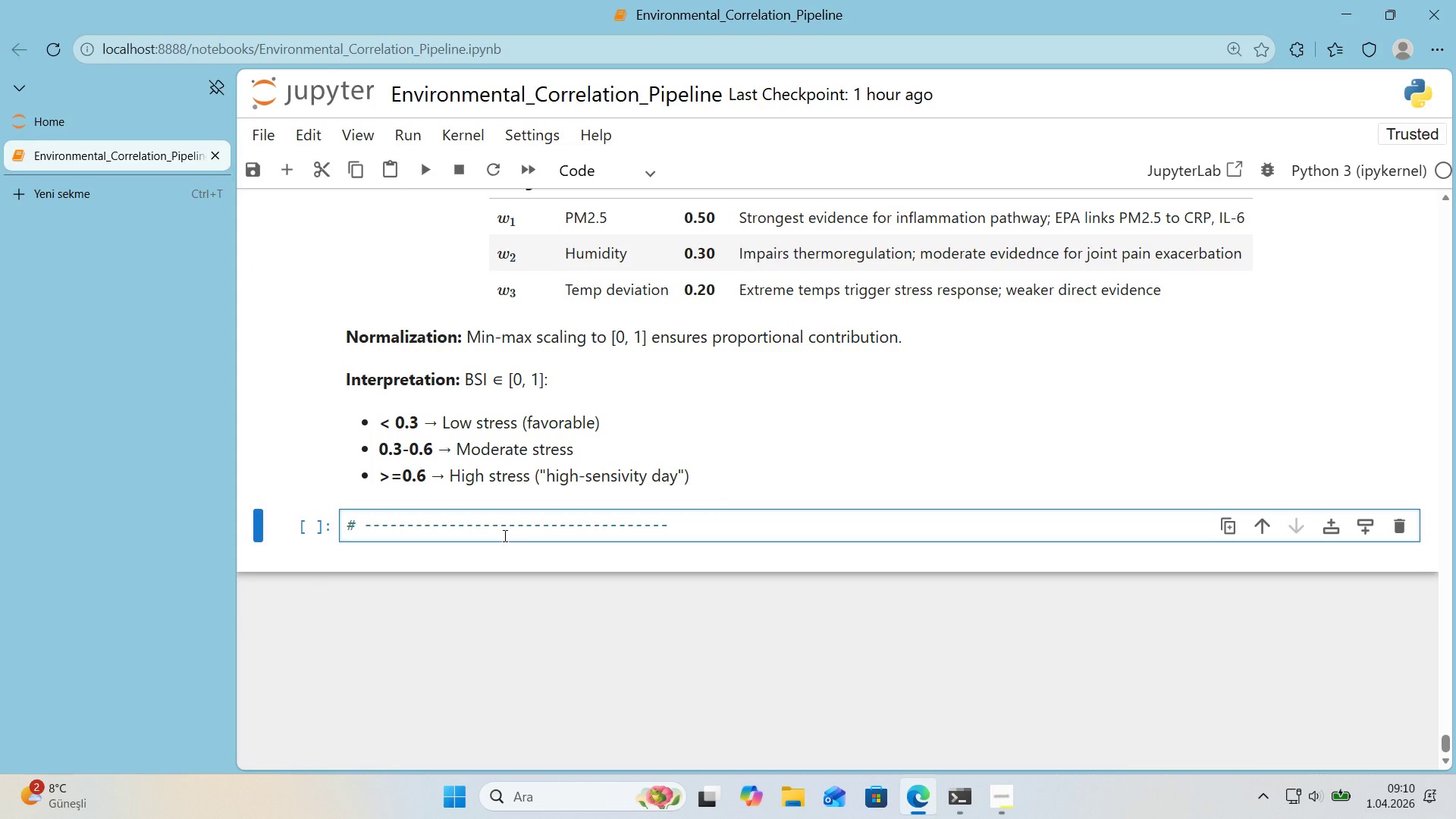 
key(Enter)
 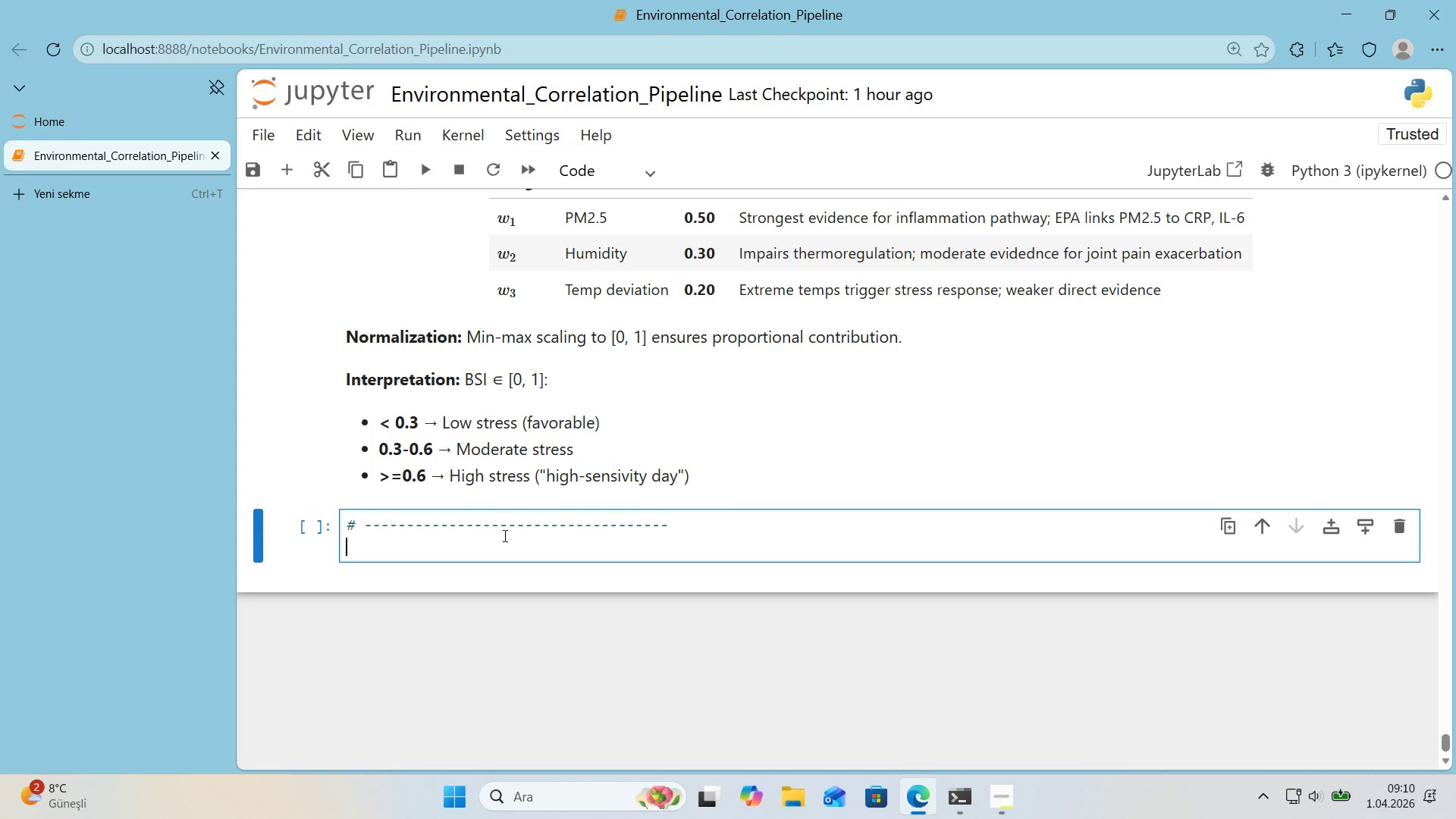 
key(Alt+Control+AltRight)
 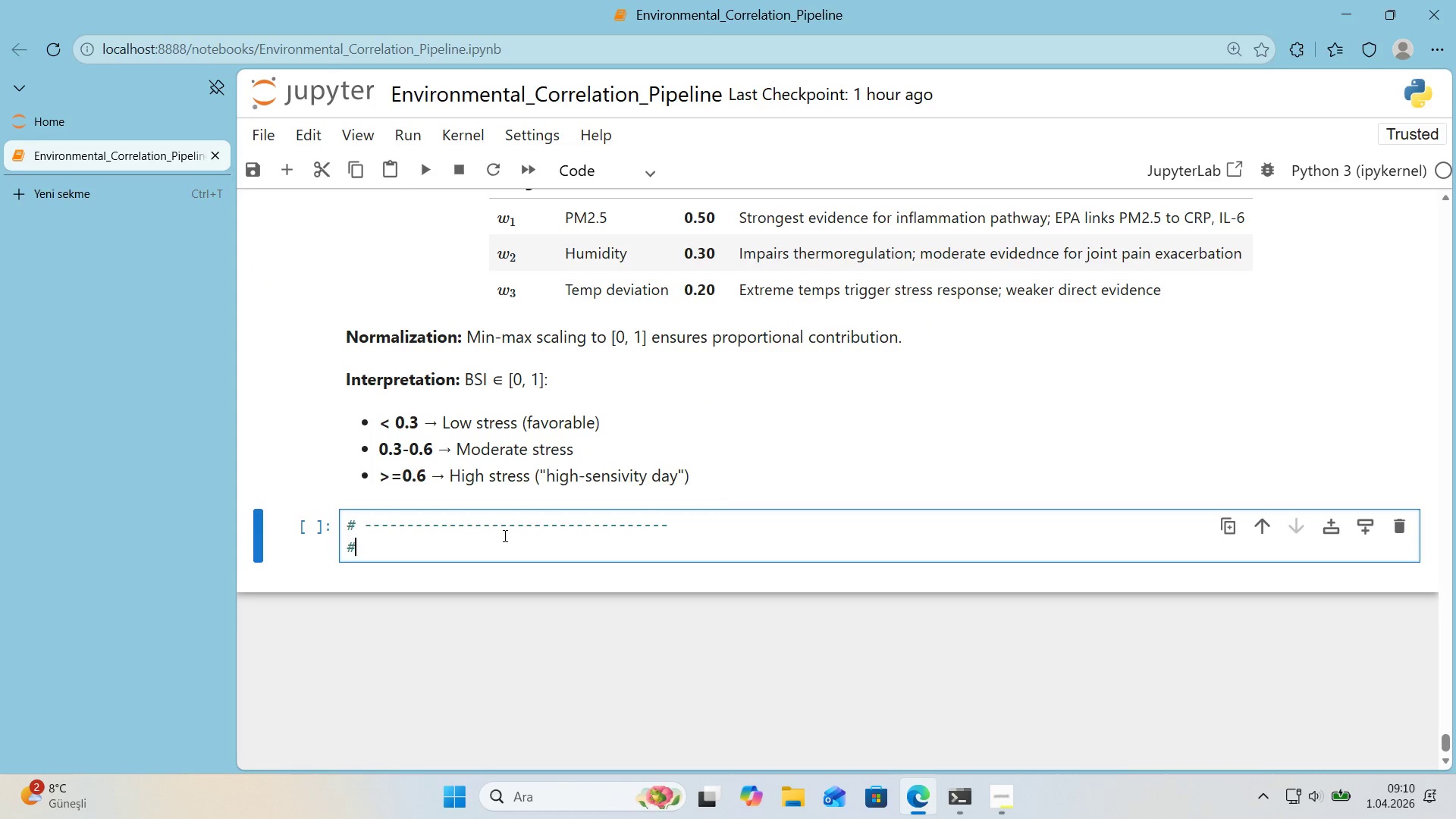 
key(Control+ControlLeft)
 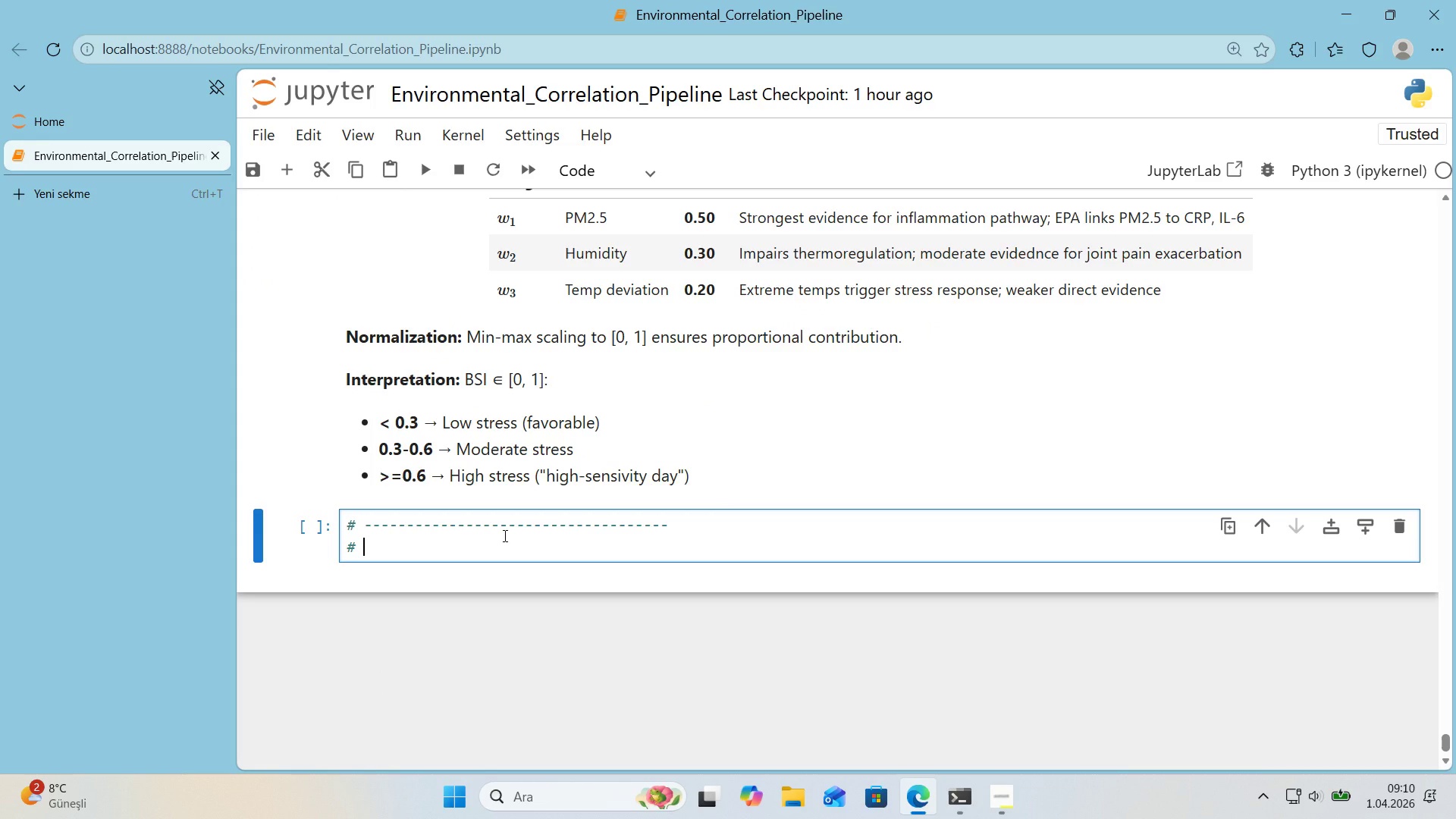 
key(Alt+Control+3)
 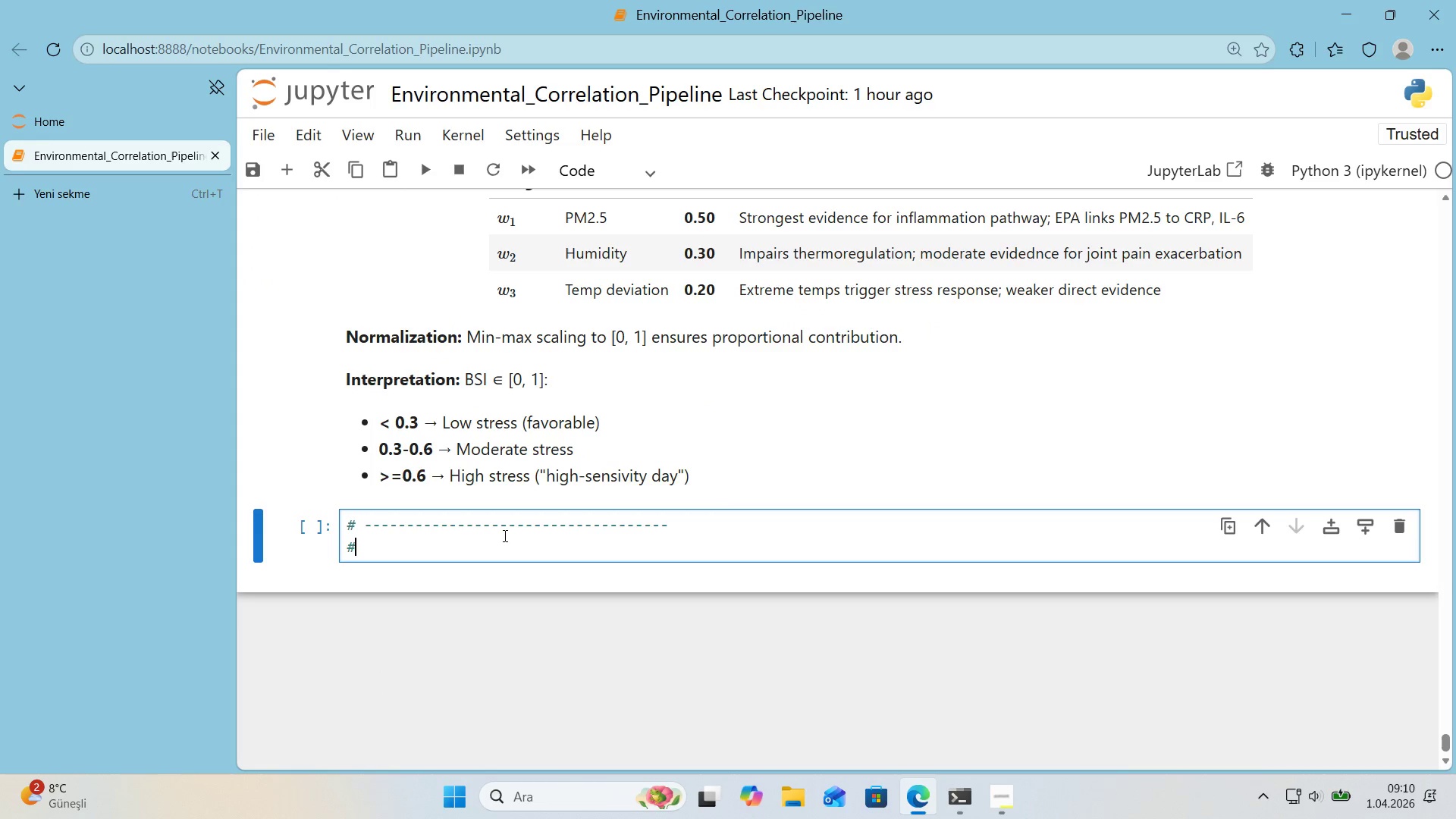 
type( BIO-STRESS INDEX *()
 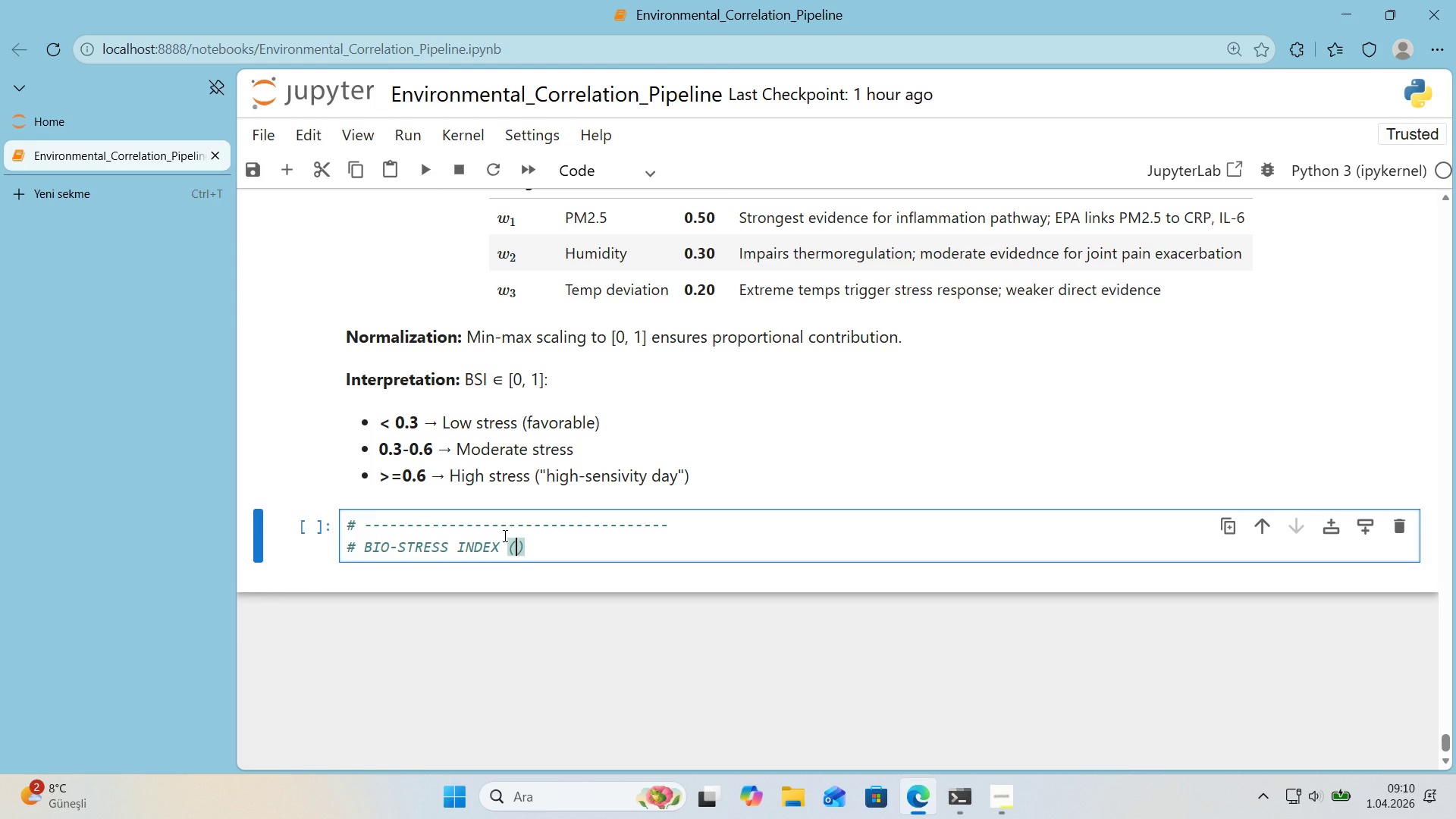 
 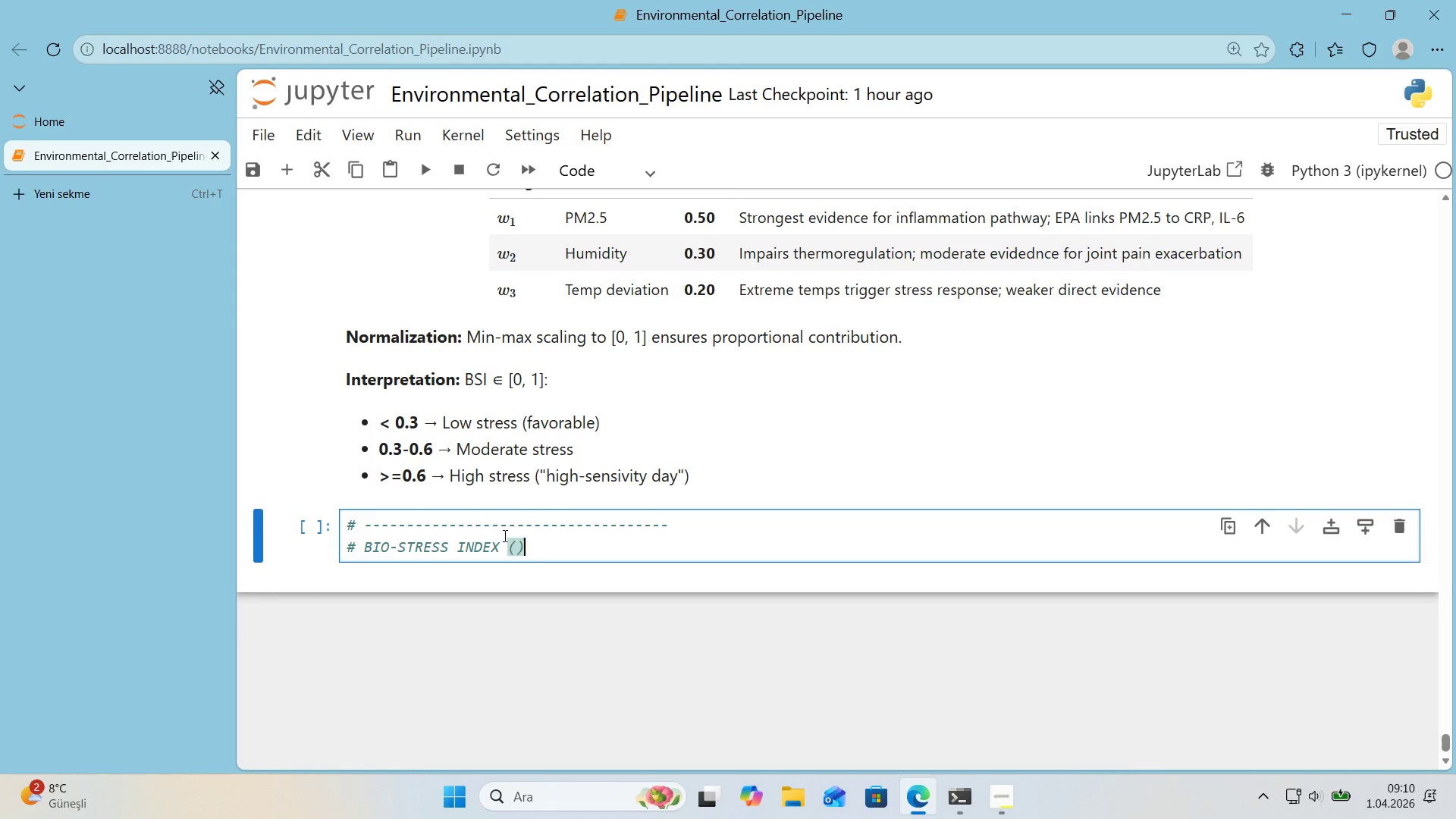 
key(ArrowLeft)
 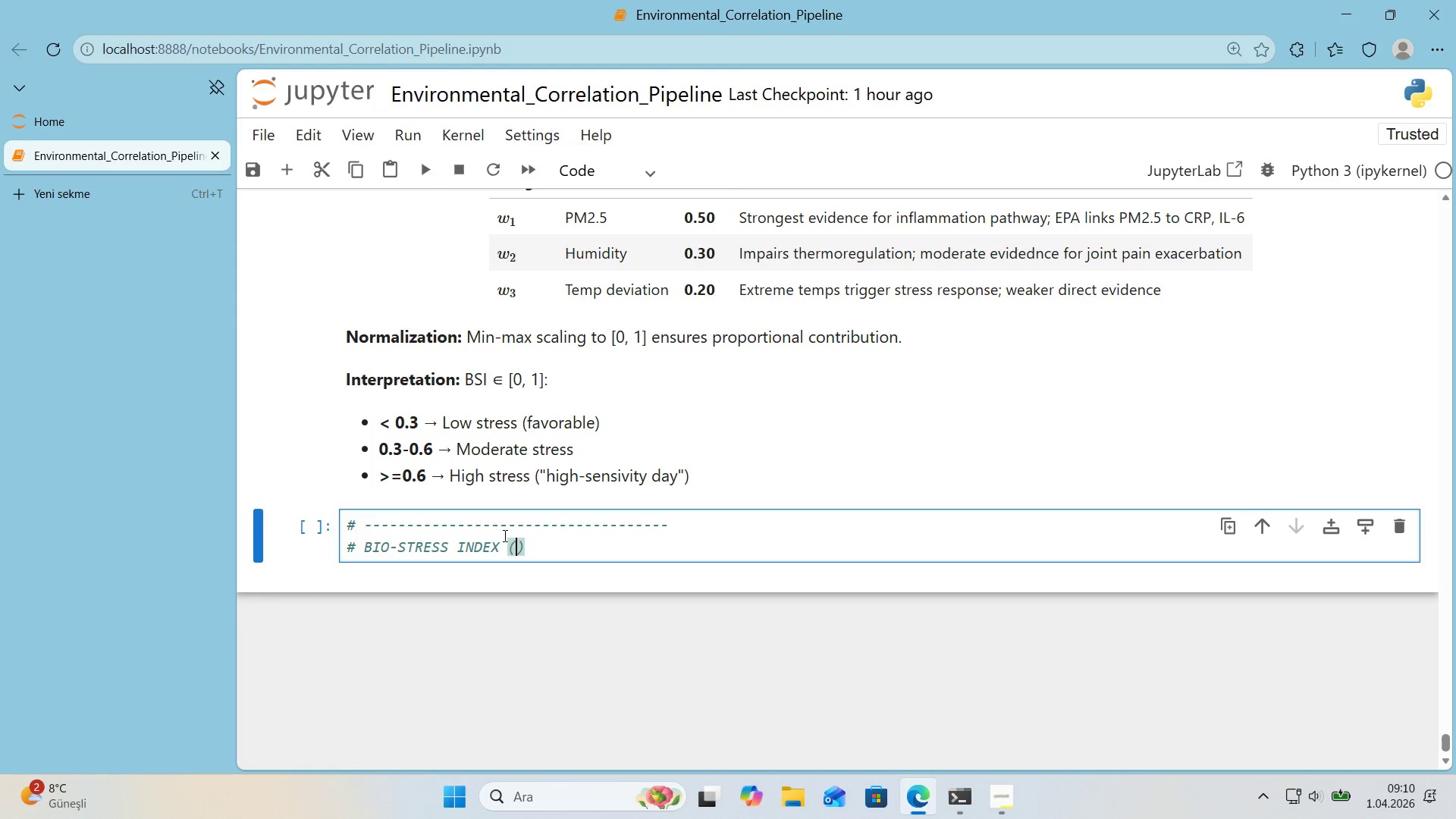 
type(BSI)
 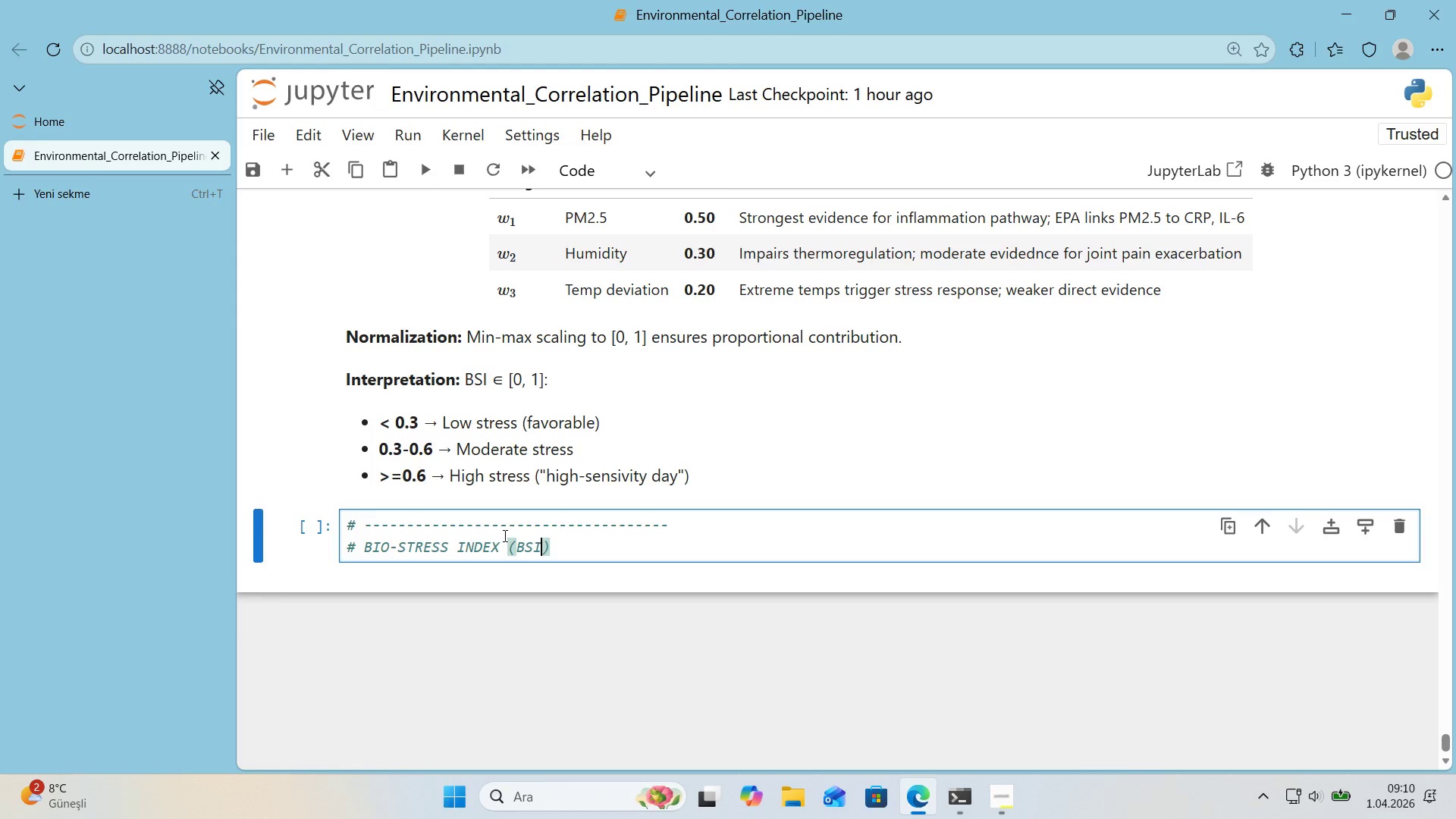 
key(ArrowRight)
 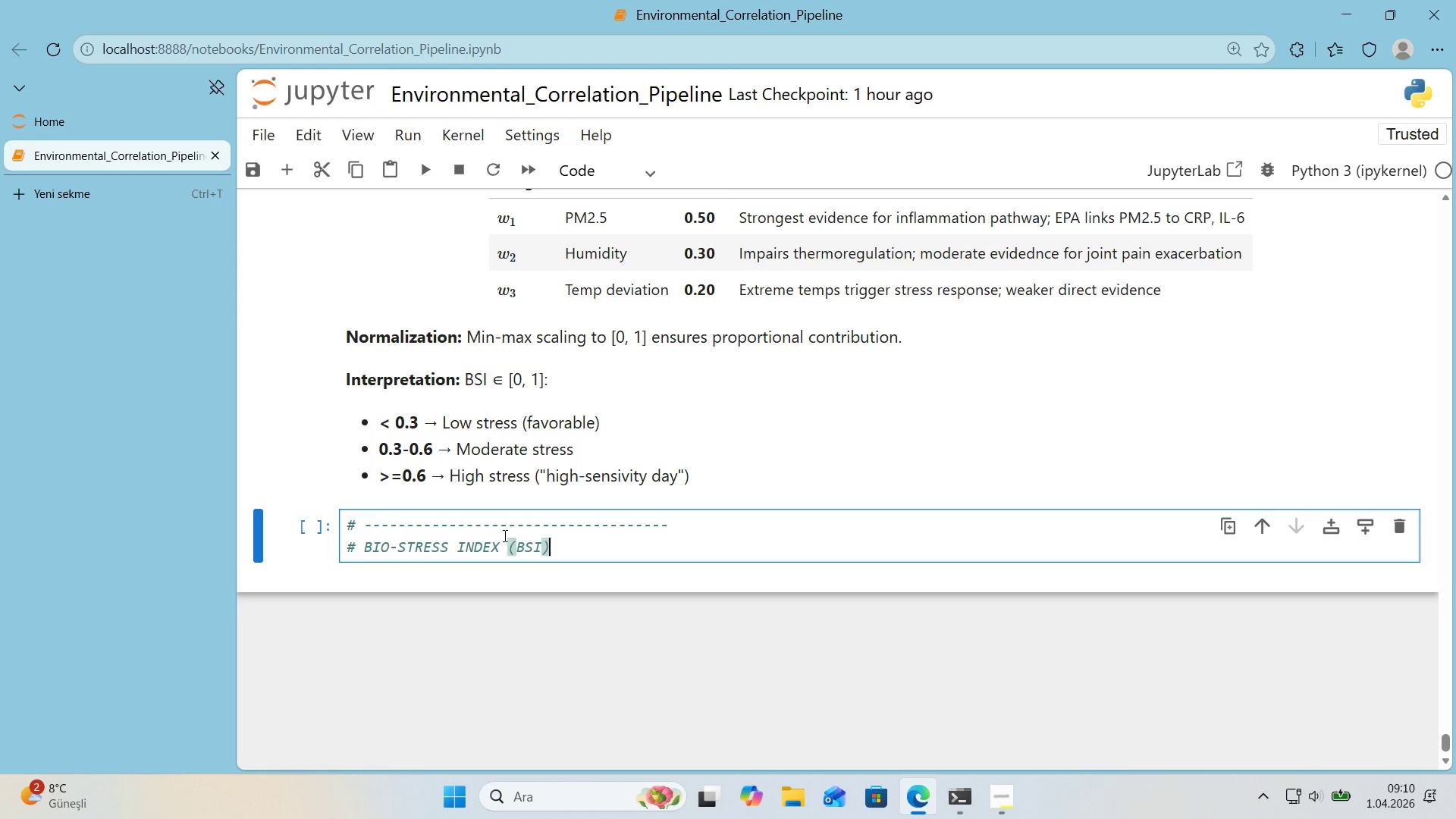 
key(Enter)
 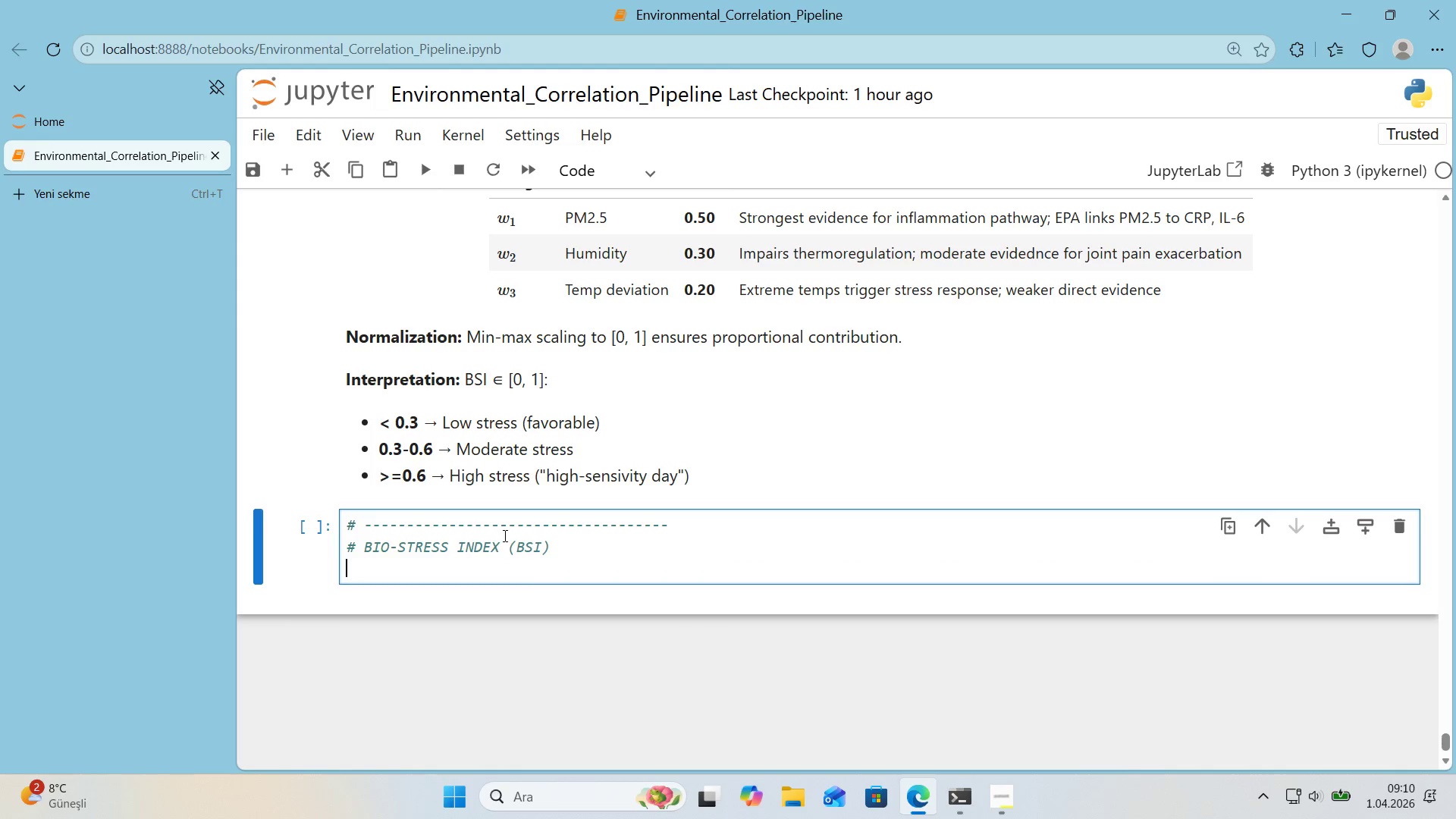 
key(Control+ControlLeft)
 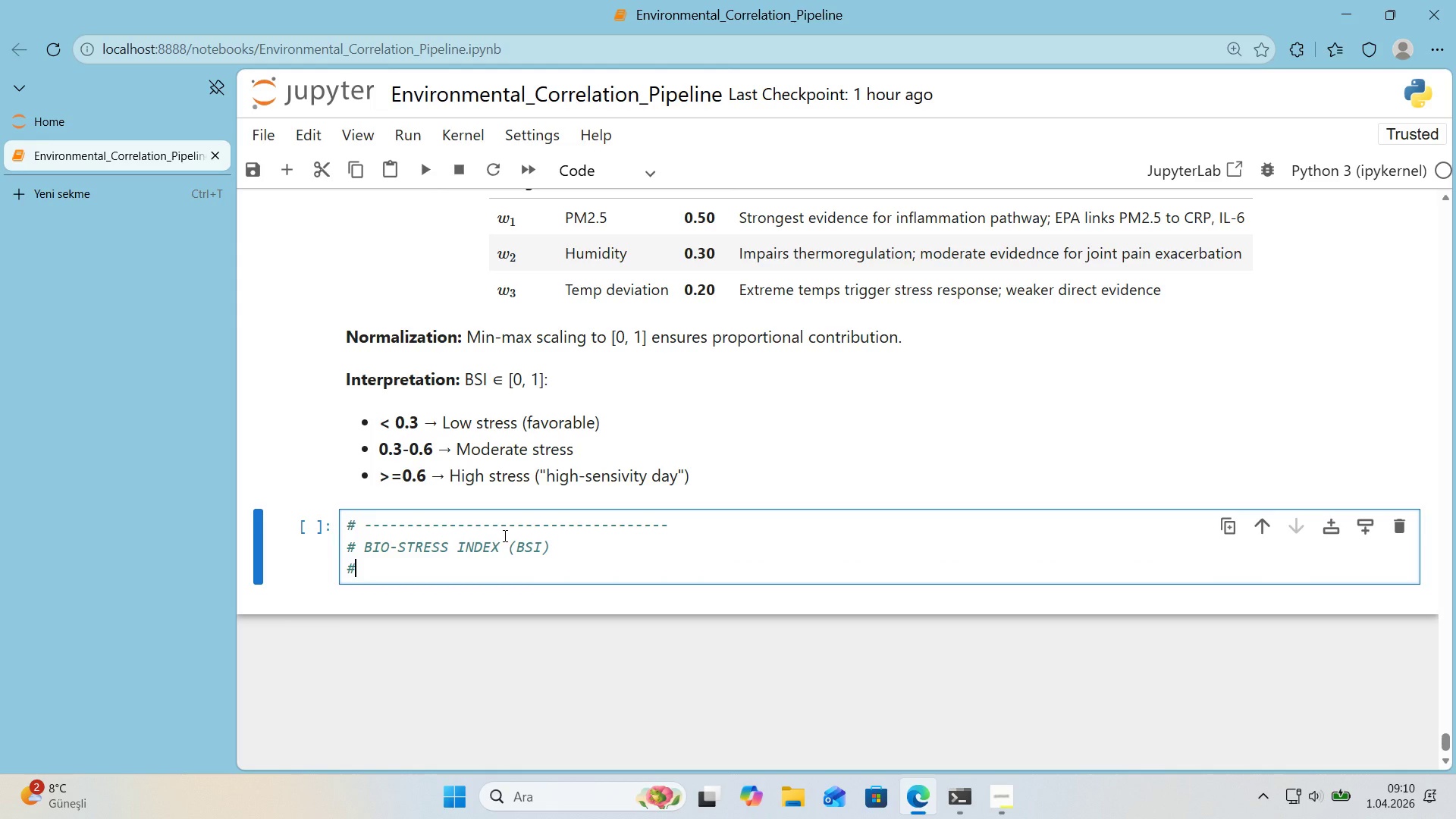 
key(Alt+Control+AltRight)
 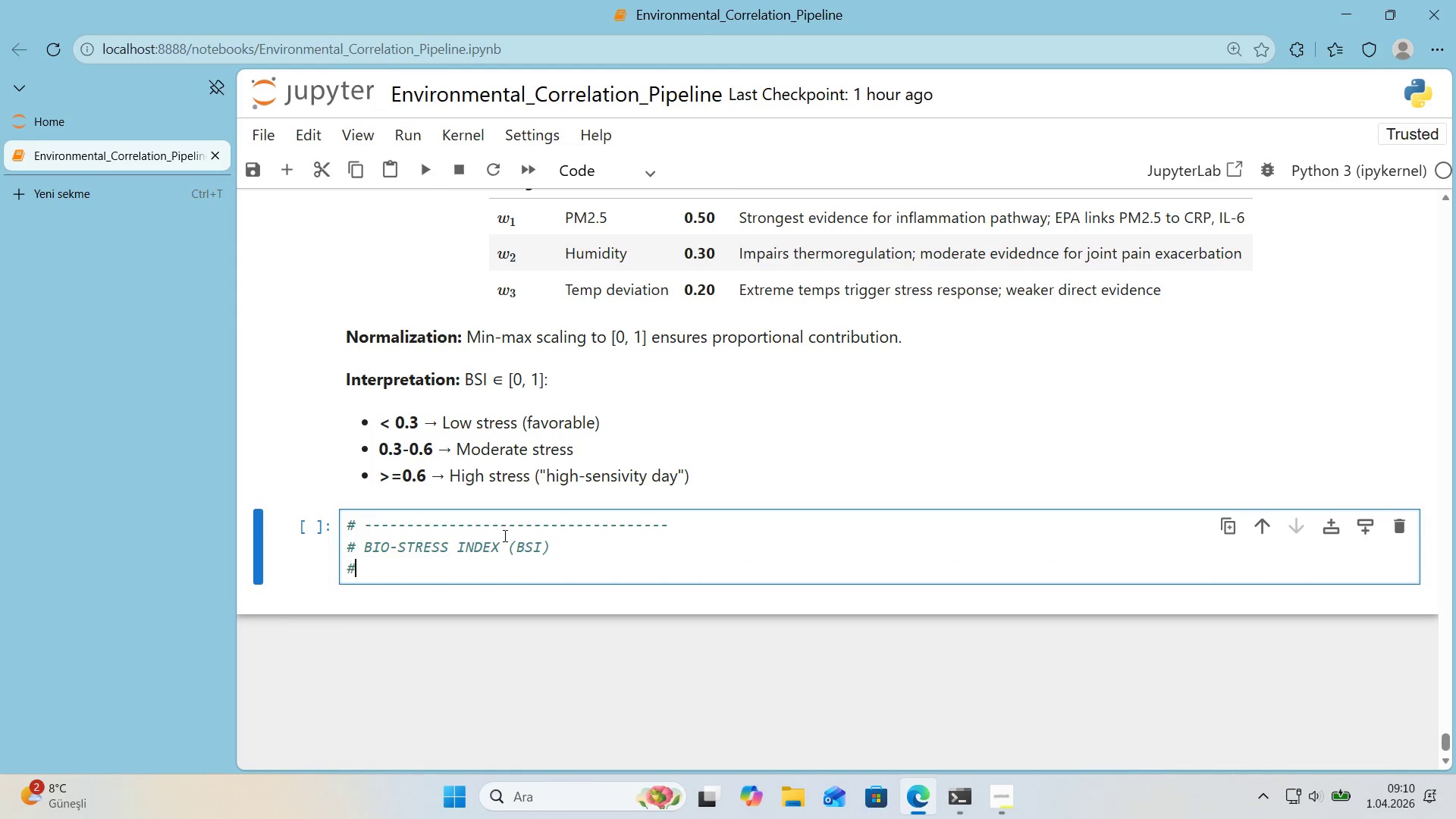 
key(Alt+Control+3)
 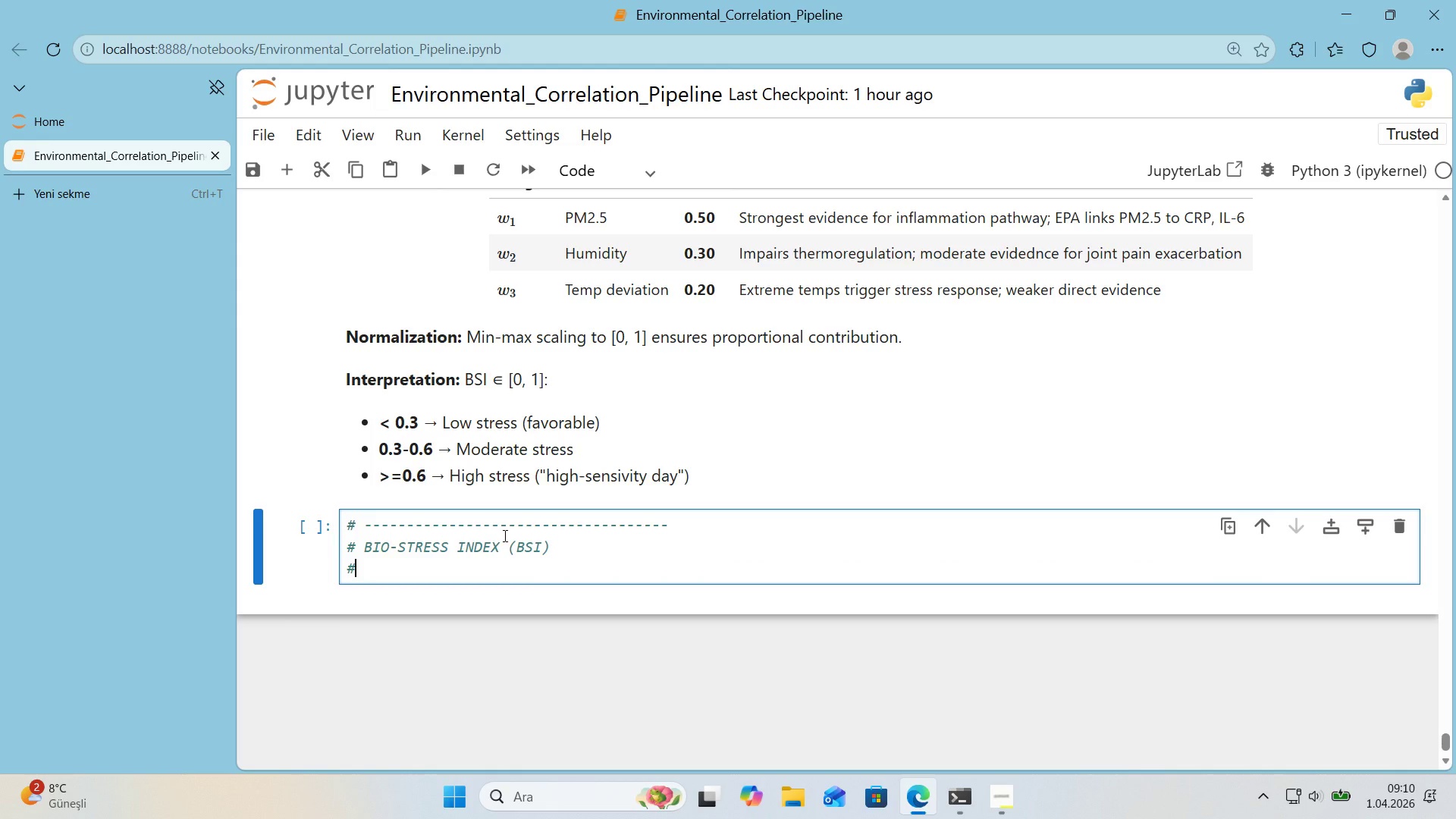 
key(Space)
 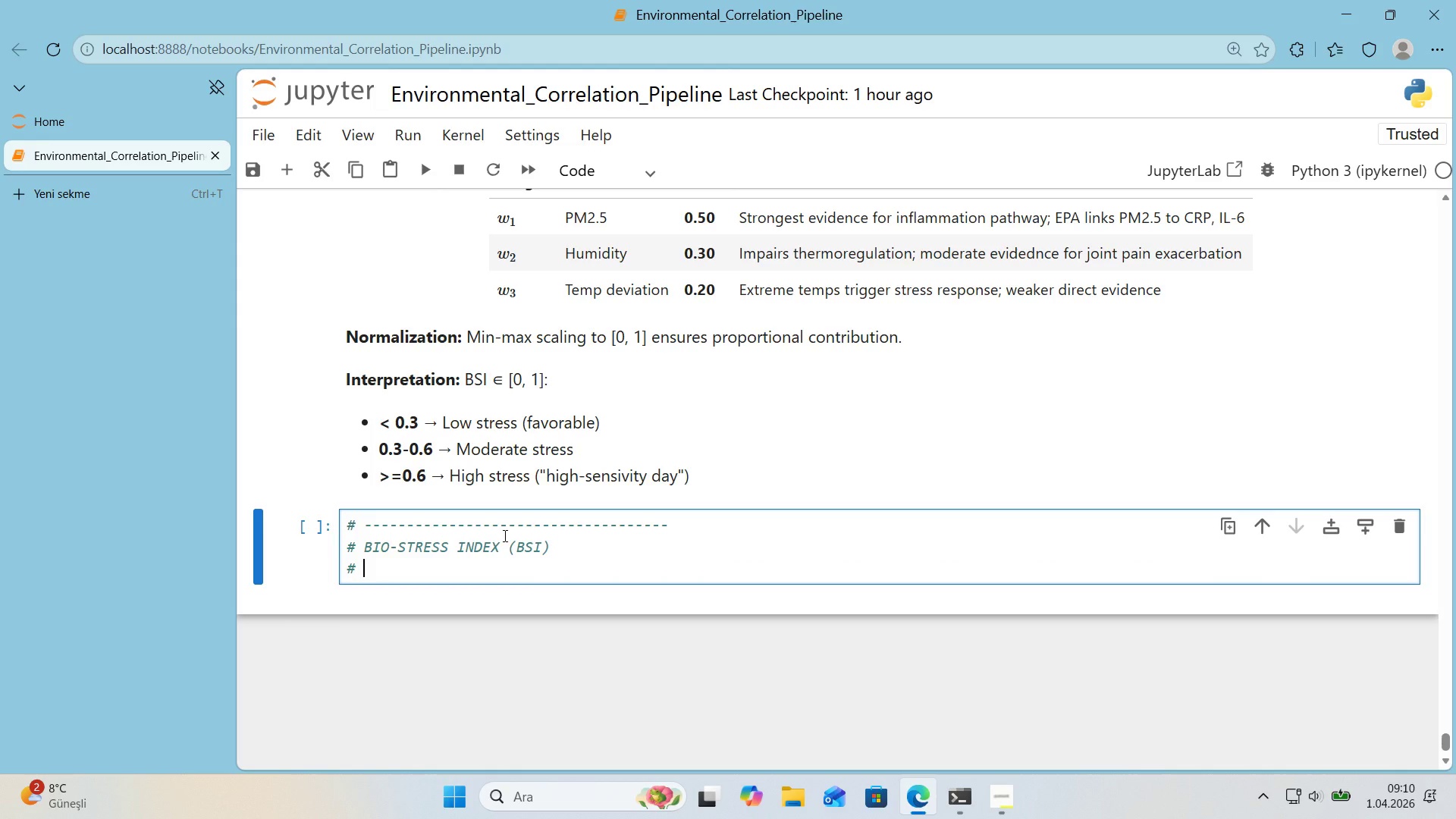 
key(Backspace)
 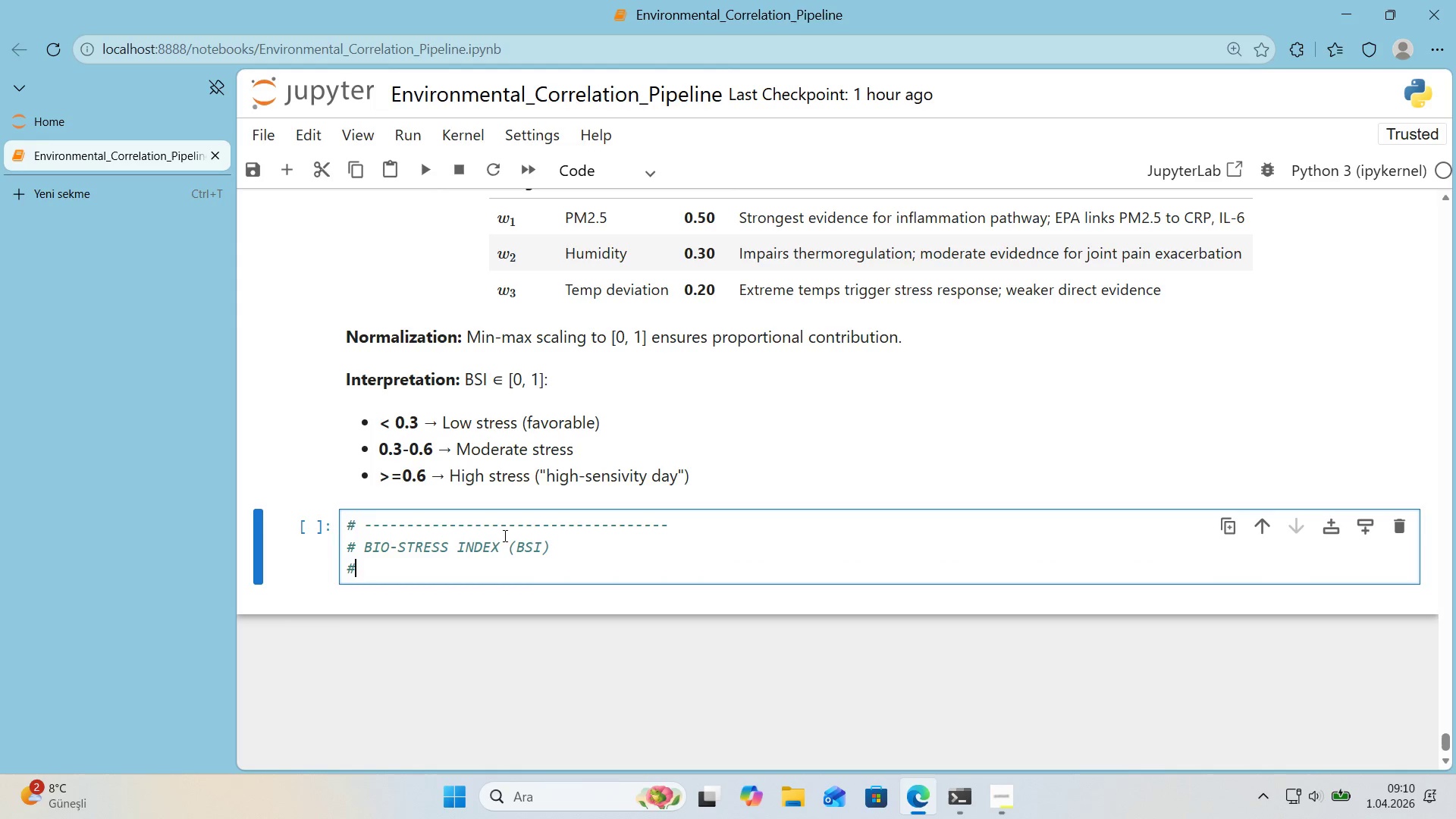 
key(Backspace)
 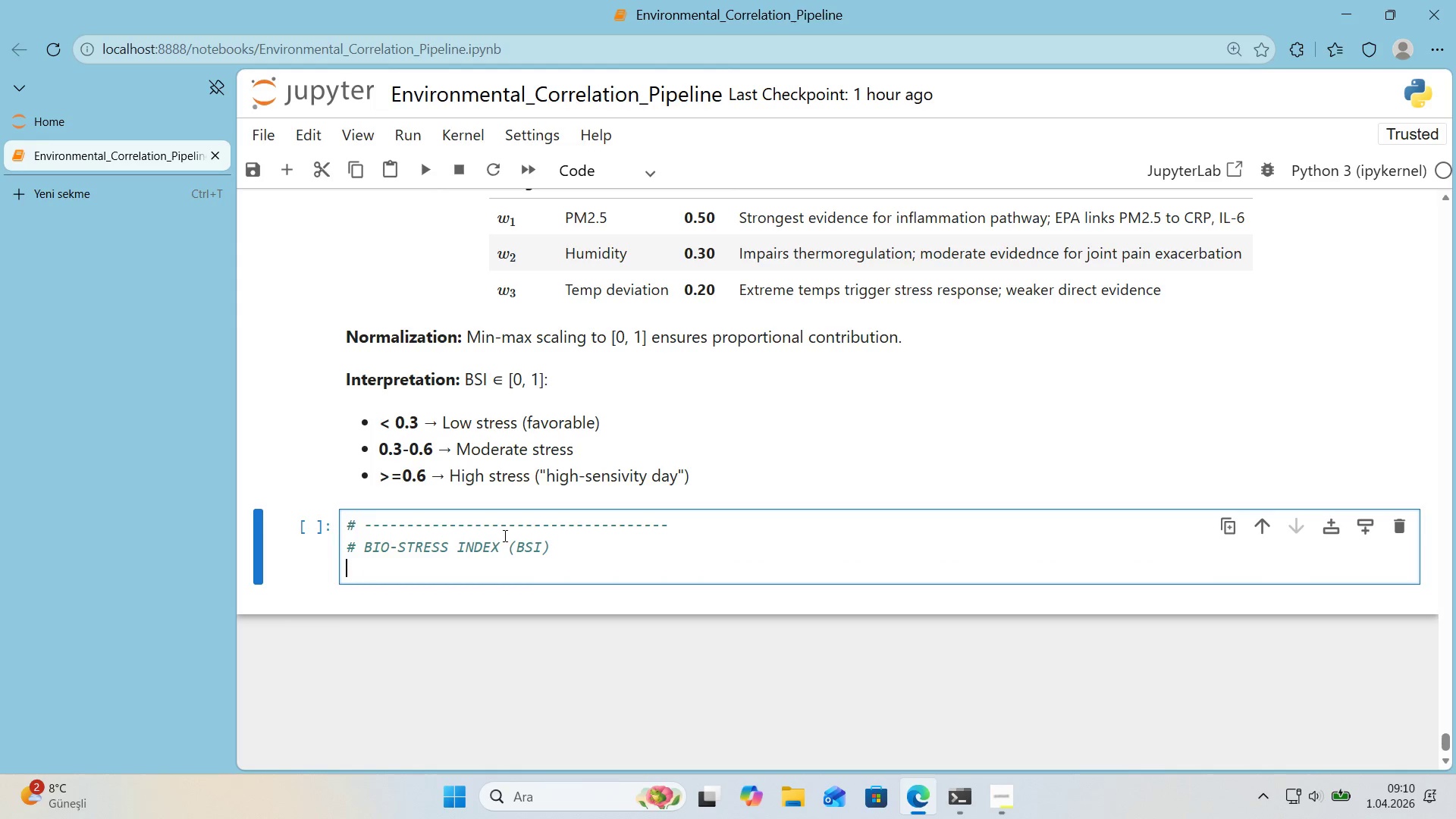 
key(Control+ControlLeft)
 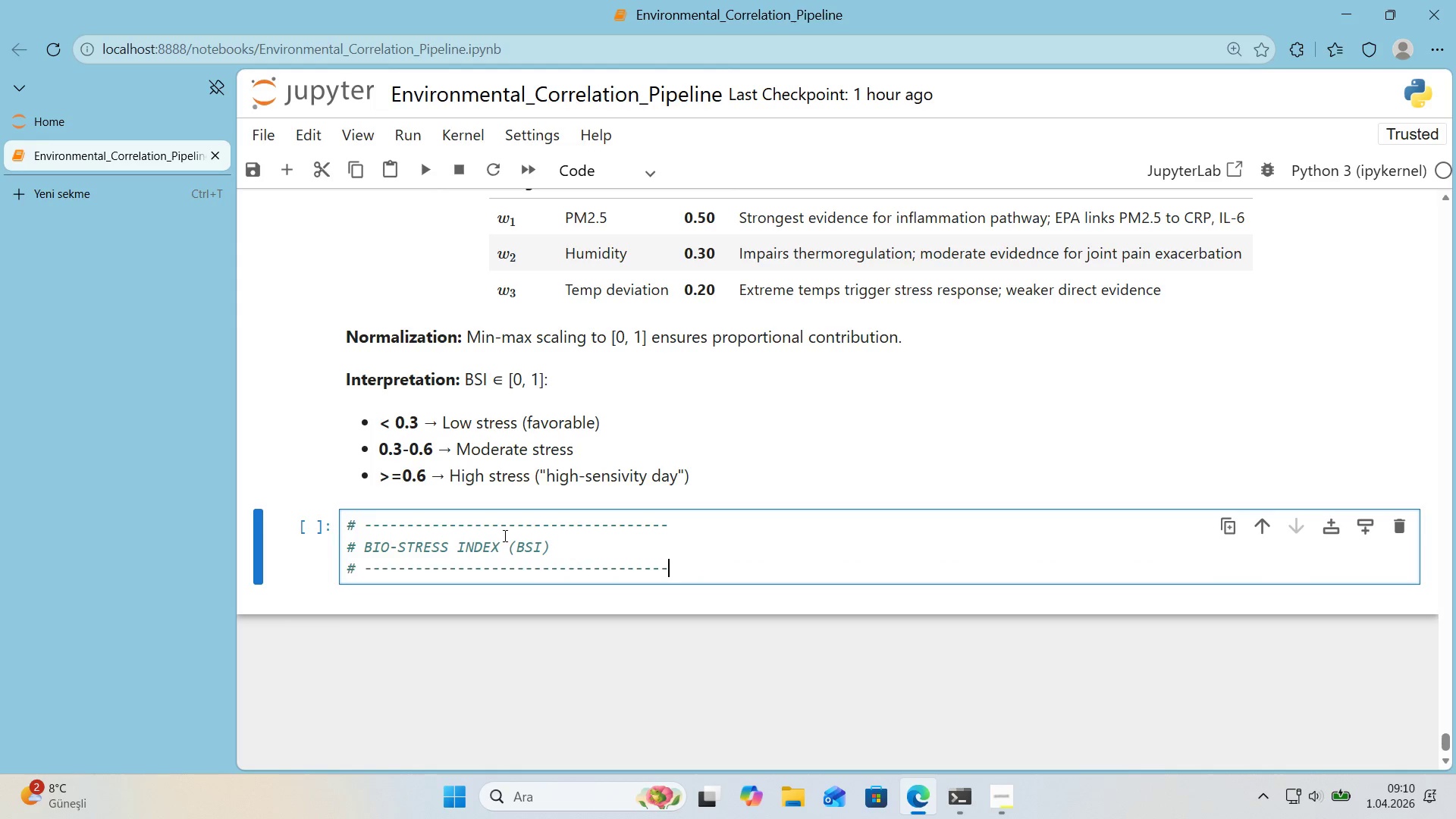 
key(Control+V)
 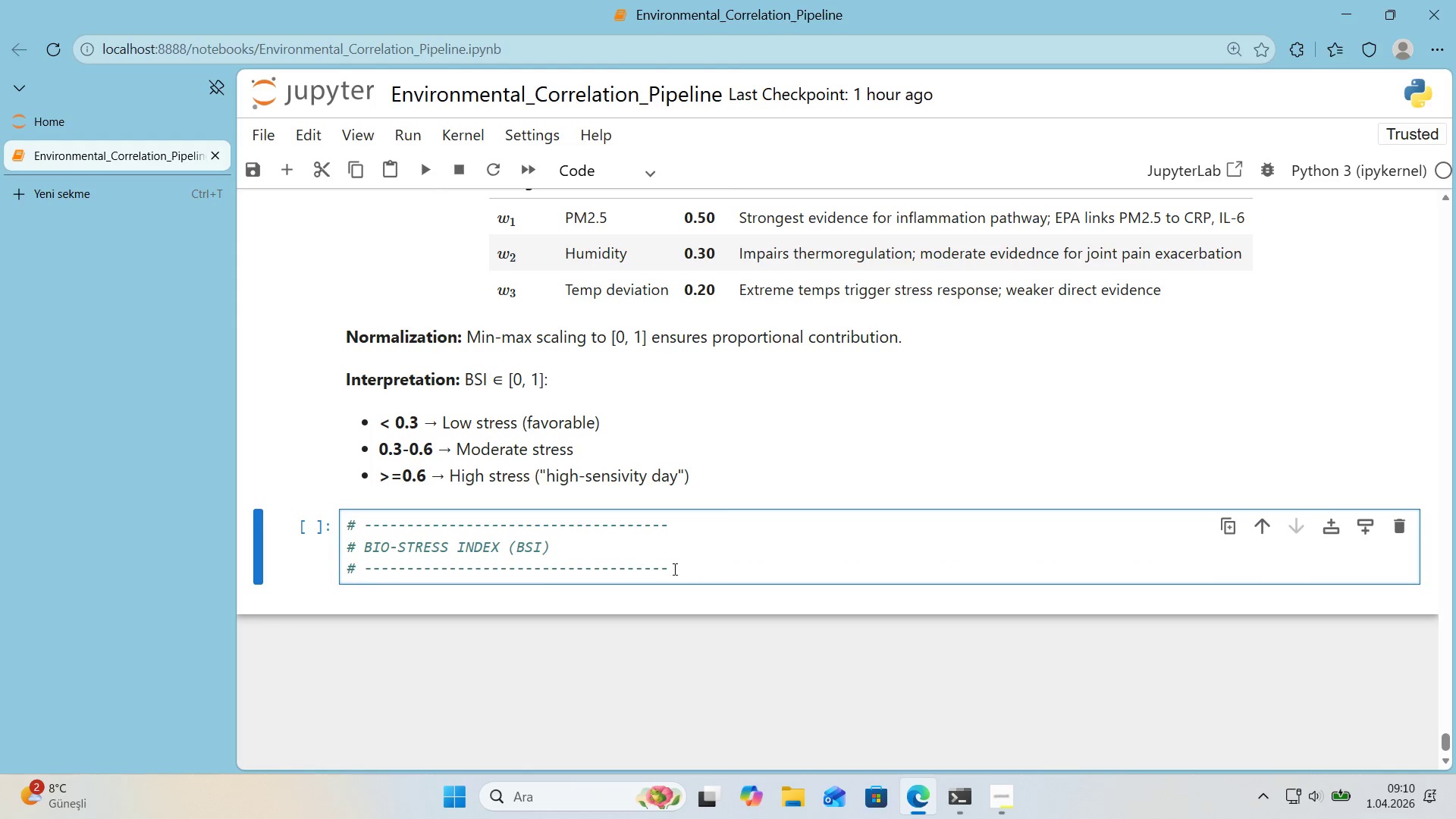 
left_click_drag(start_coordinate=[676, 570], to_coordinate=[550, 575])
 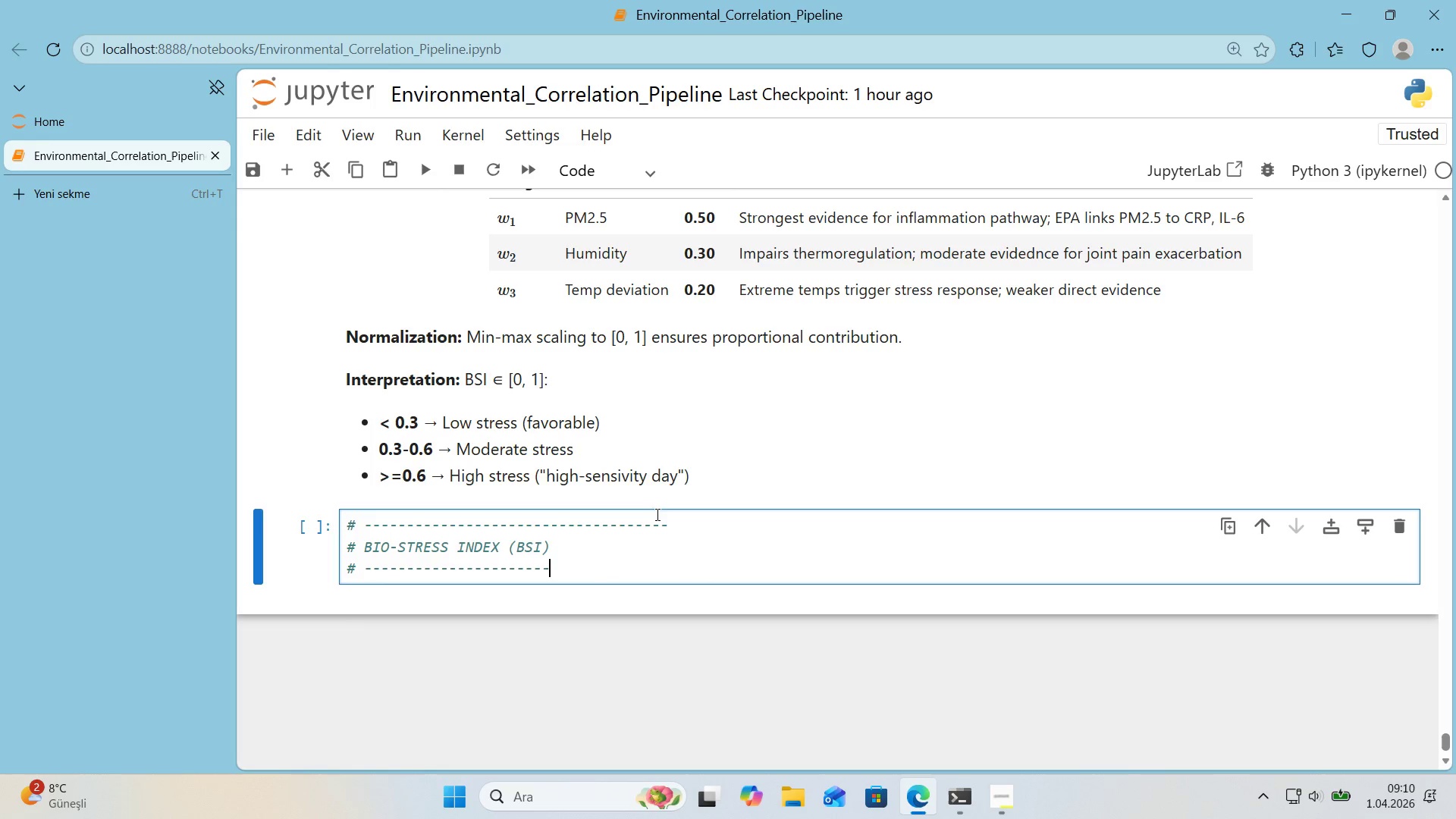 
key(Backspace)
 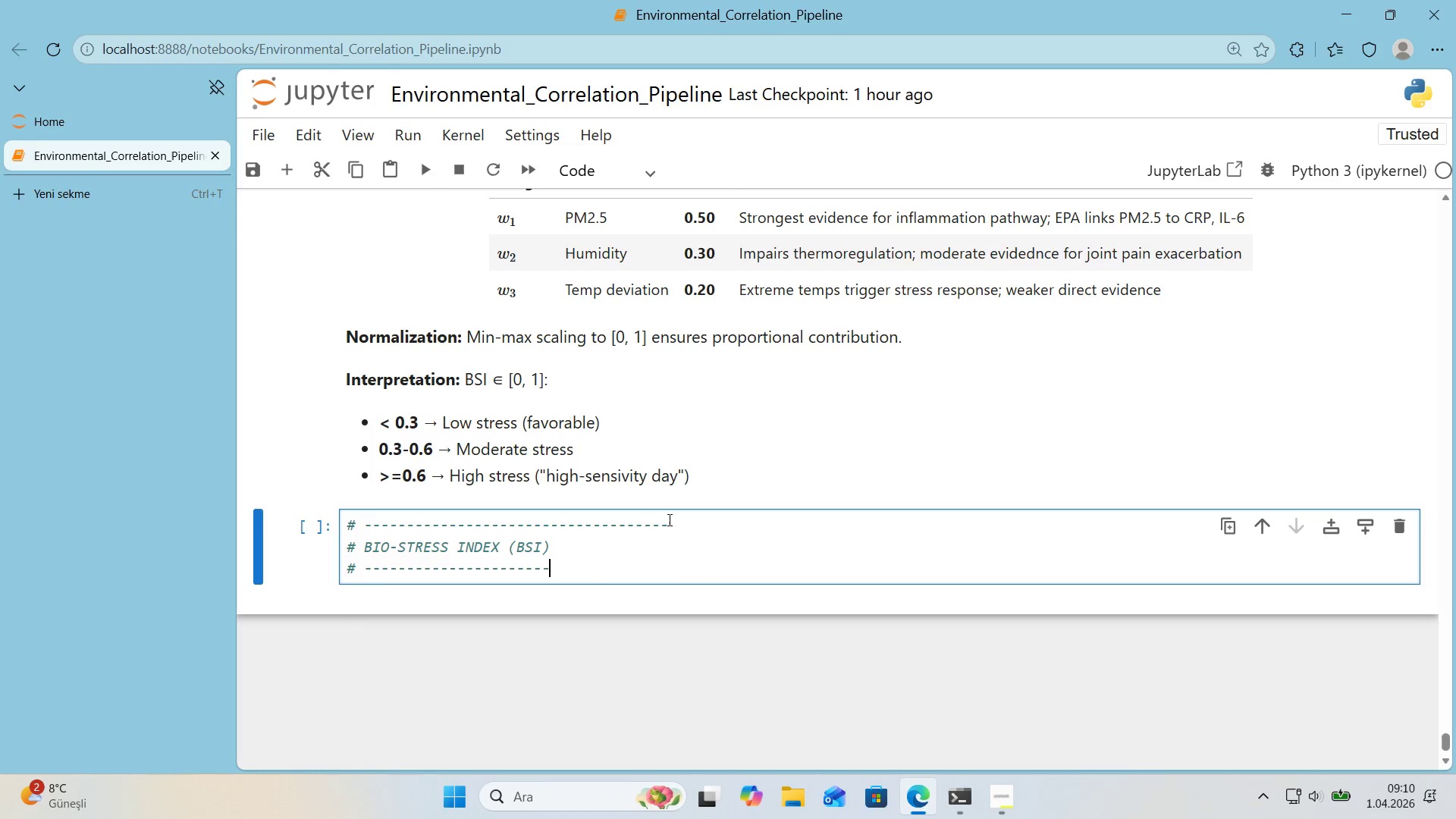 
left_click_drag(start_coordinate=[667, 520], to_coordinate=[551, 526])
 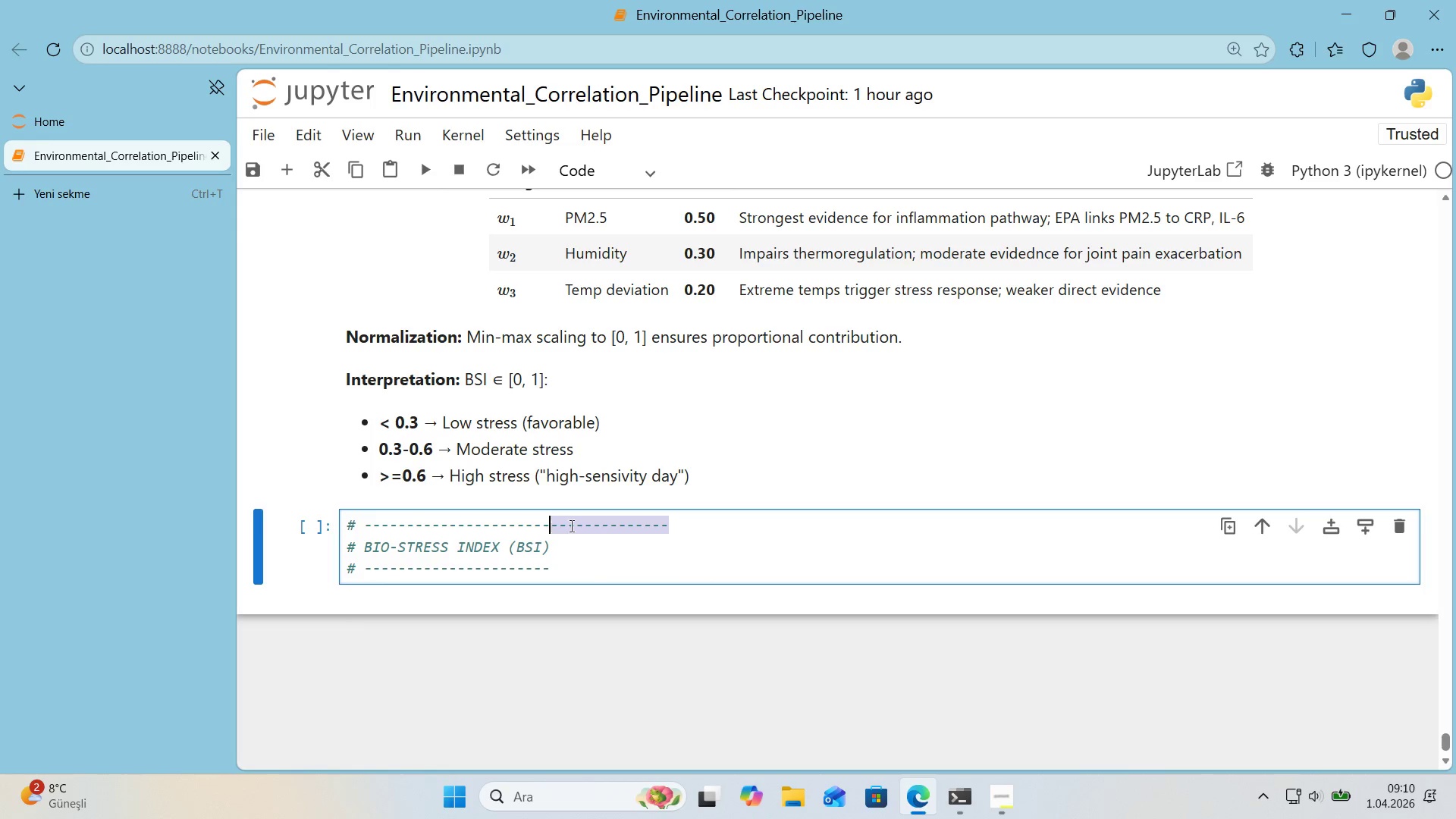 
key(Backspace)
 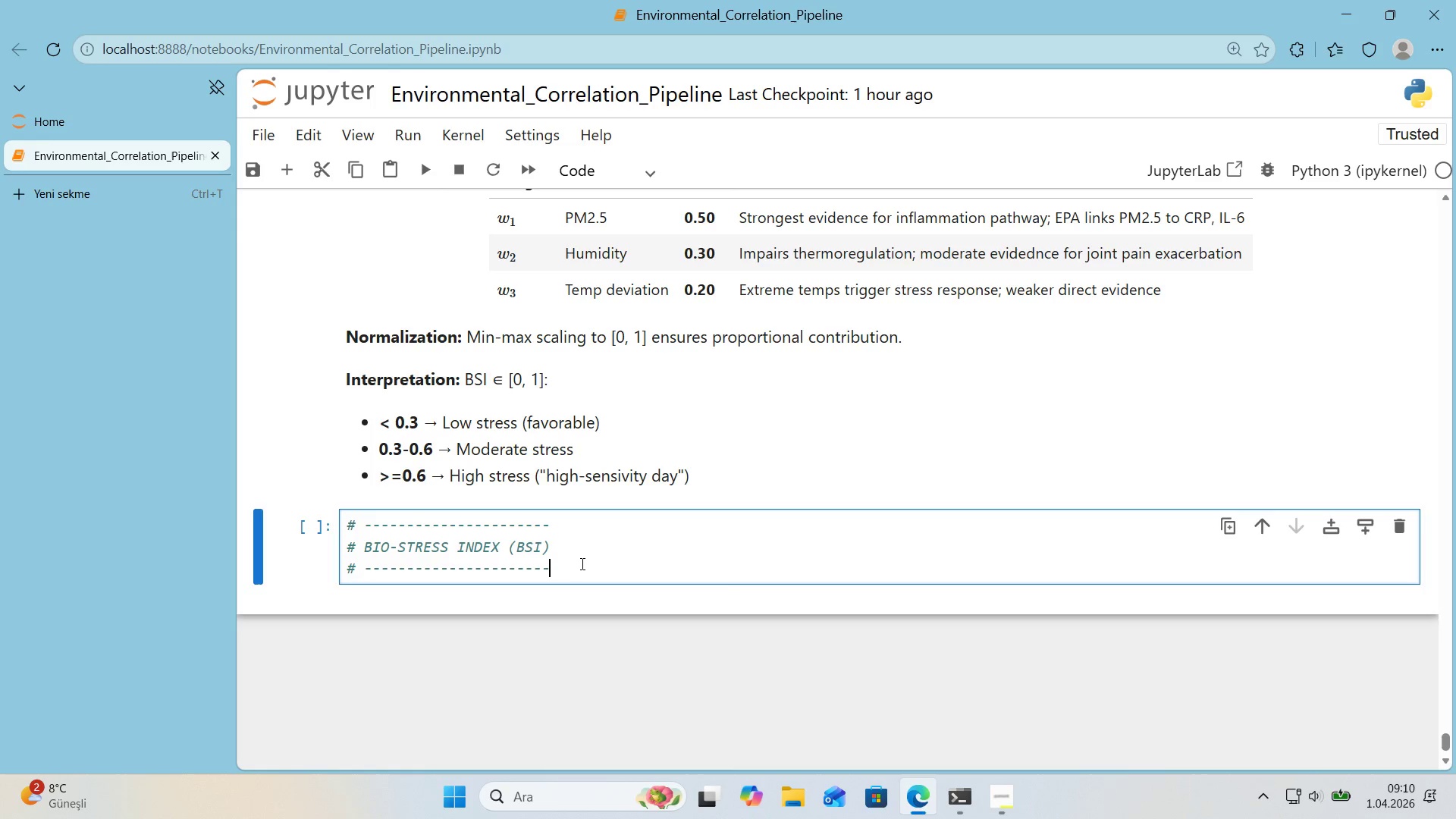 
key(Enter)
 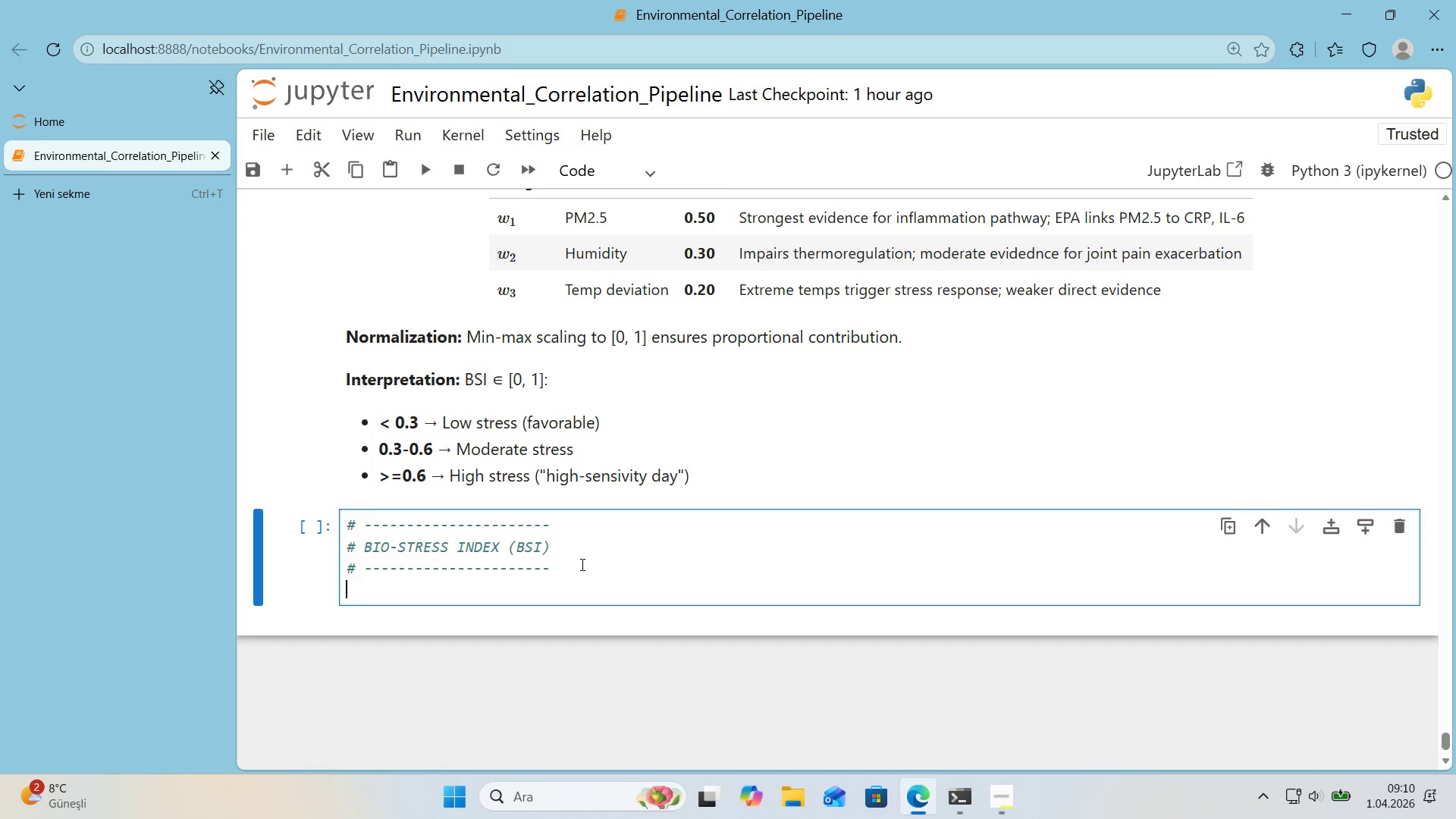 
key(Enter)
 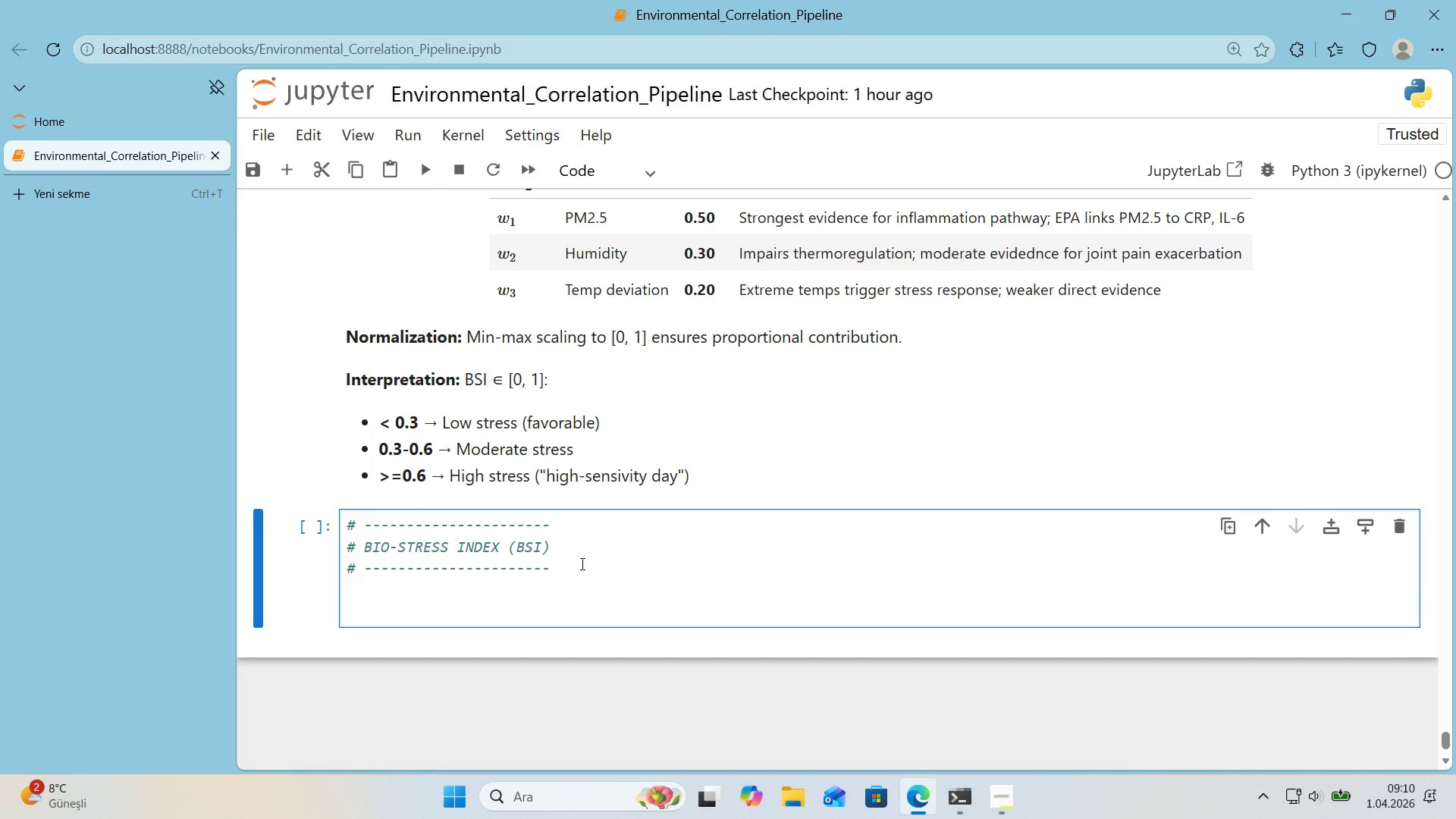 
wait(17.92)
 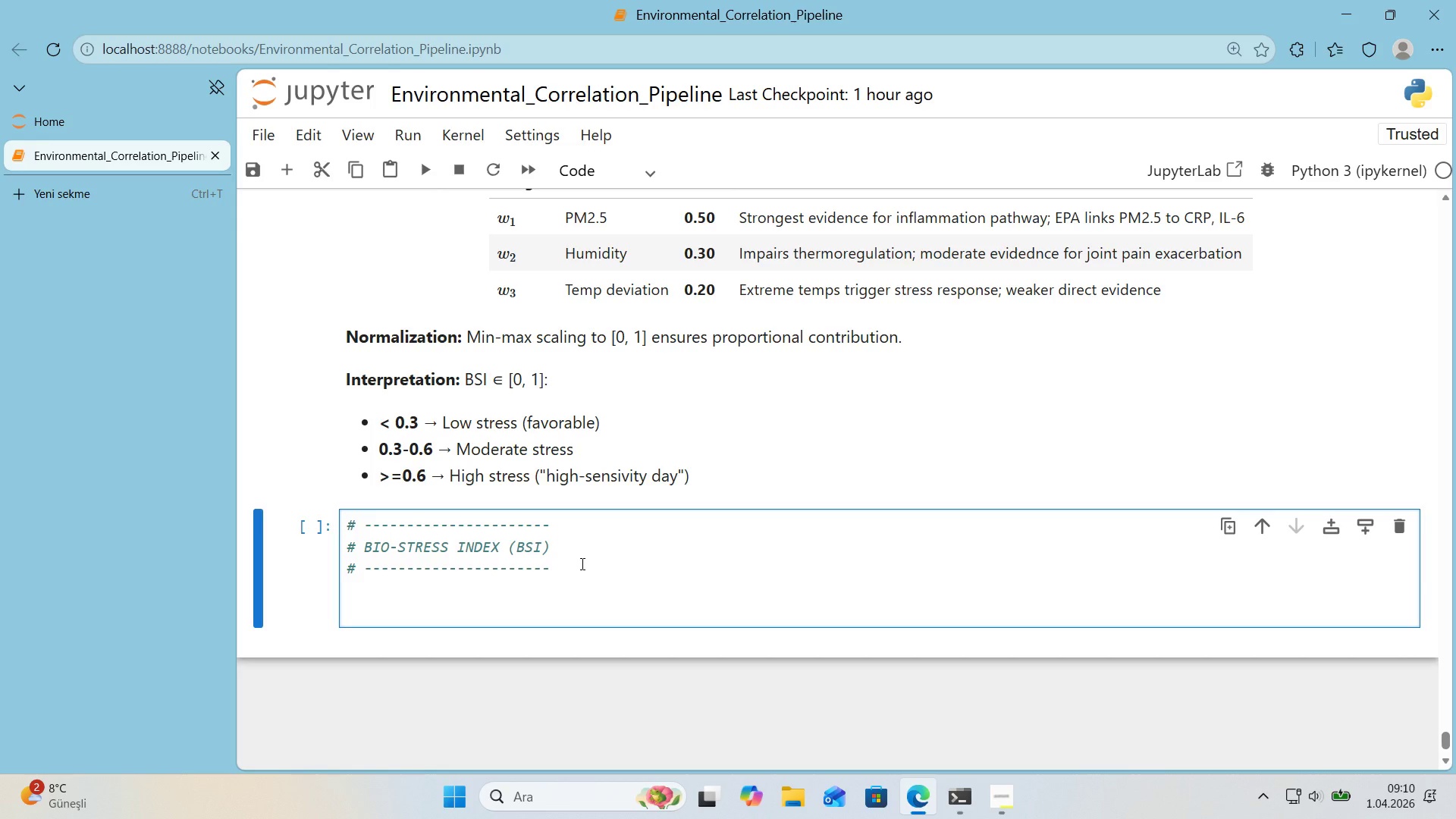 
type(DEF CALCU)
key(Backspace)
key(Backspace)
key(Backspace)
key(Backspace)
key(Backspace)
key(Backspace)
key(Backspace)
key(Backspace)
key(Backspace)
type(def calculate_b'o_stress_'ndex)
 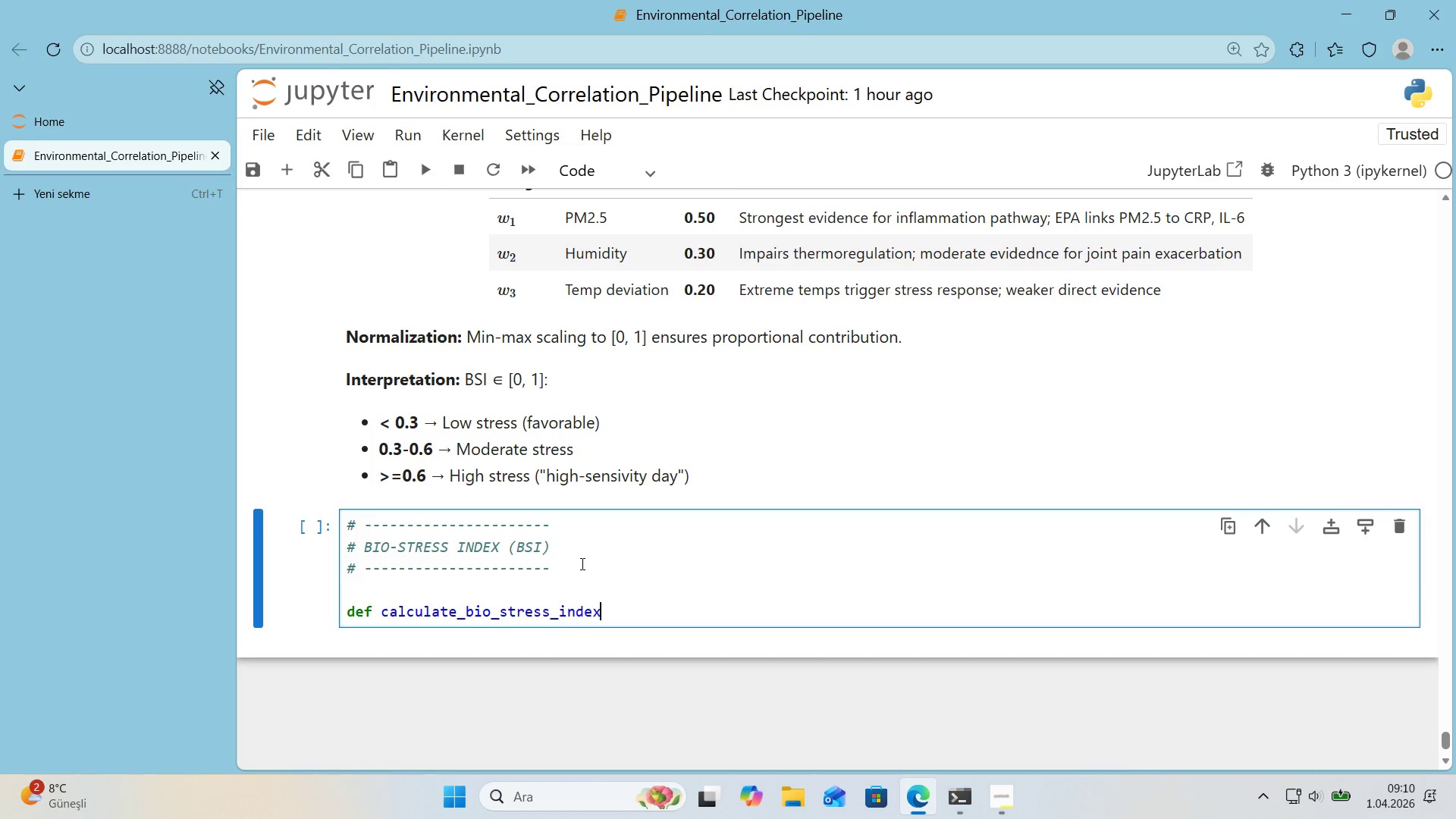 
wait(14.59)
 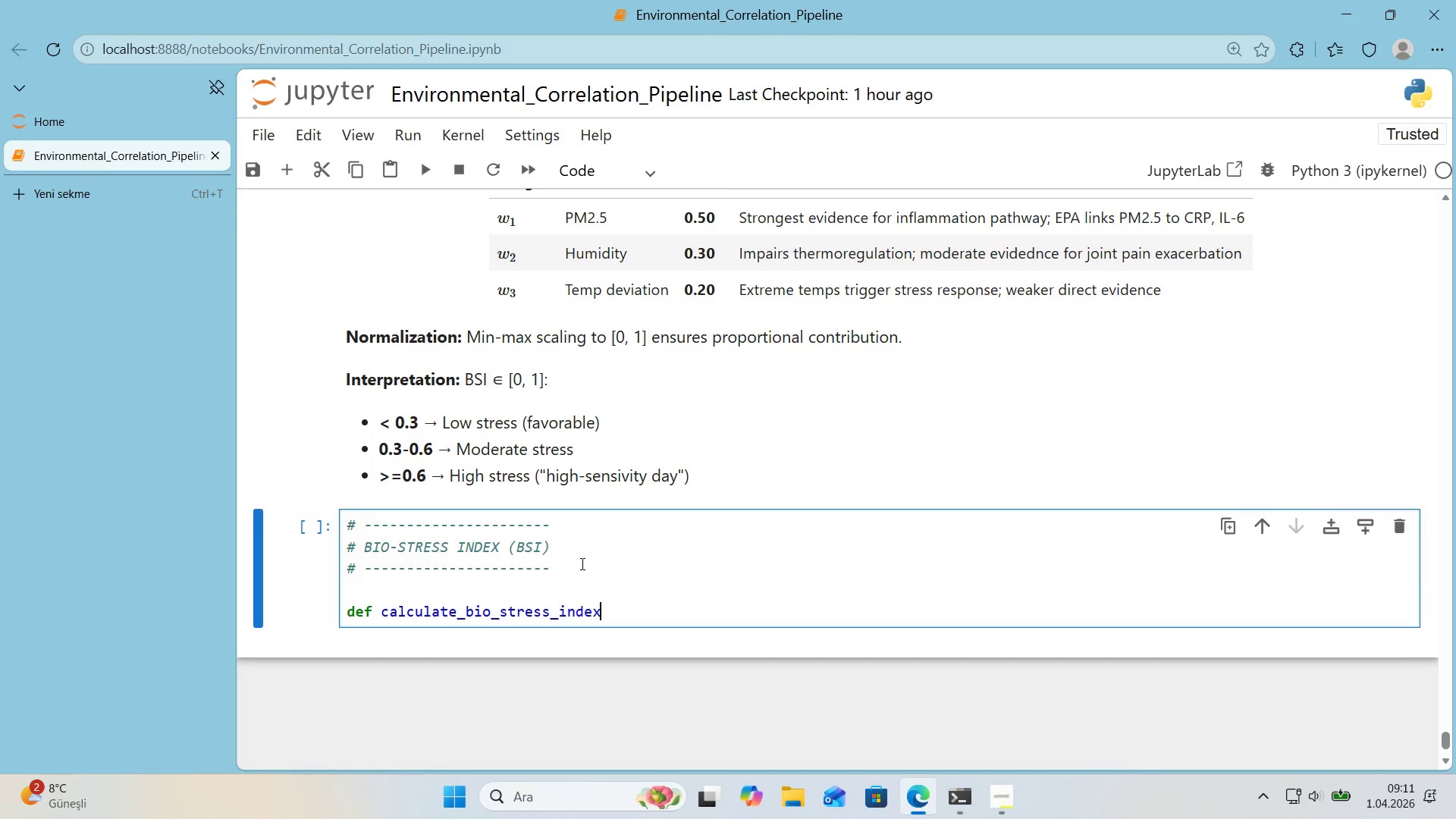 
type(*()
 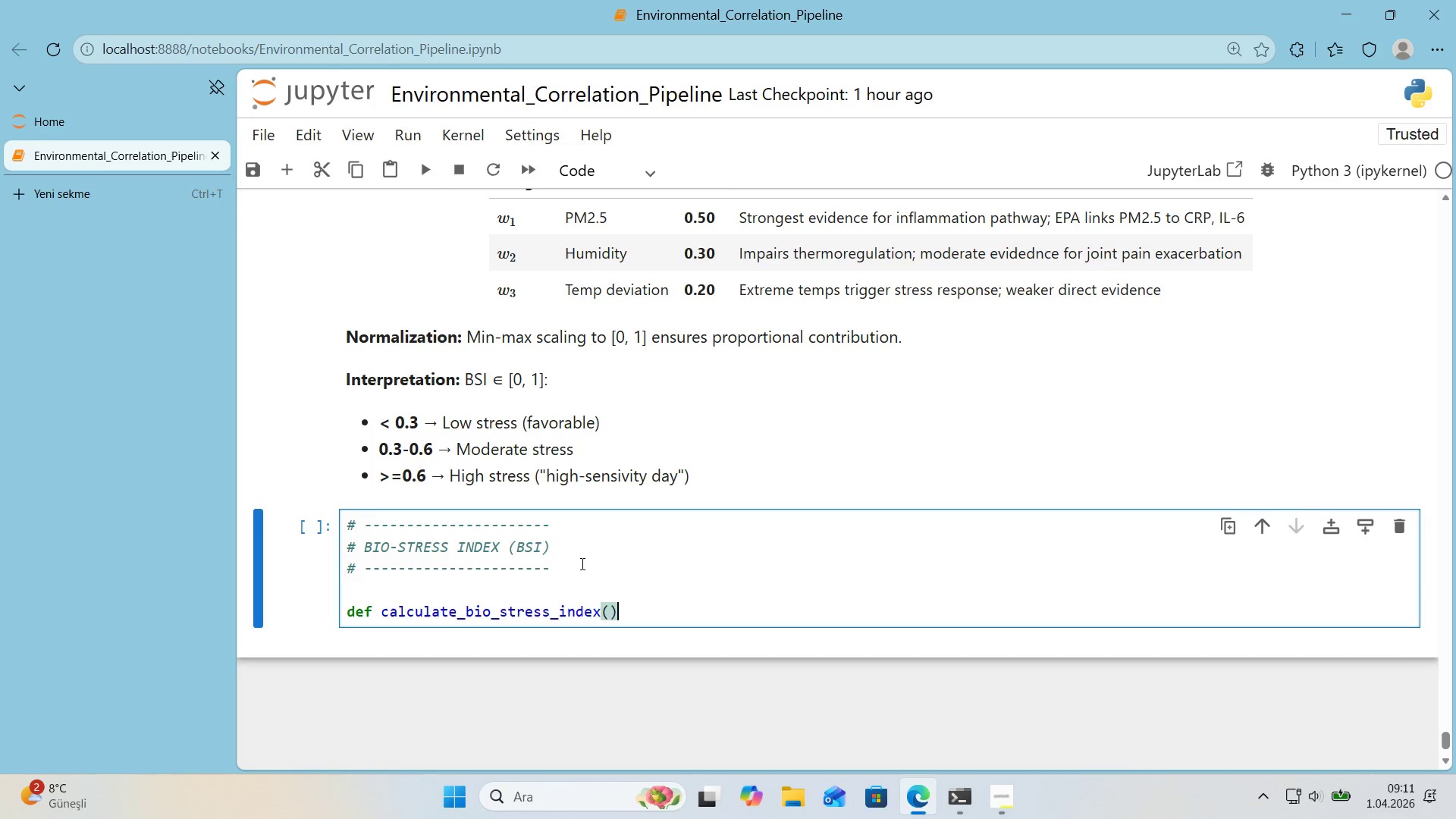 
key(ArrowLeft)
 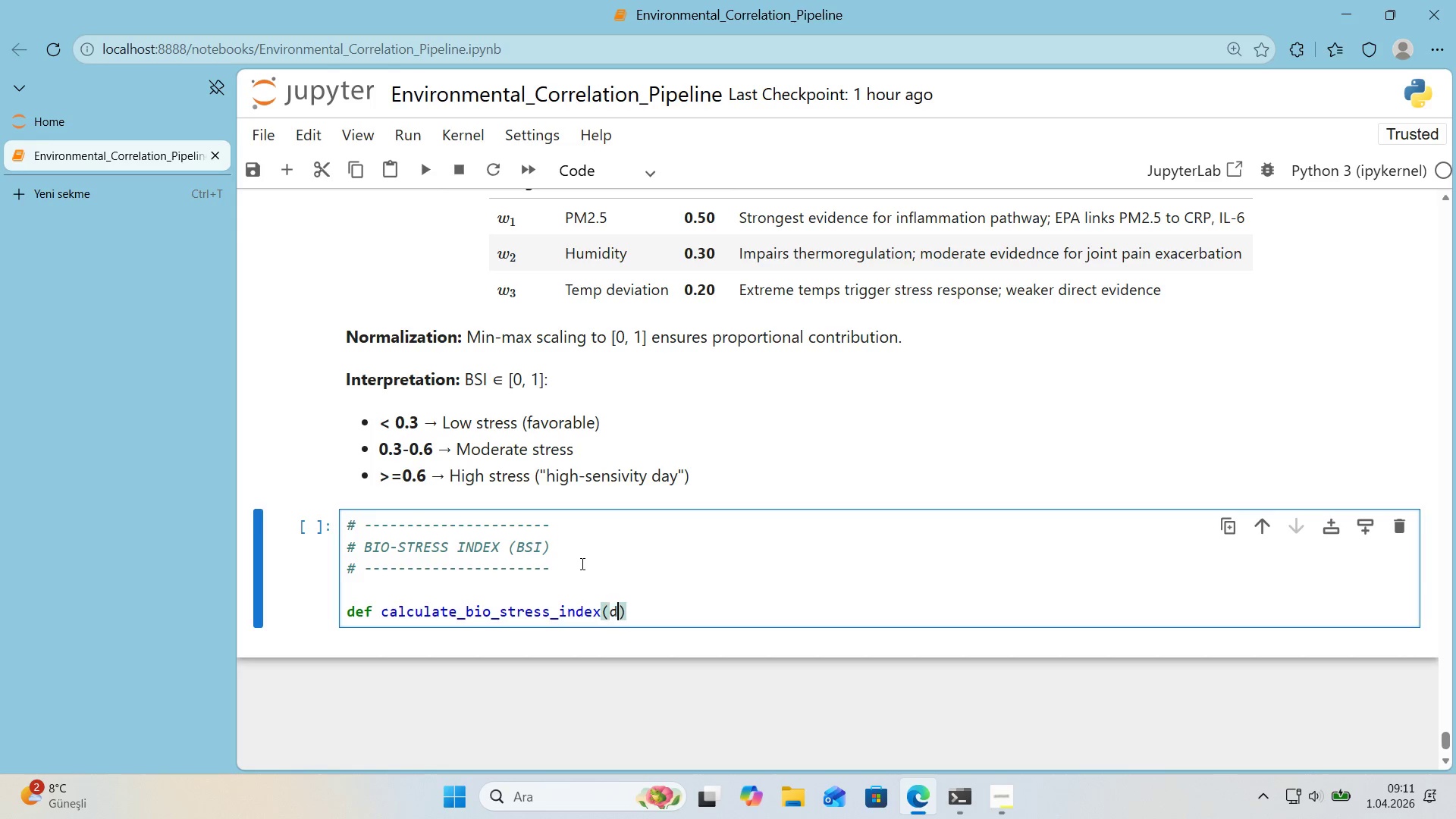 
type(df, w_pm24)
key(Backspace)
type(5)0.5, _hum'dd')
key(Backspace)
key(Backspace)
type('ty)
 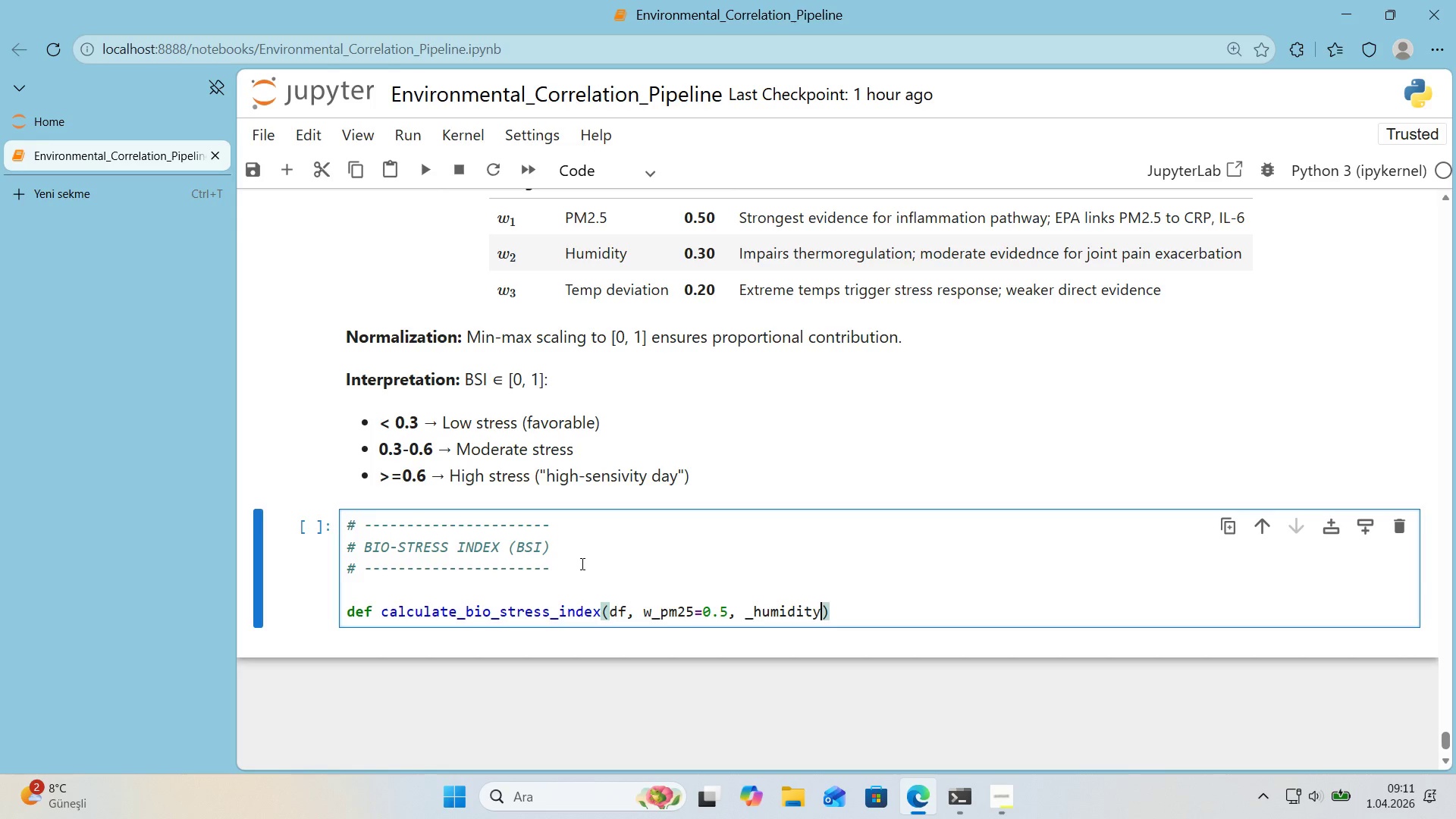 
left_click([743, 610])
 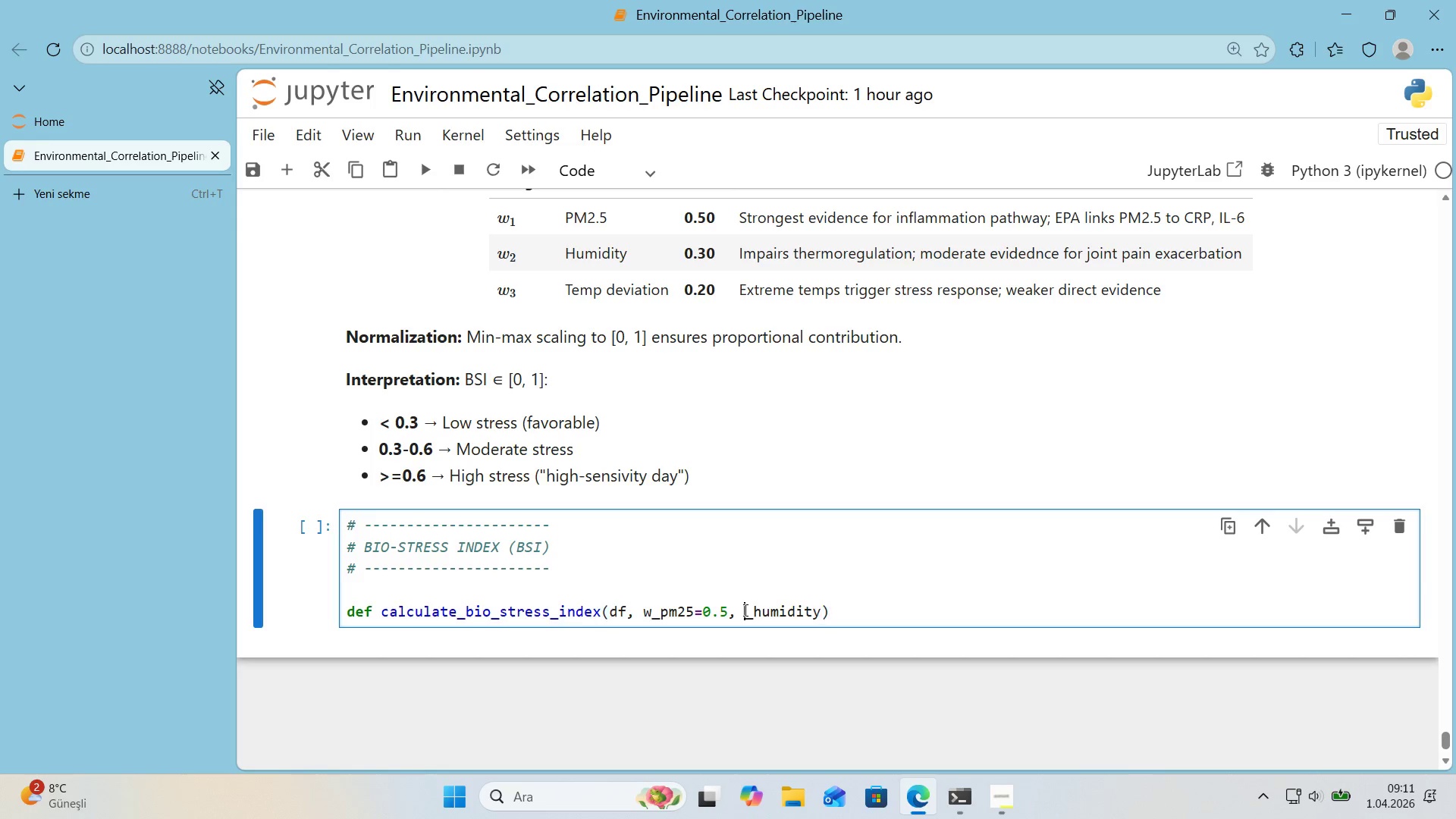 
key(W)
 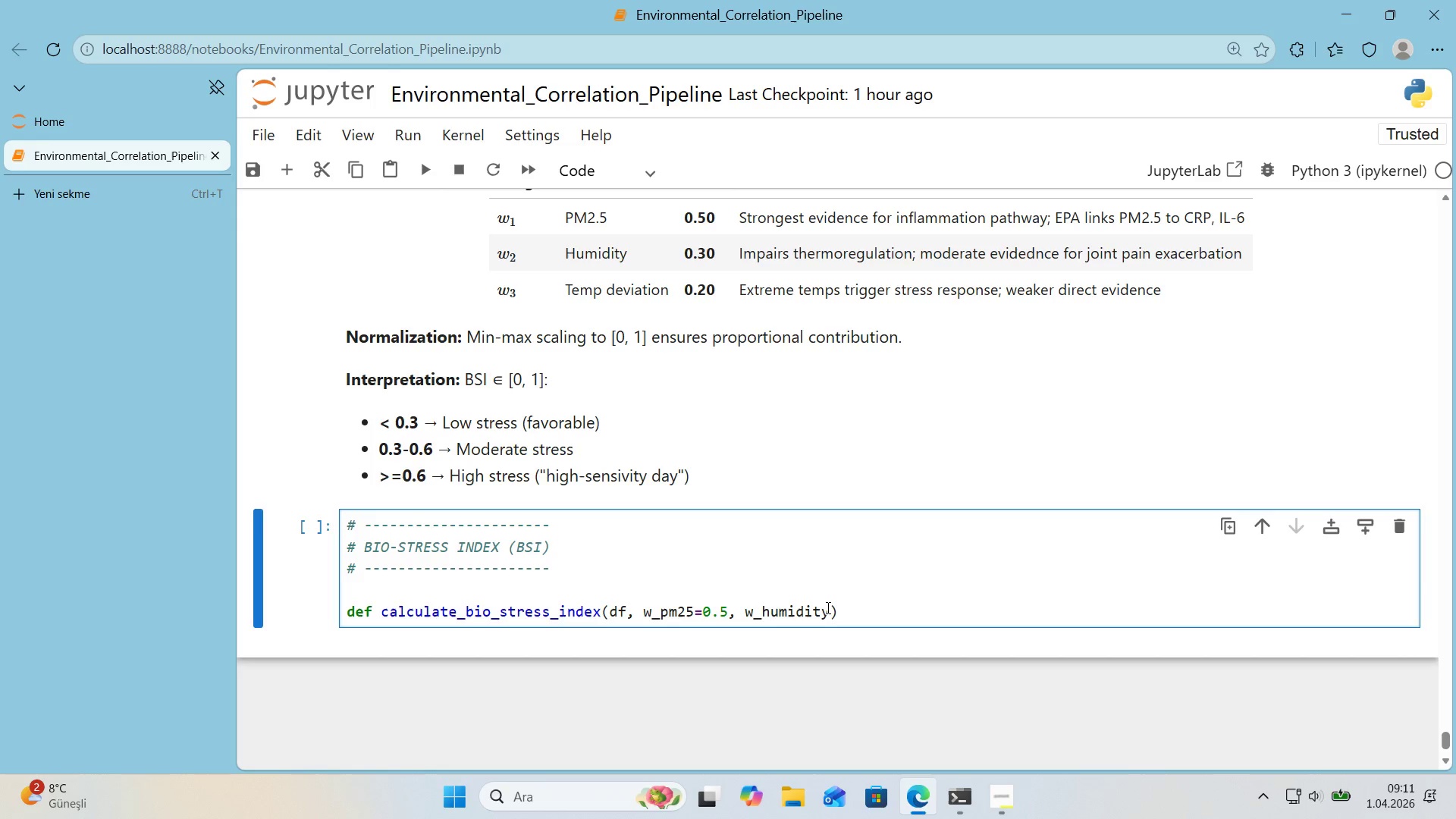 
left_click([827, 607])
 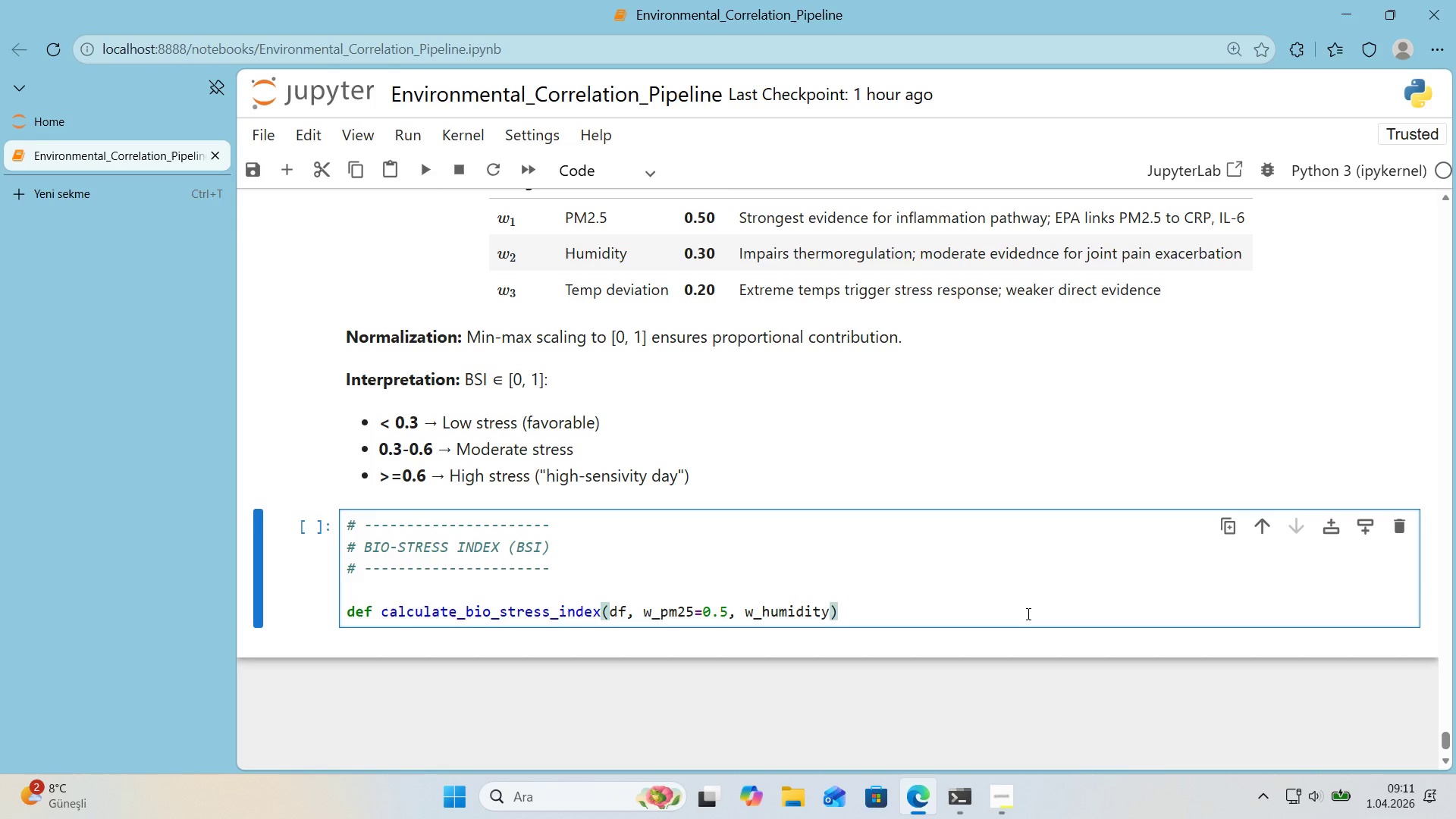 
type()0.3, w_tempo)
key(Backspace)
key(Backspace)
type(p)0.2)
 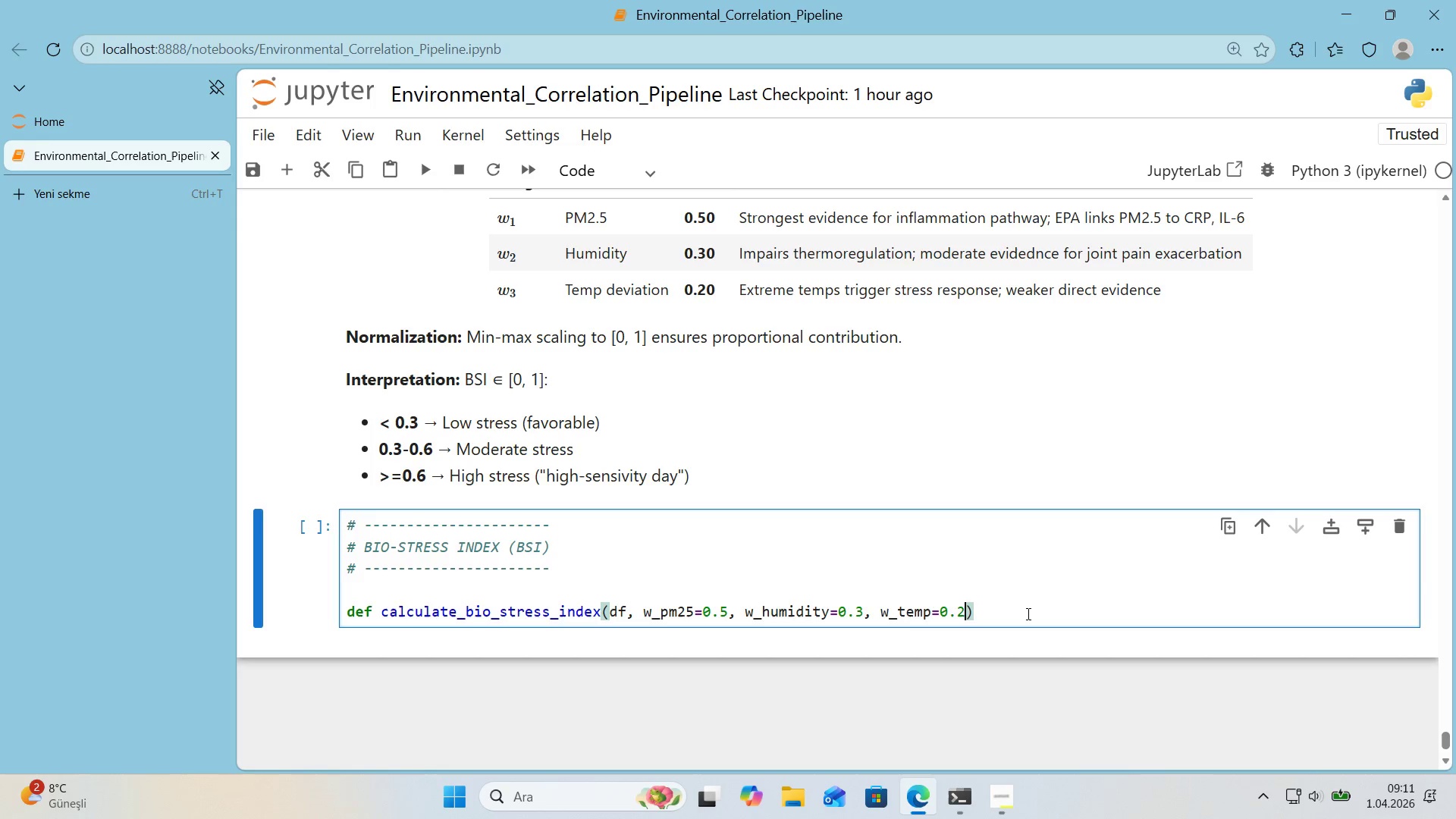 
key(ArrowRight)
 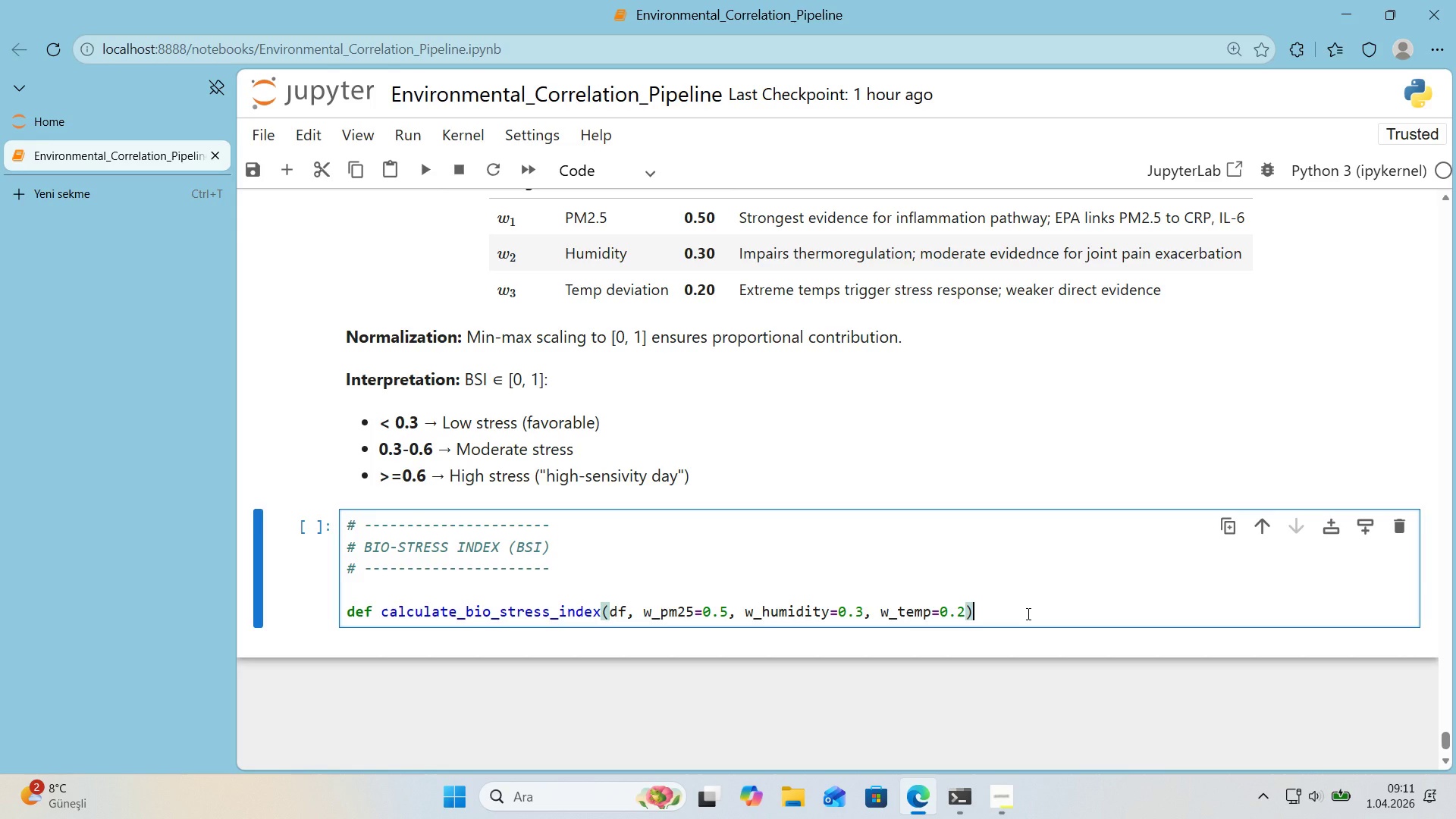 
key(Shift+Period)
 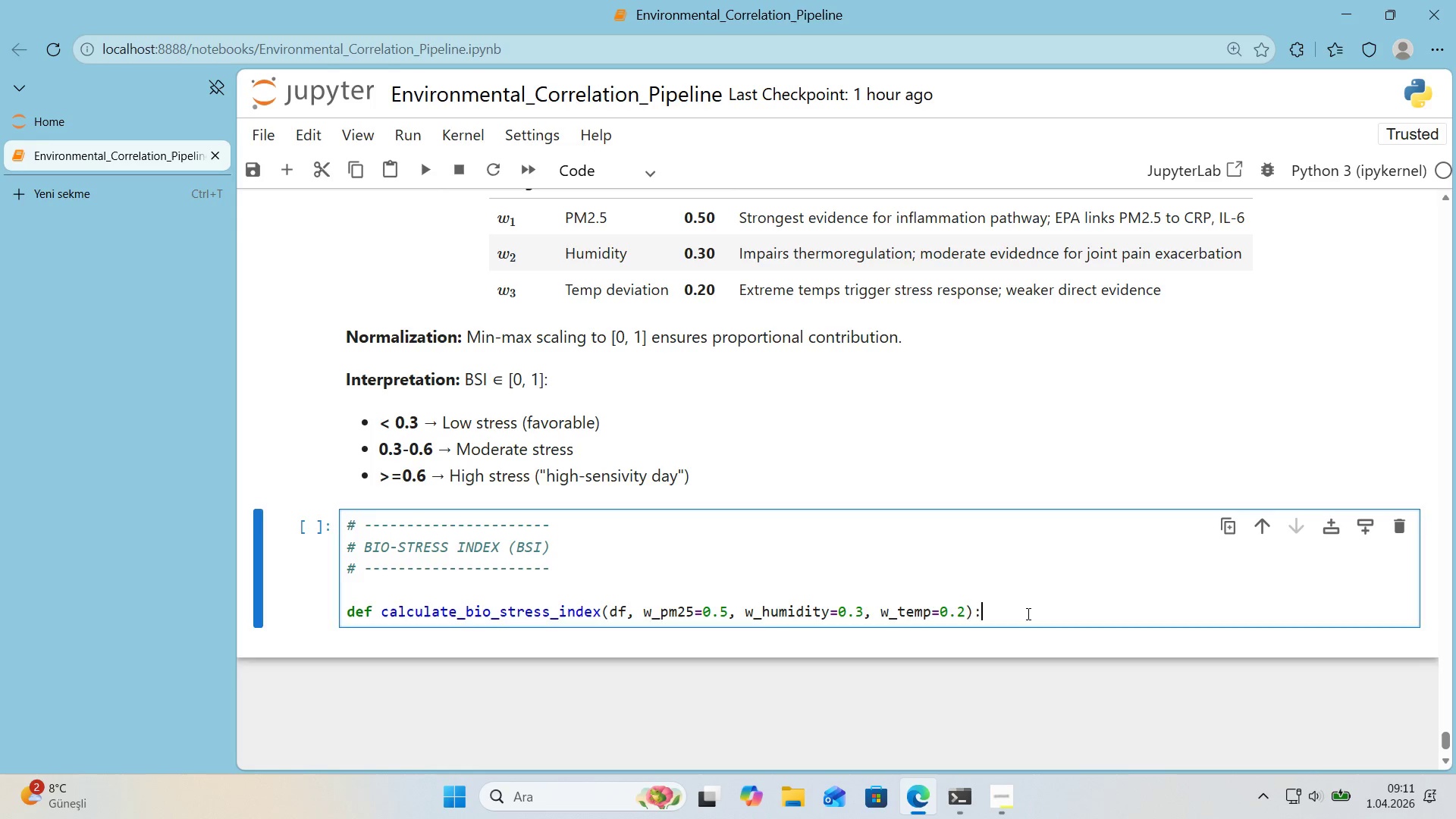 
key(Enter)
 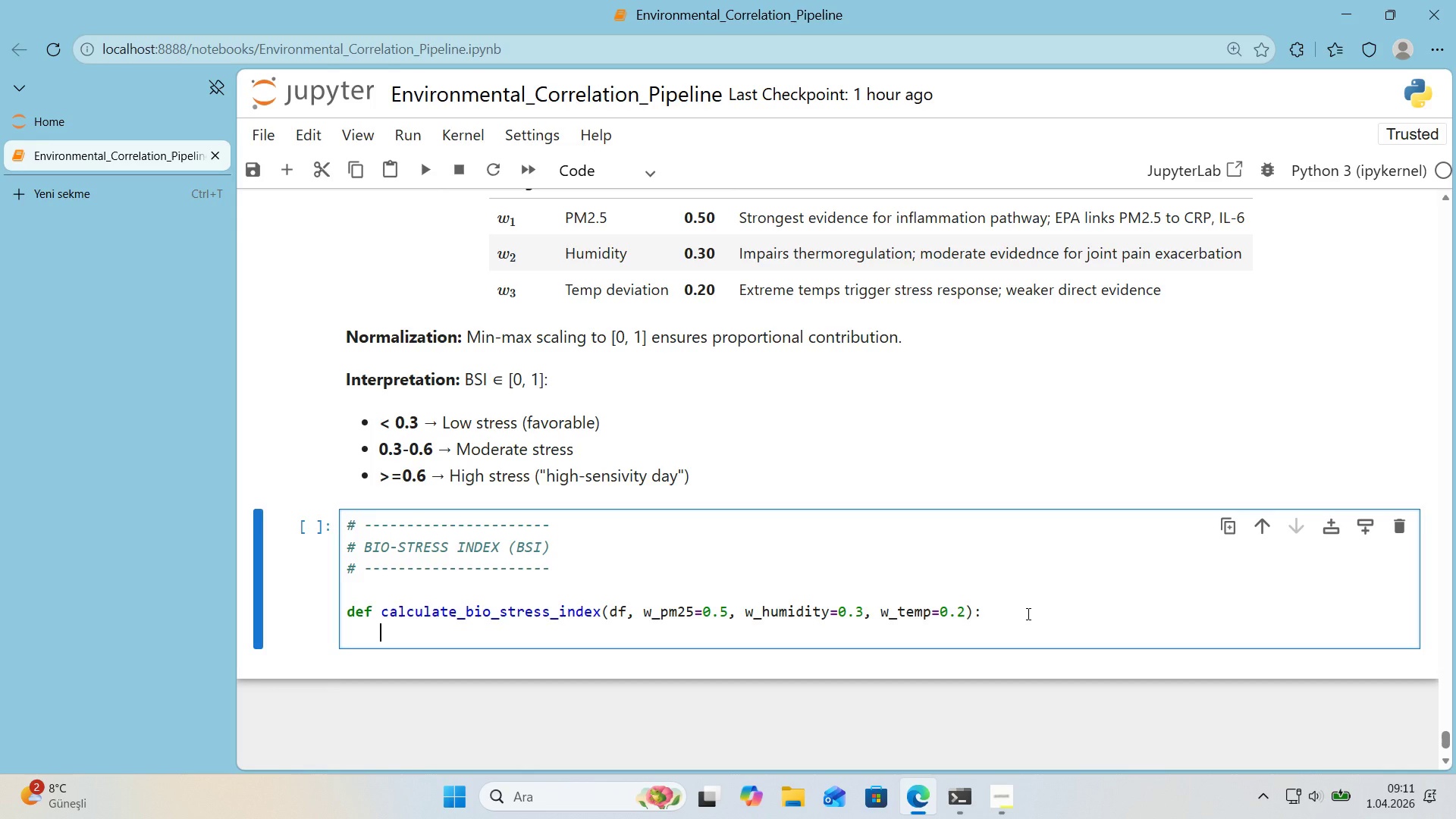 
wait(9.89)
 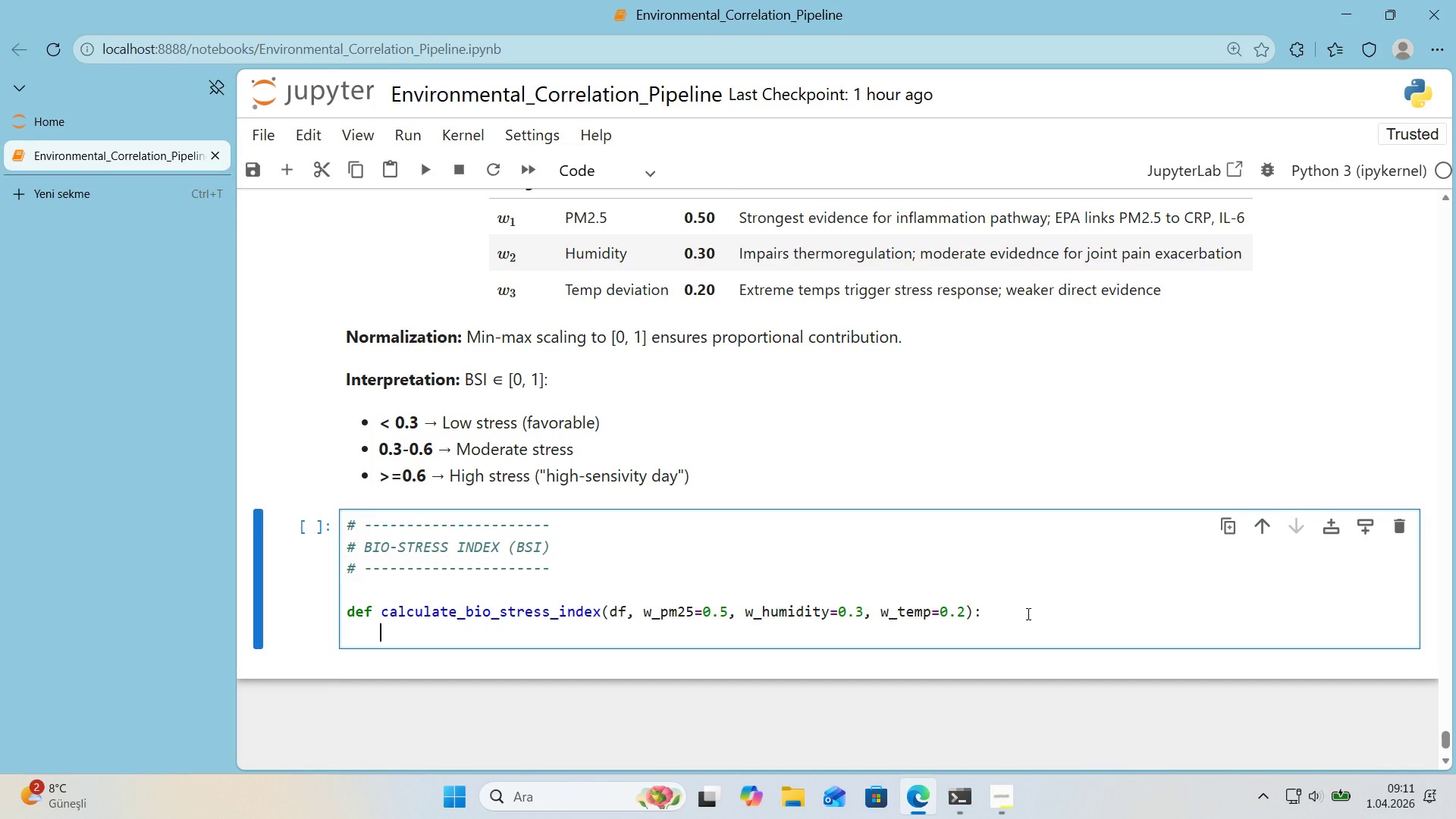 
key(Backquote)
 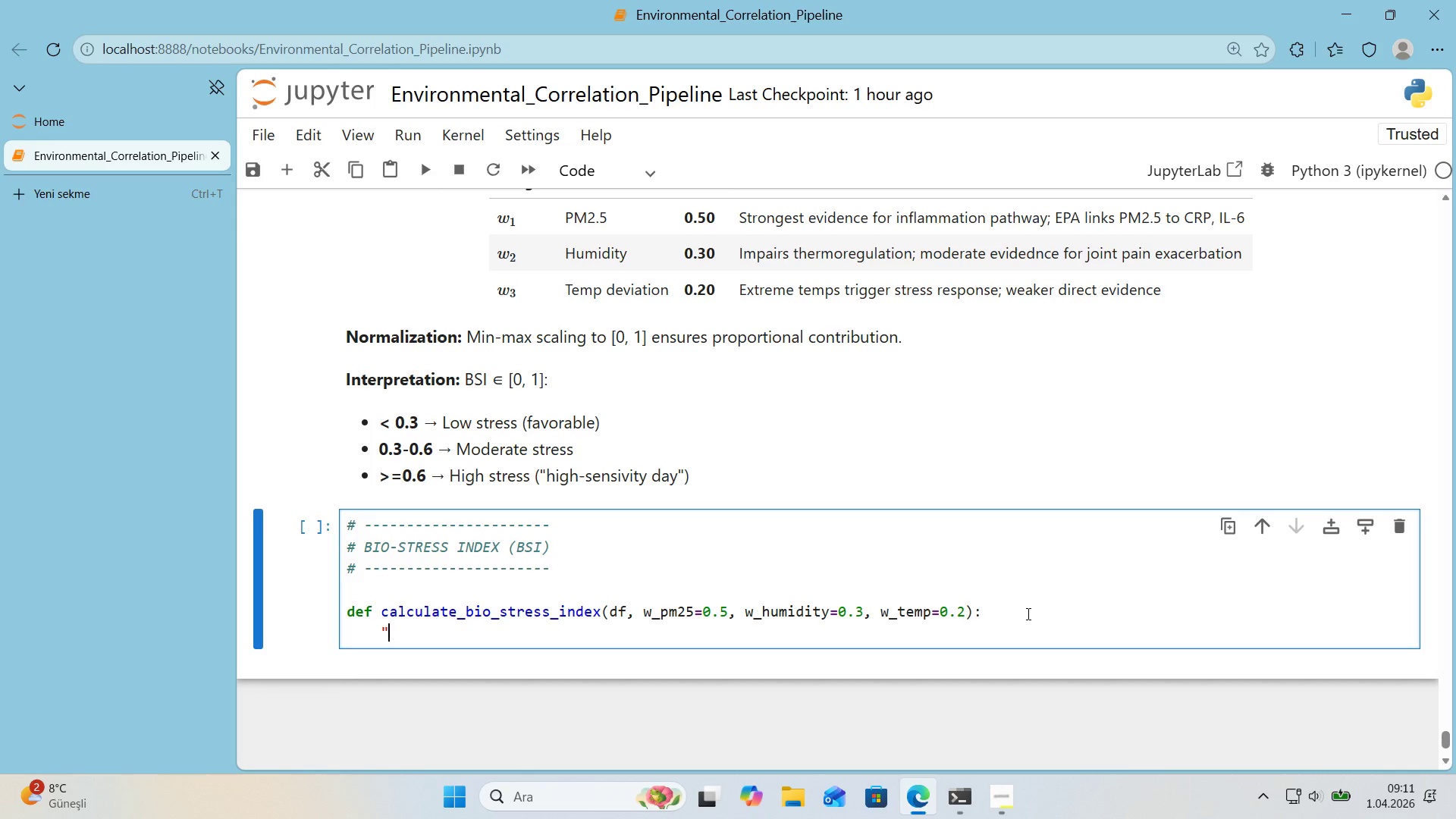 
key(Backquote)
 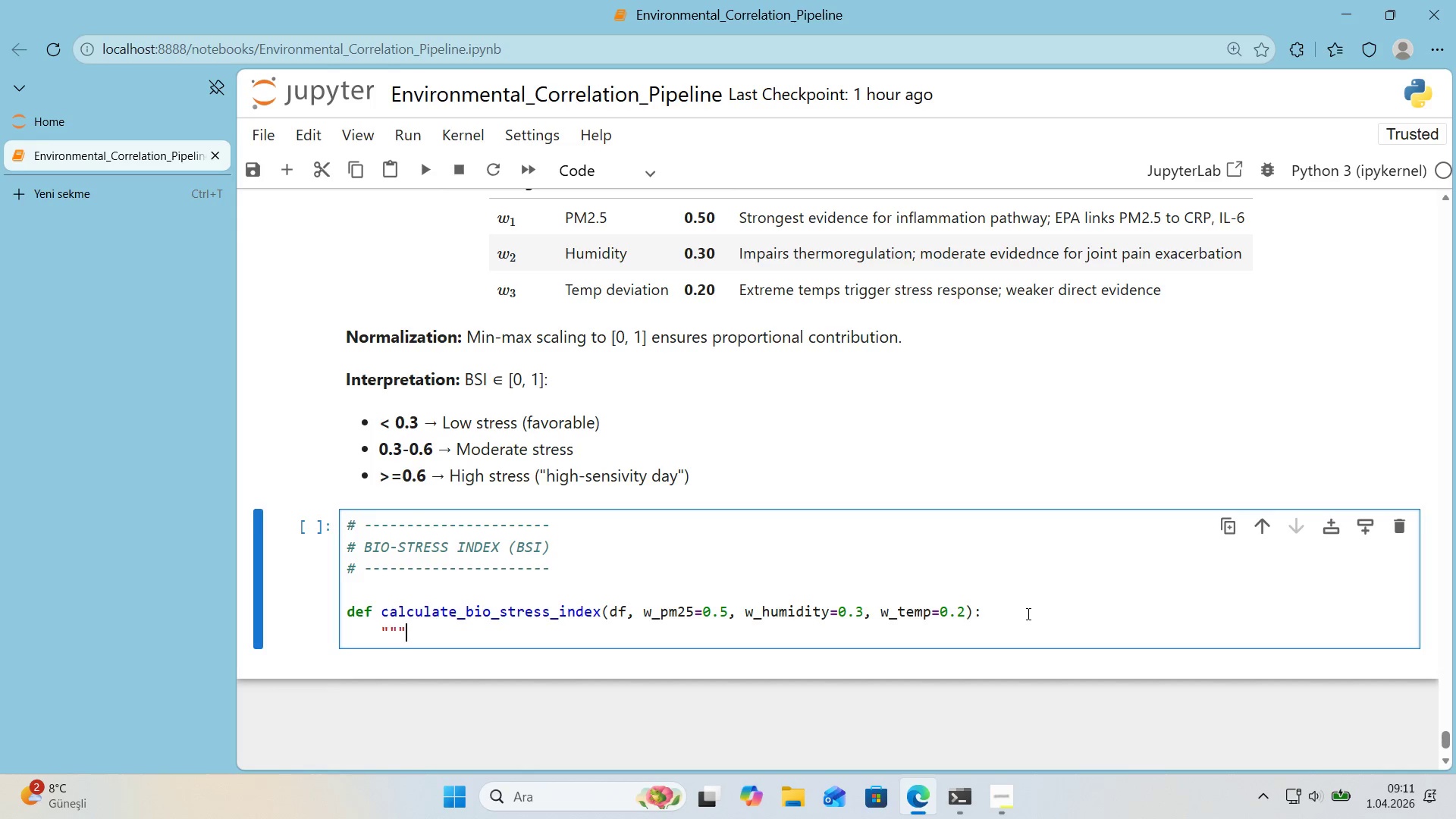 
key(Backquote)
 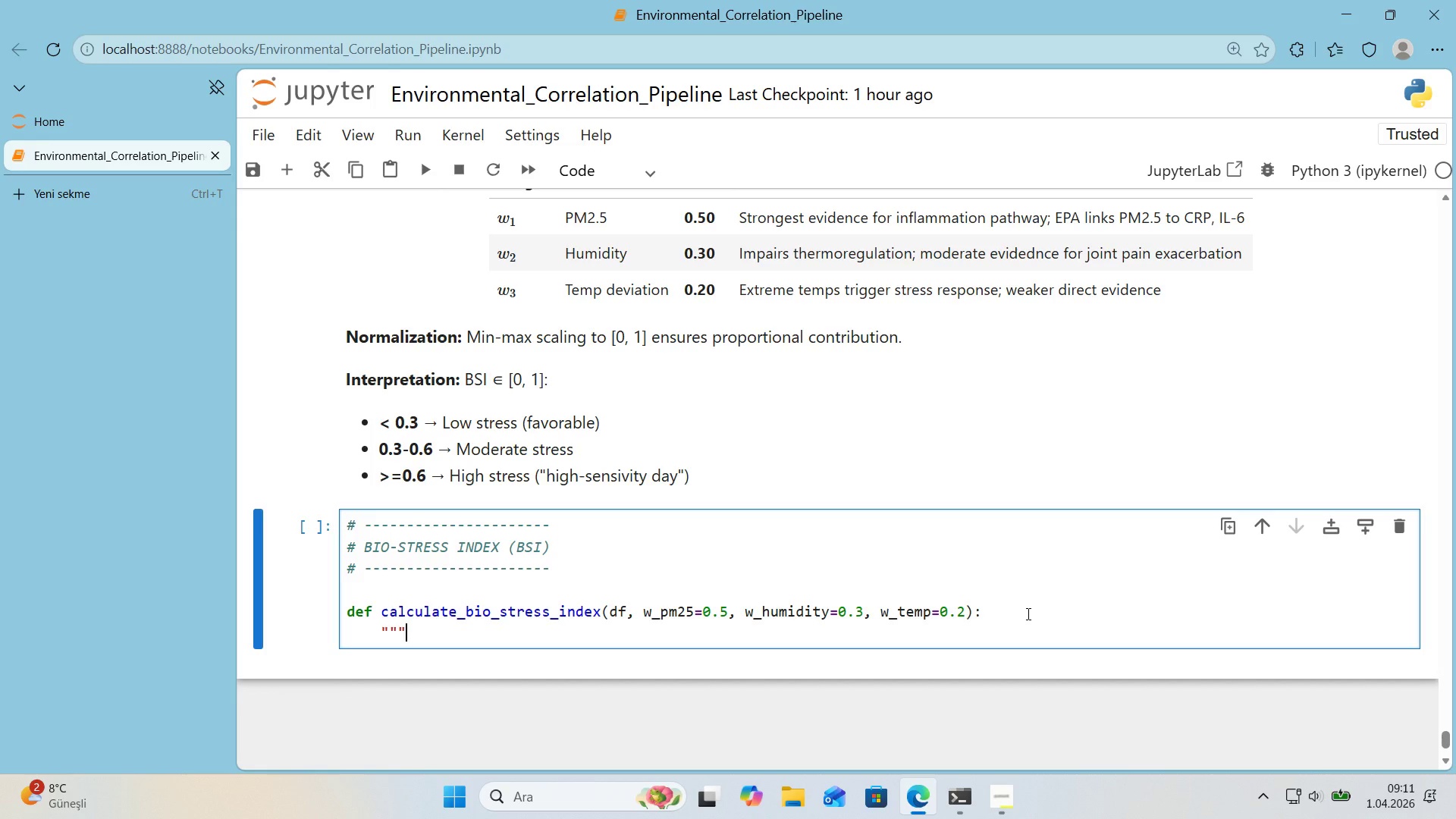 
key(Enter)
 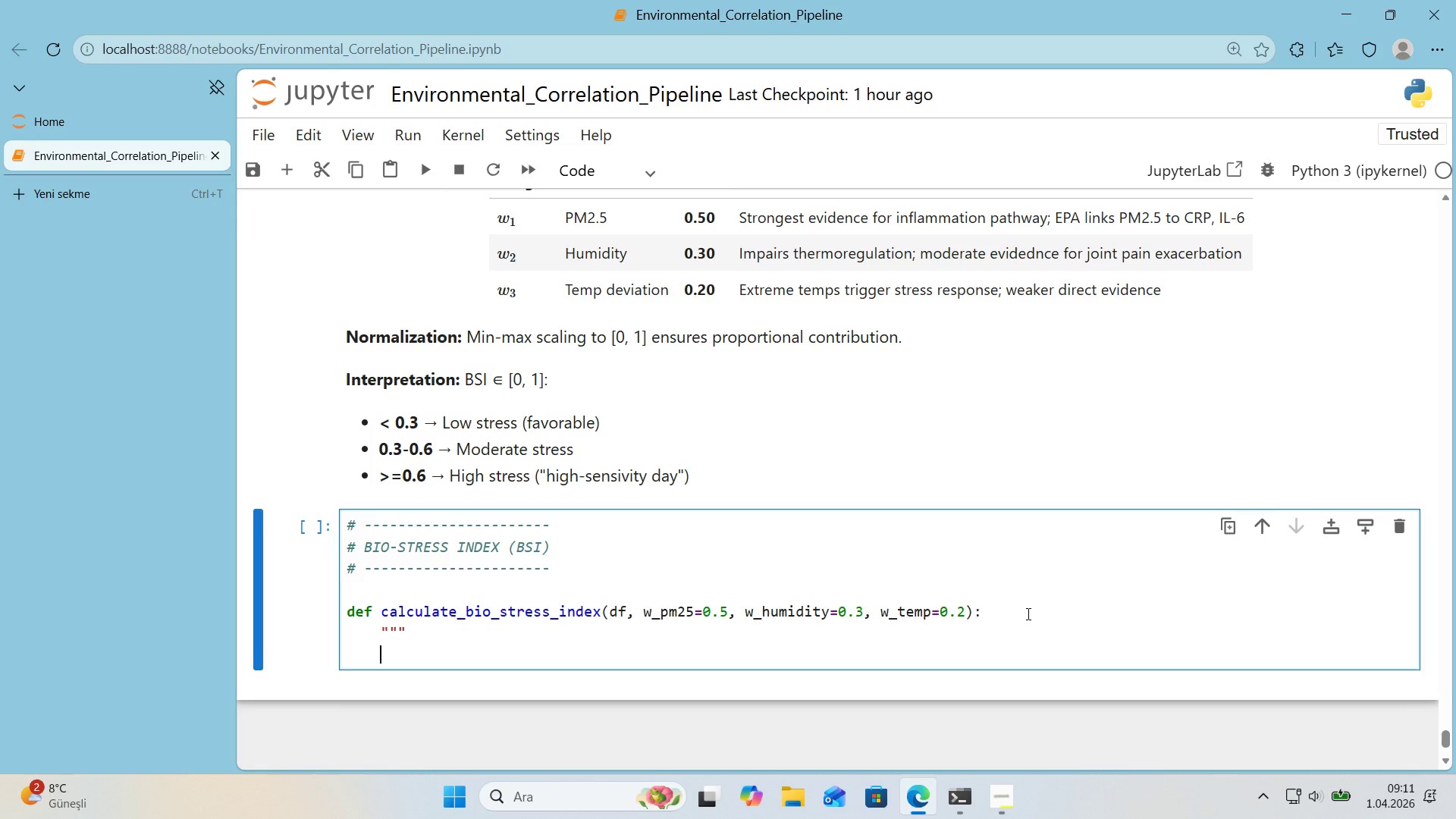 
type(BSI ) w1*norm*()
 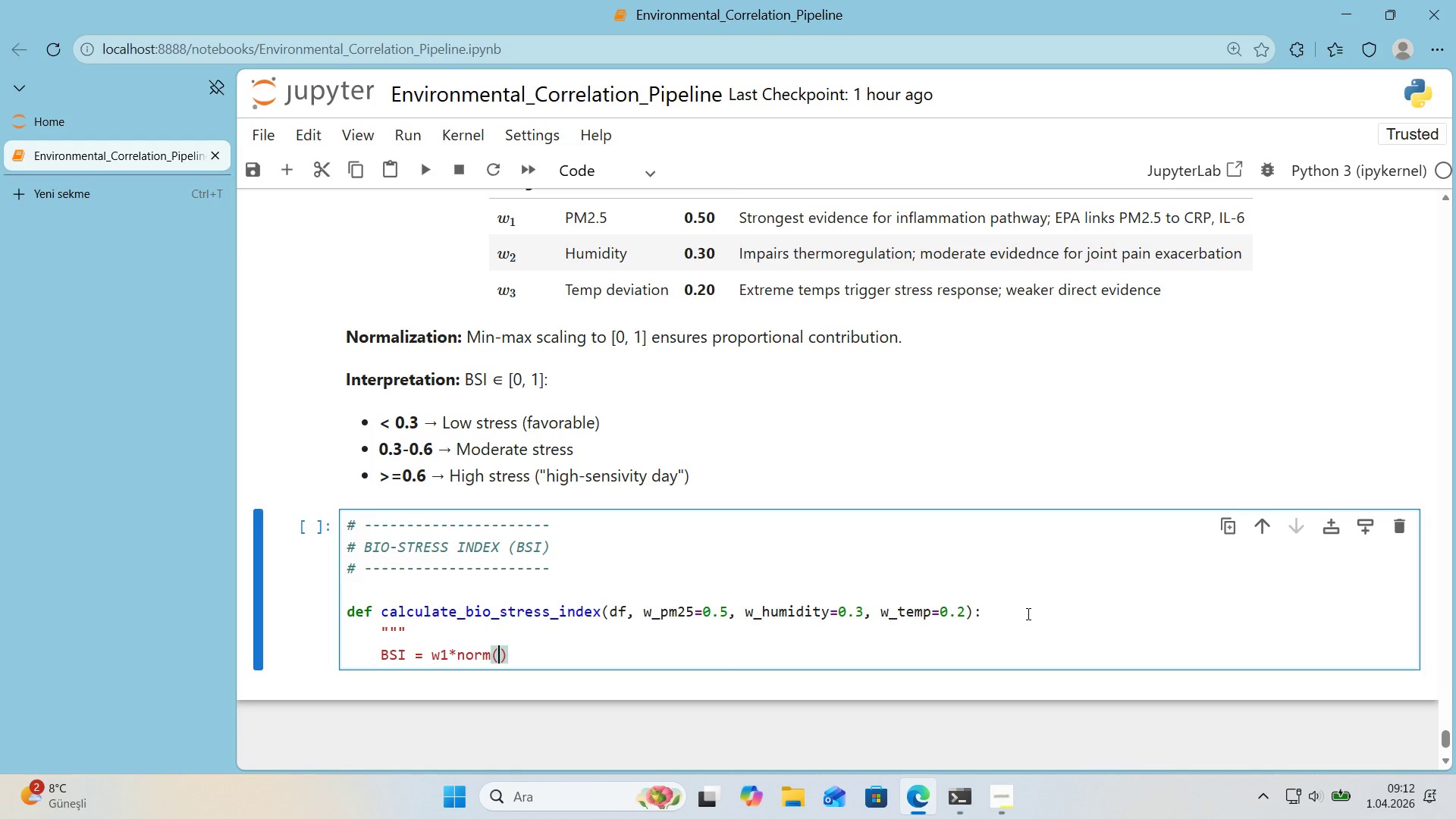 
 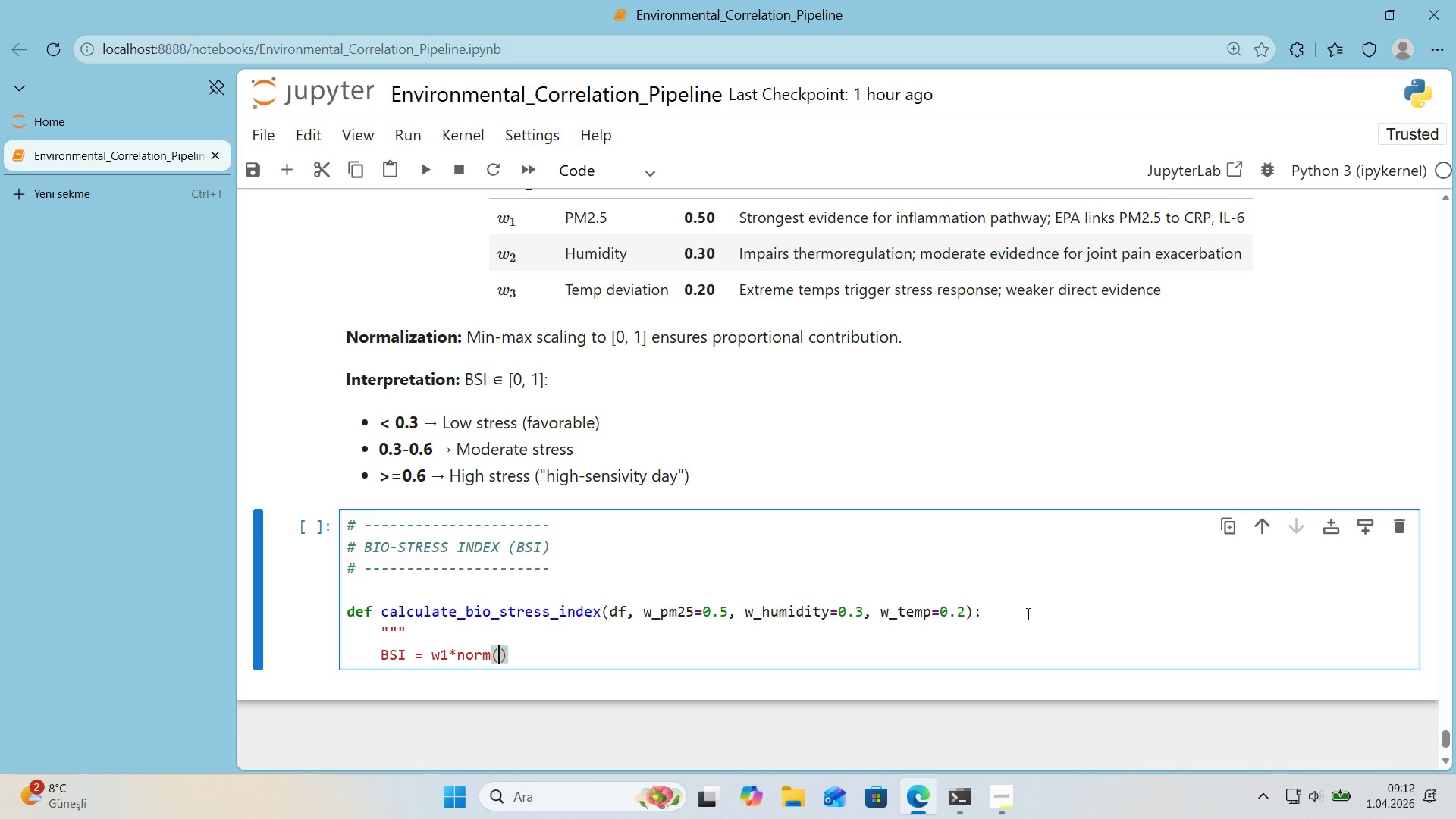 
key(ArrowLeft)
 